 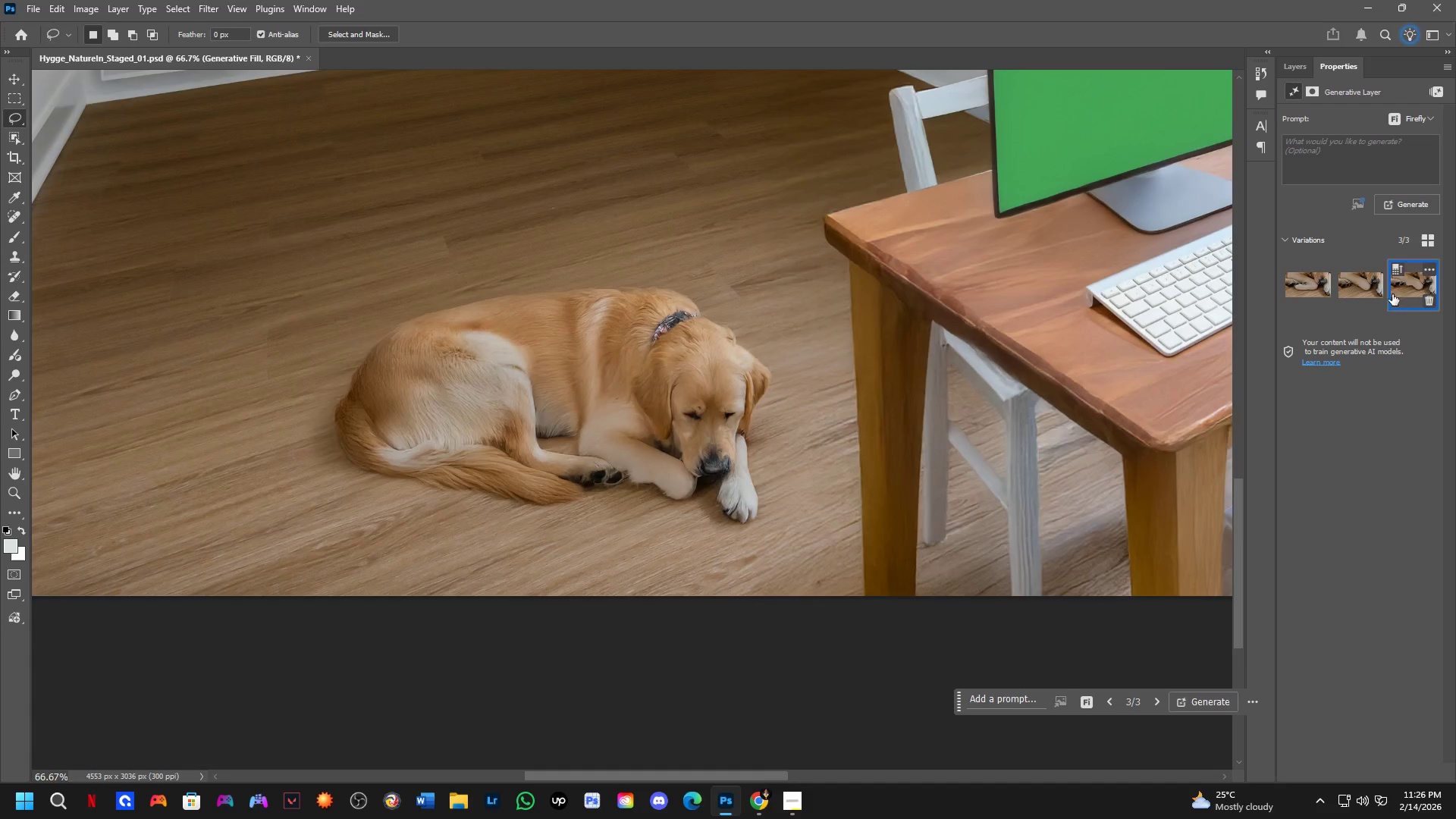 
key(Control+Z)
 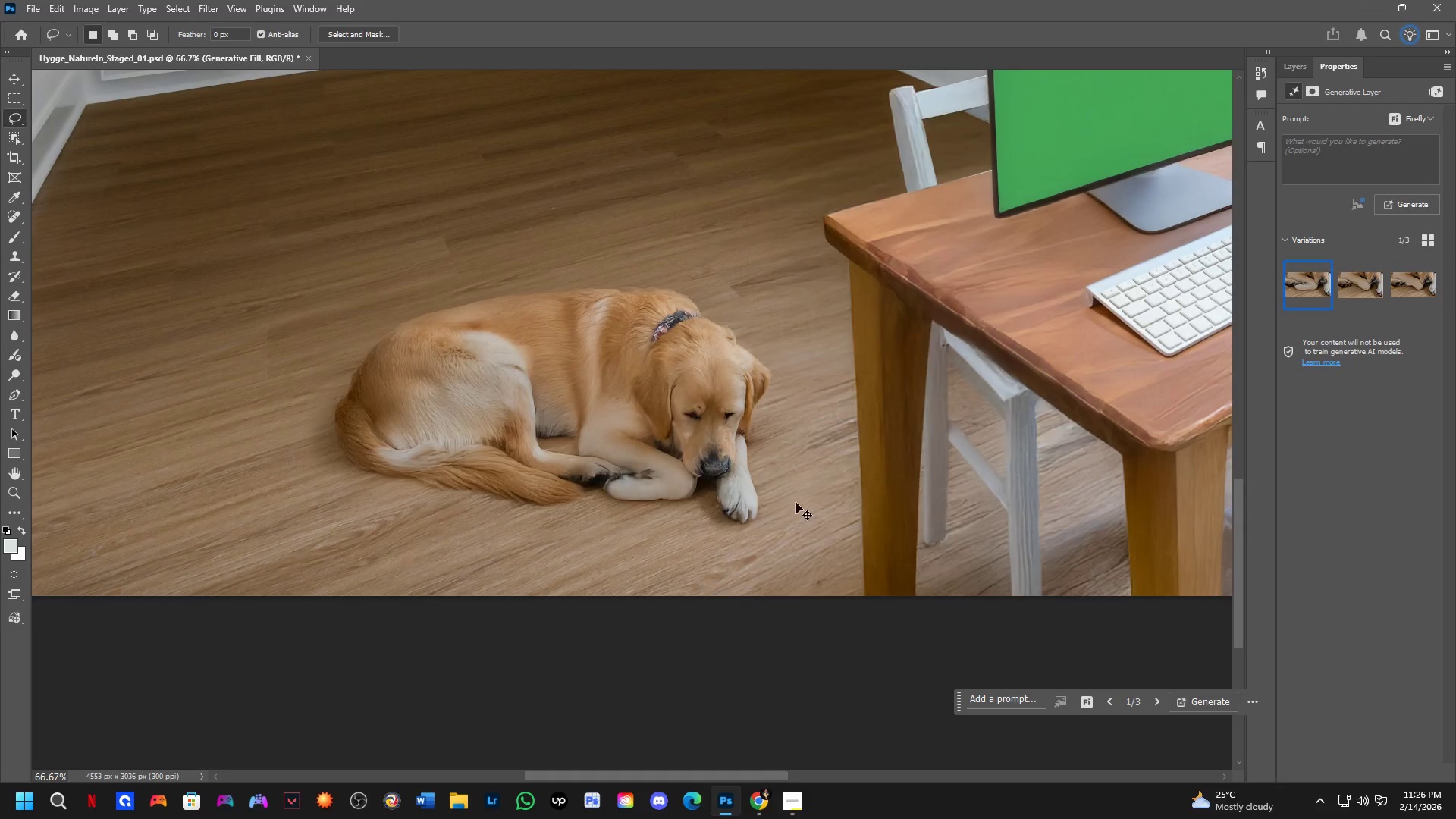 
key(Control+Z)
 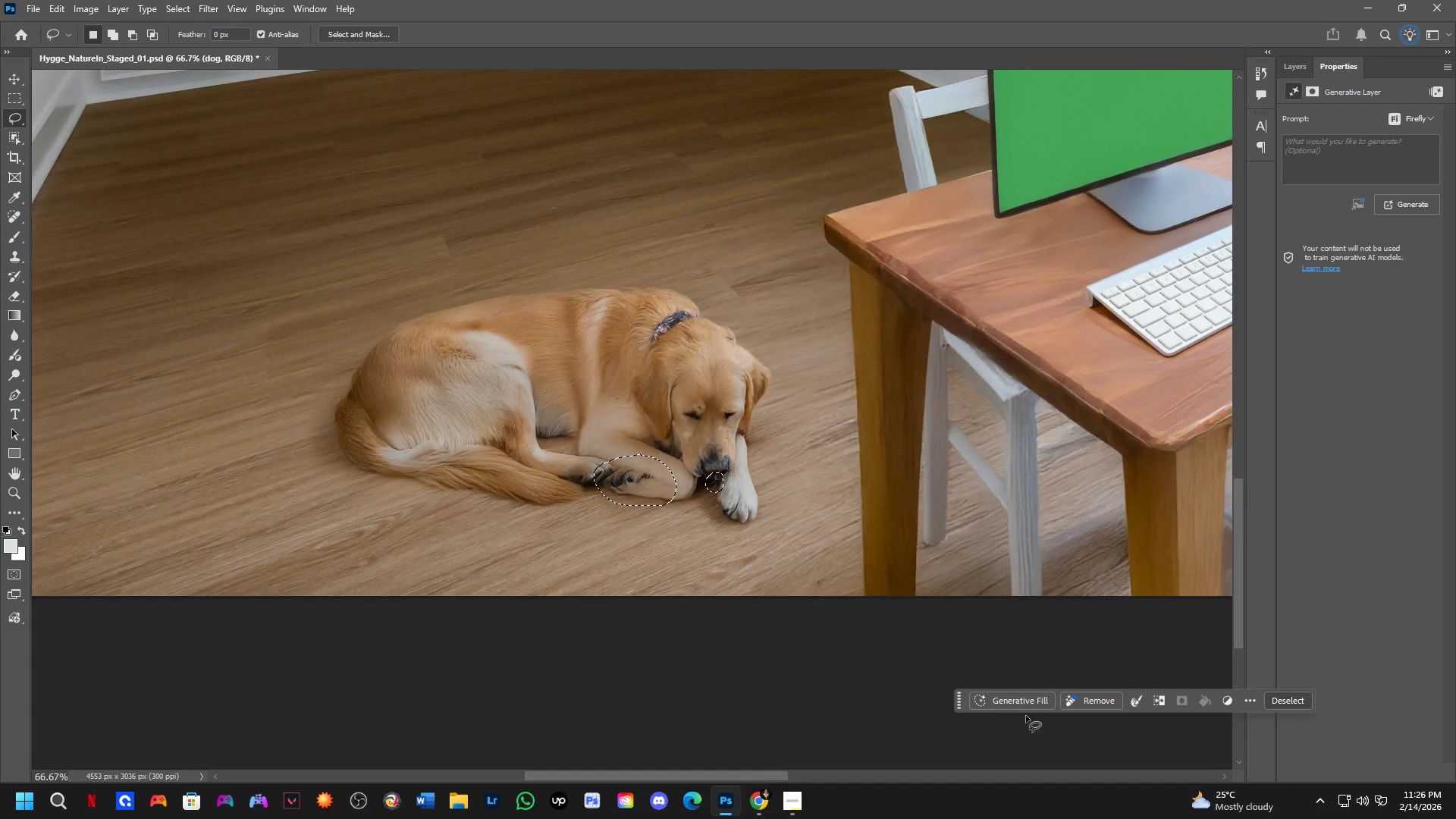 
left_click([1025, 694])
 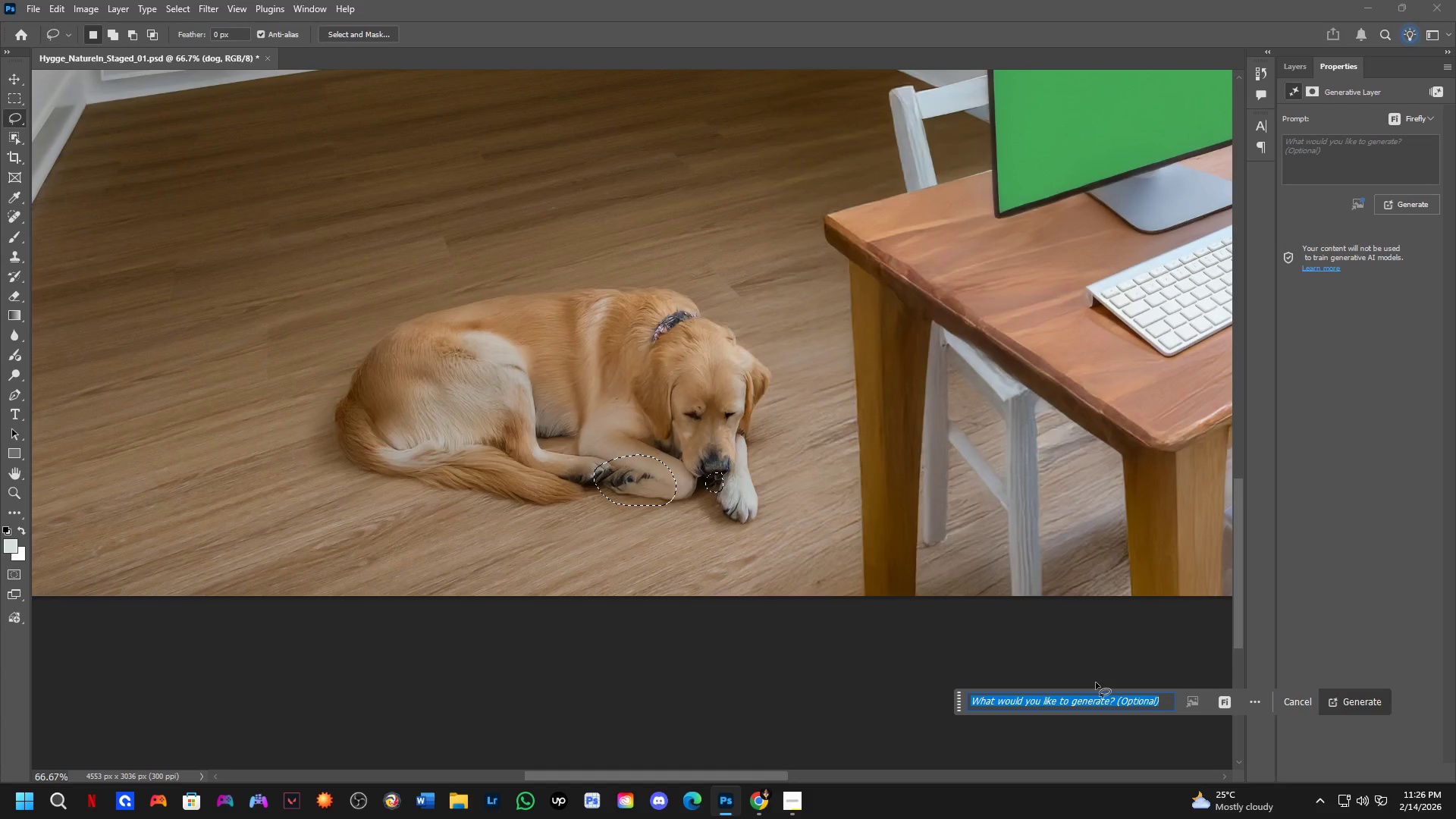 
type(dogs foot)
 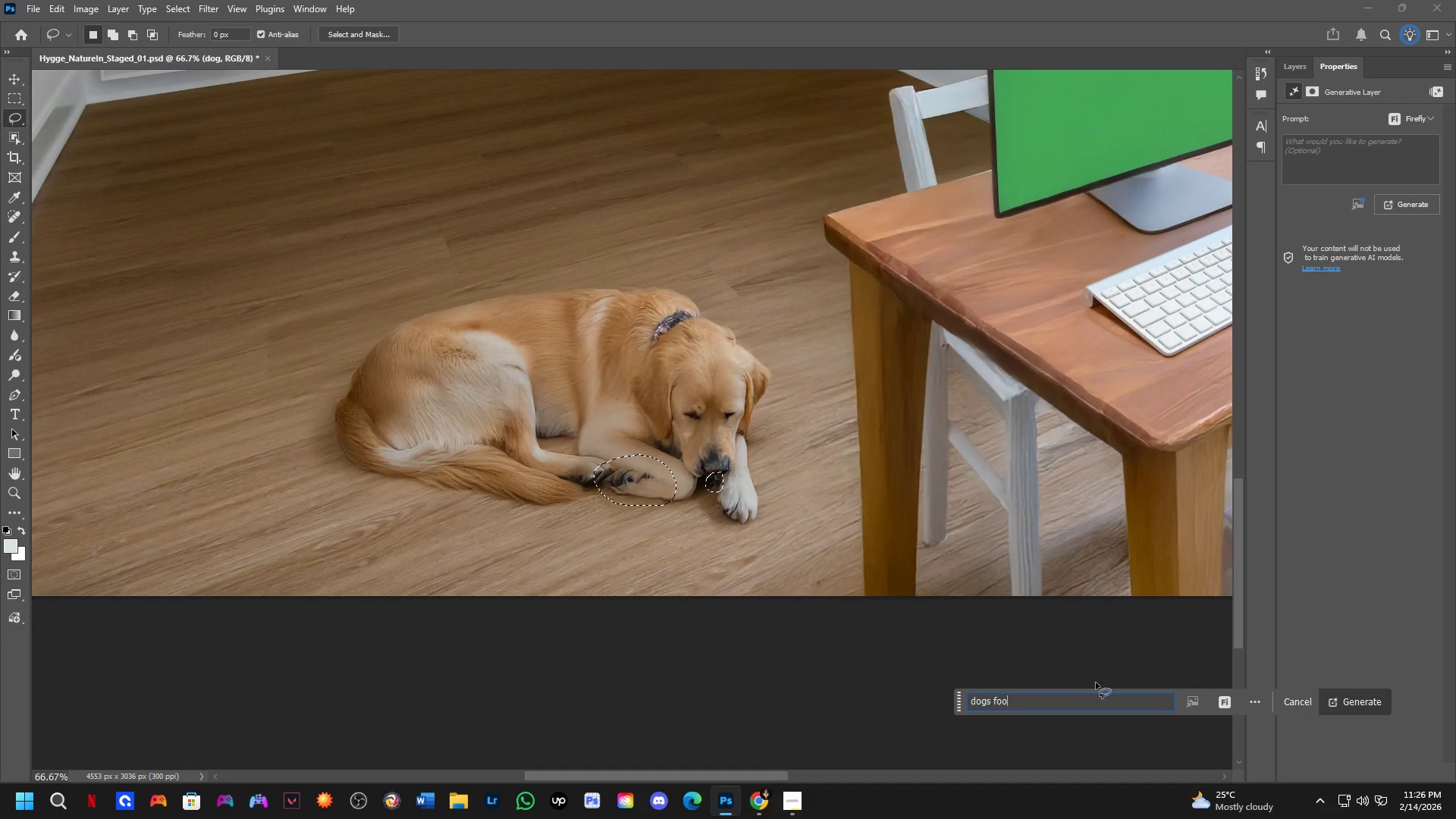 
key(Enter)
 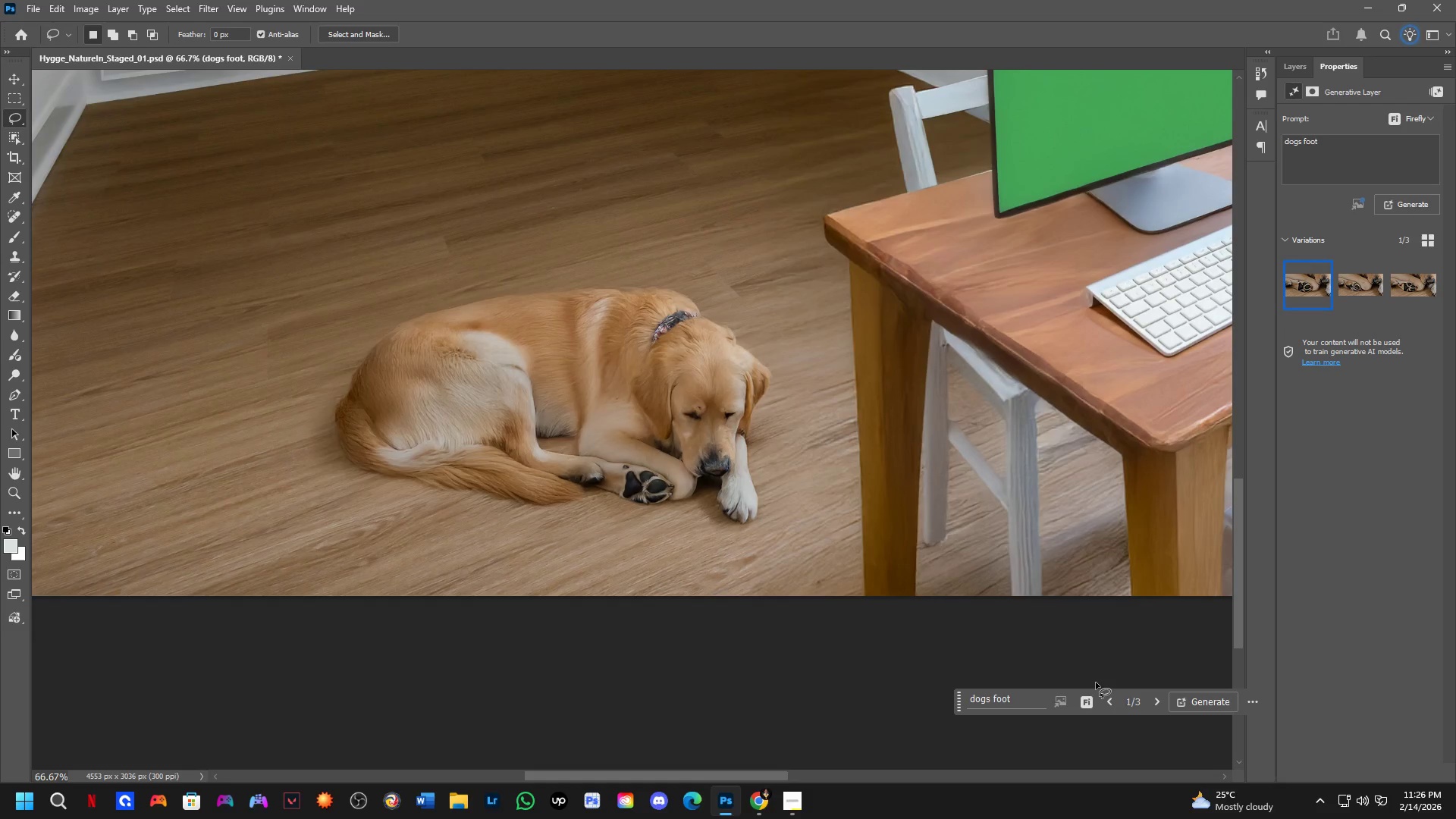 
wait(25.83)
 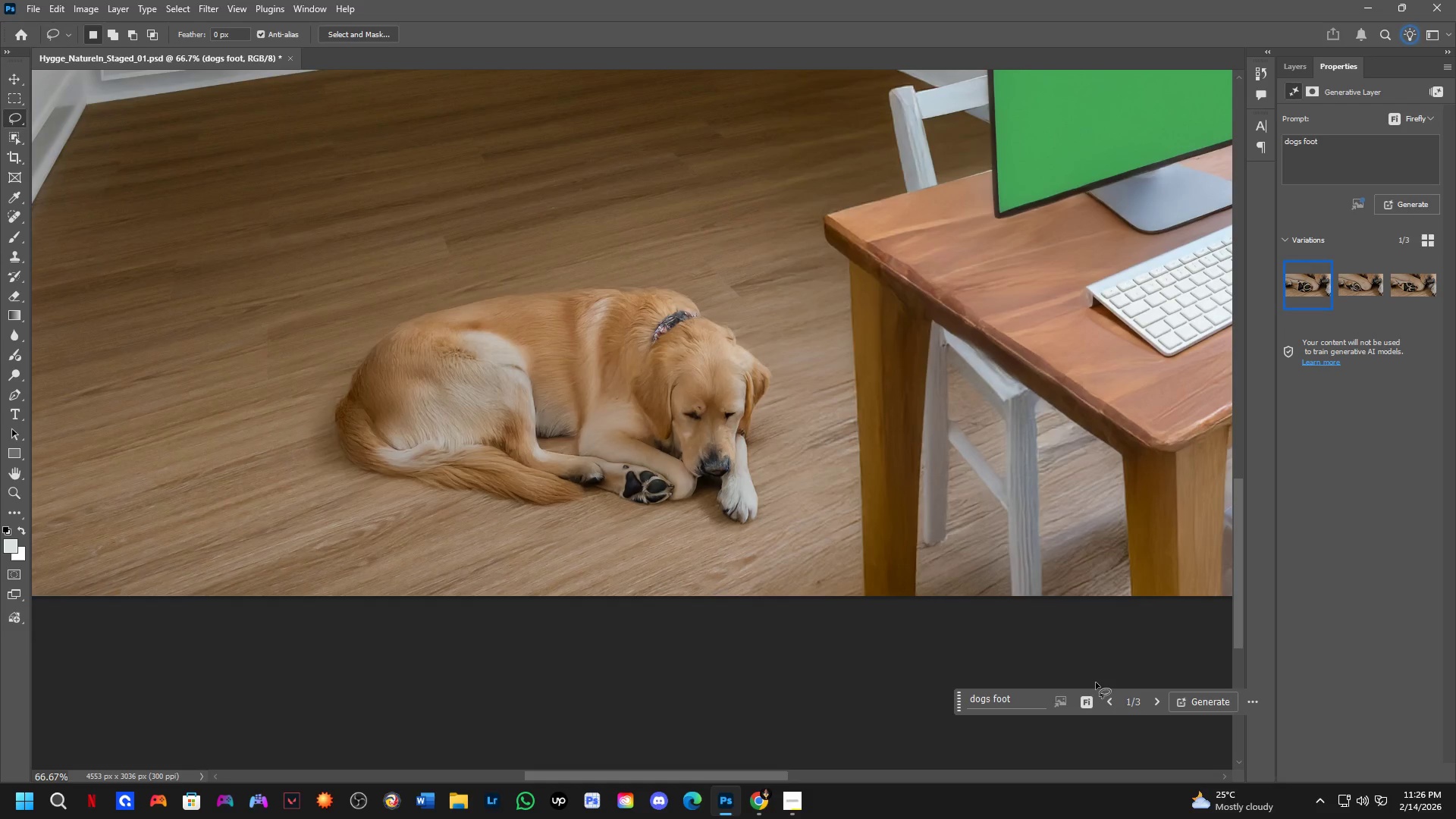 
left_click([1354, 287])
 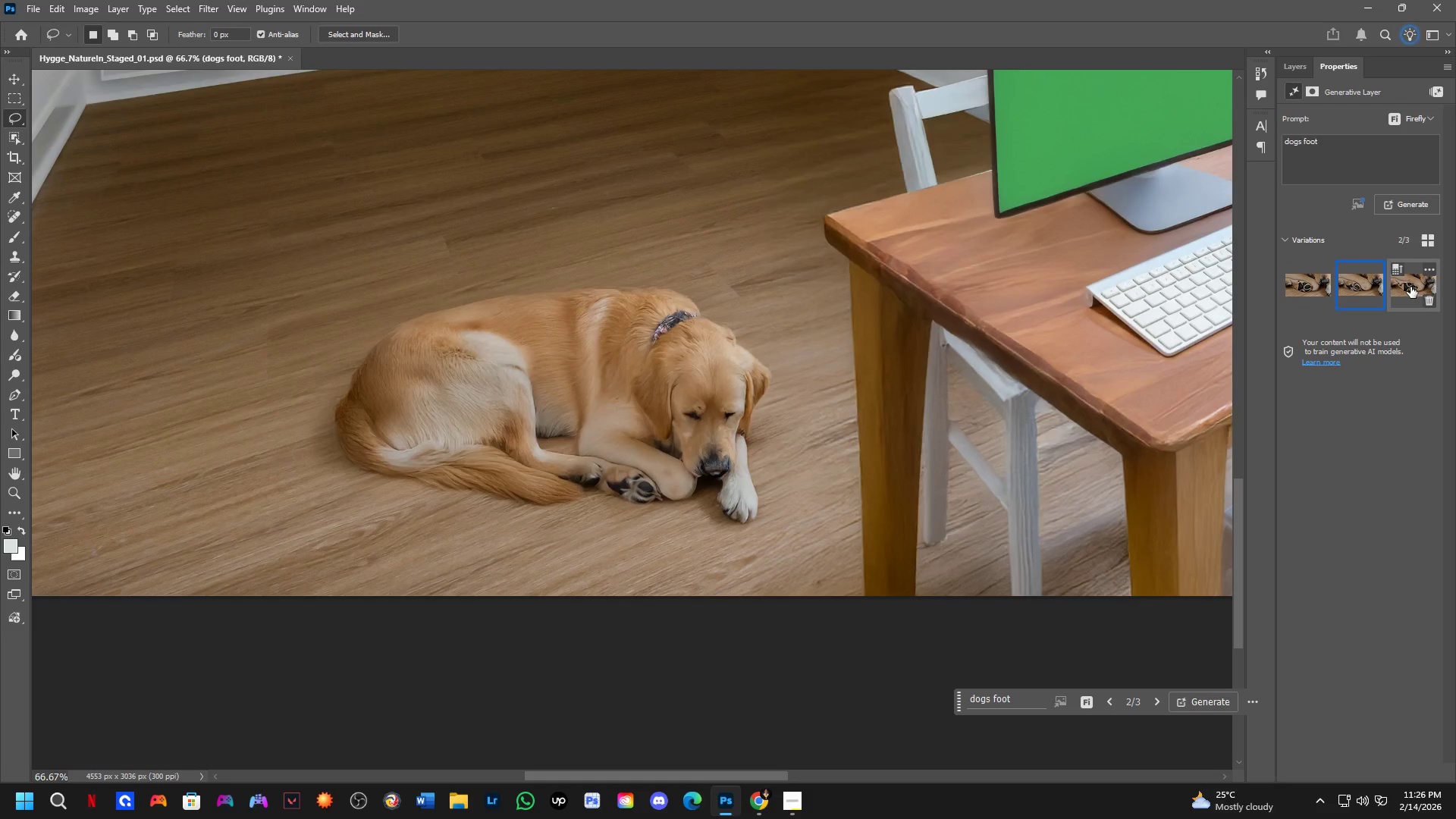 
left_click([1410, 287])
 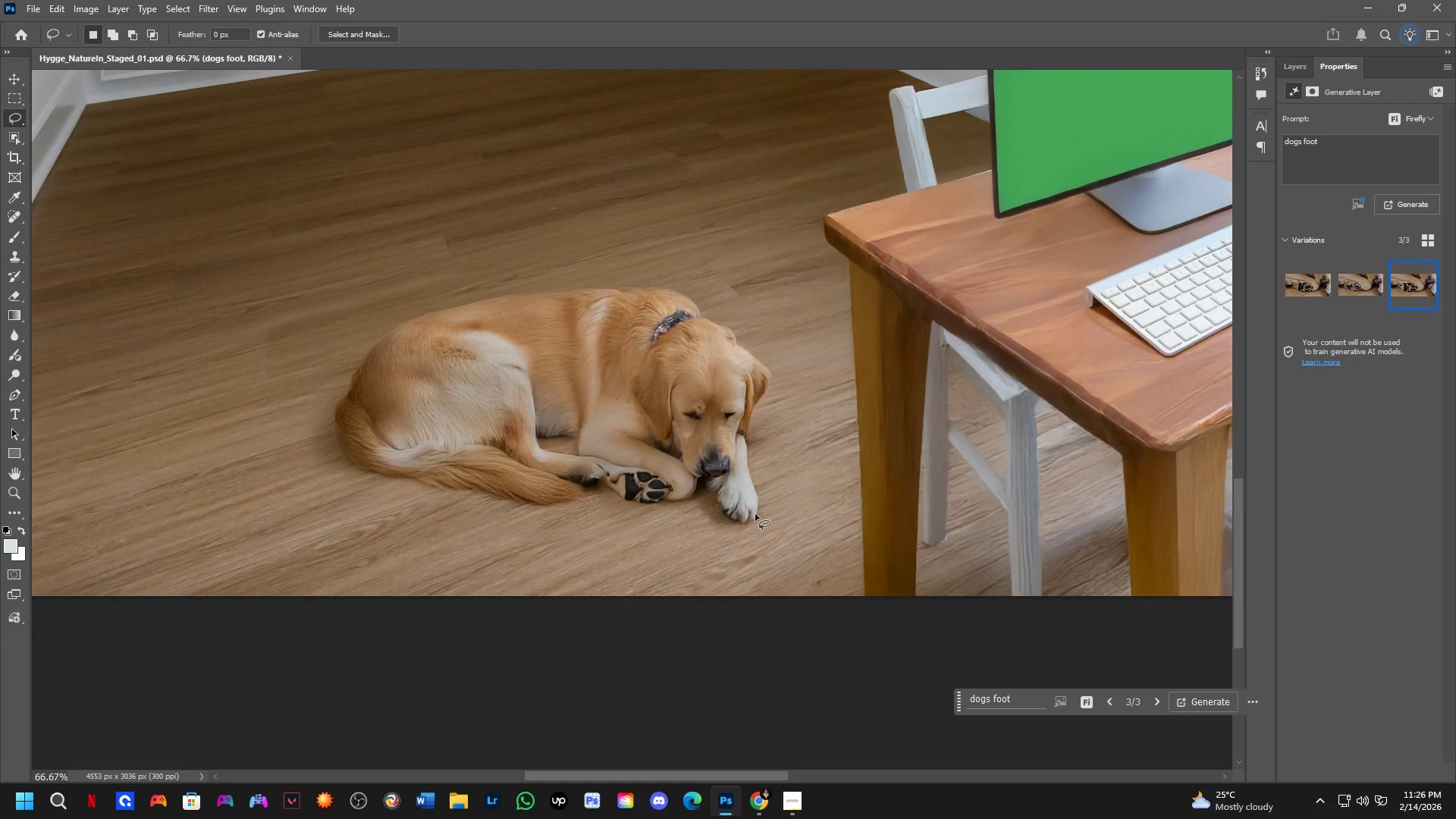 
key(Control+Z)
 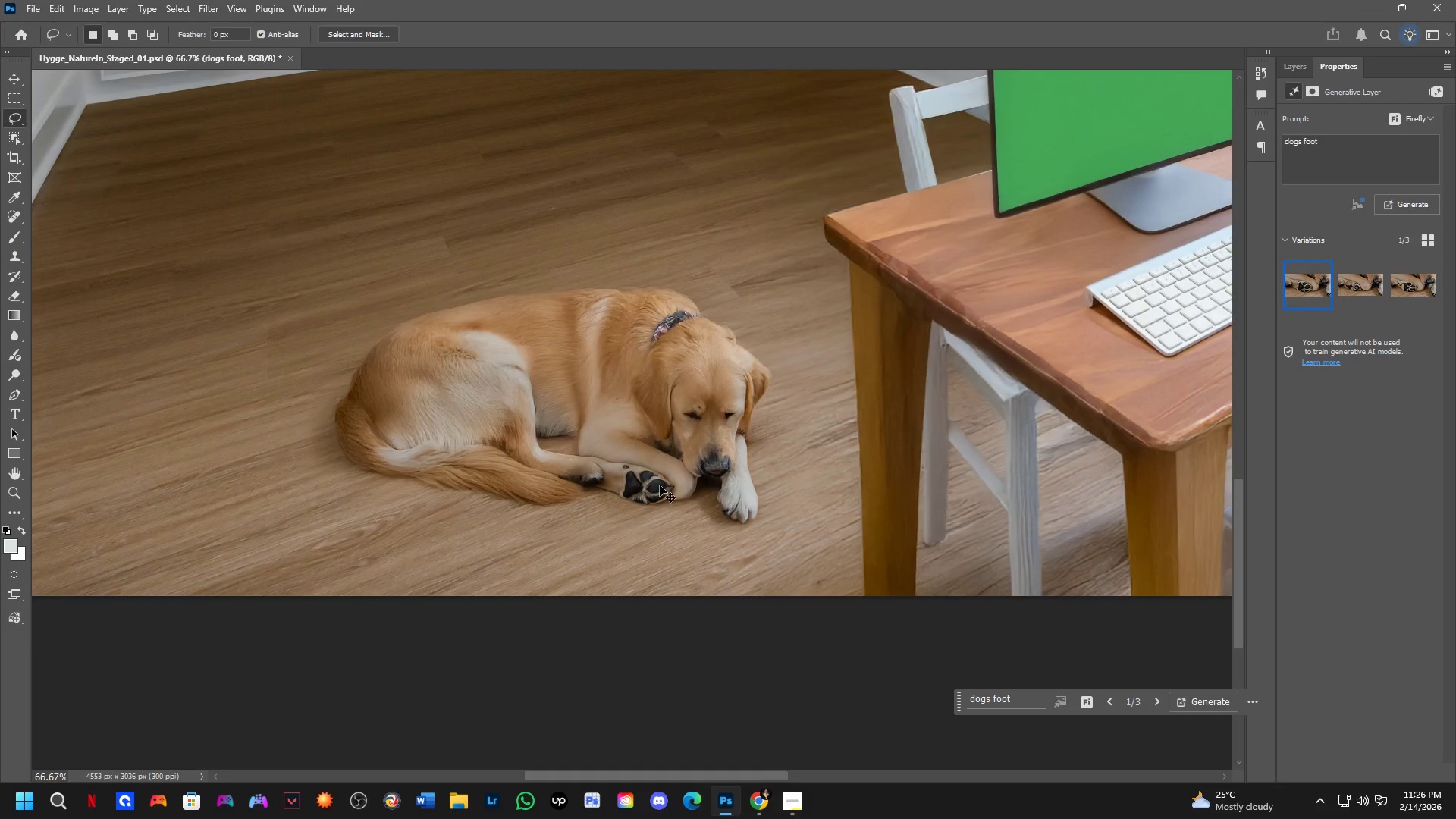 
key(Control+Z)
 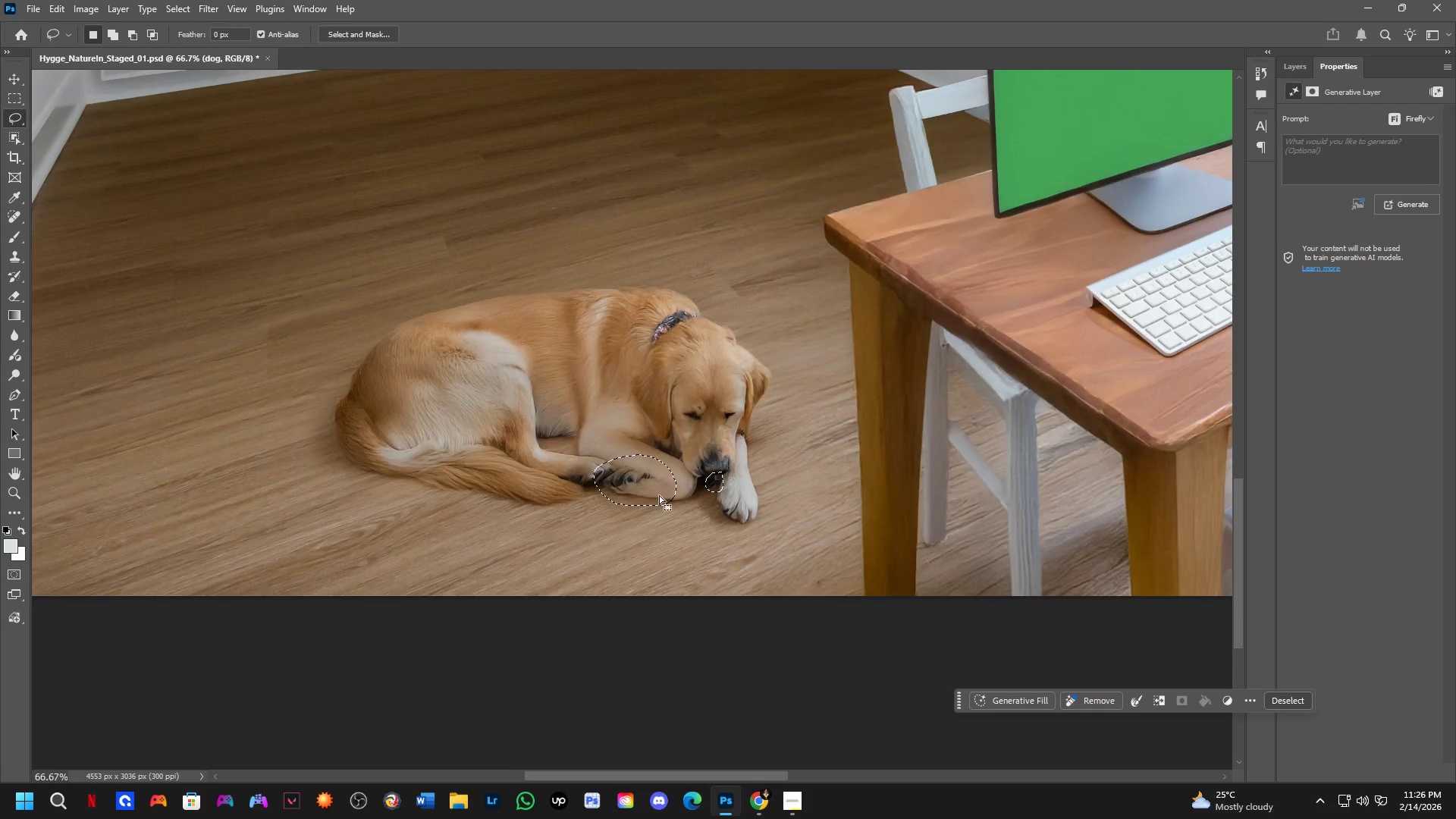 
hold_key(key=ShiftLeft, duration=0.34)
 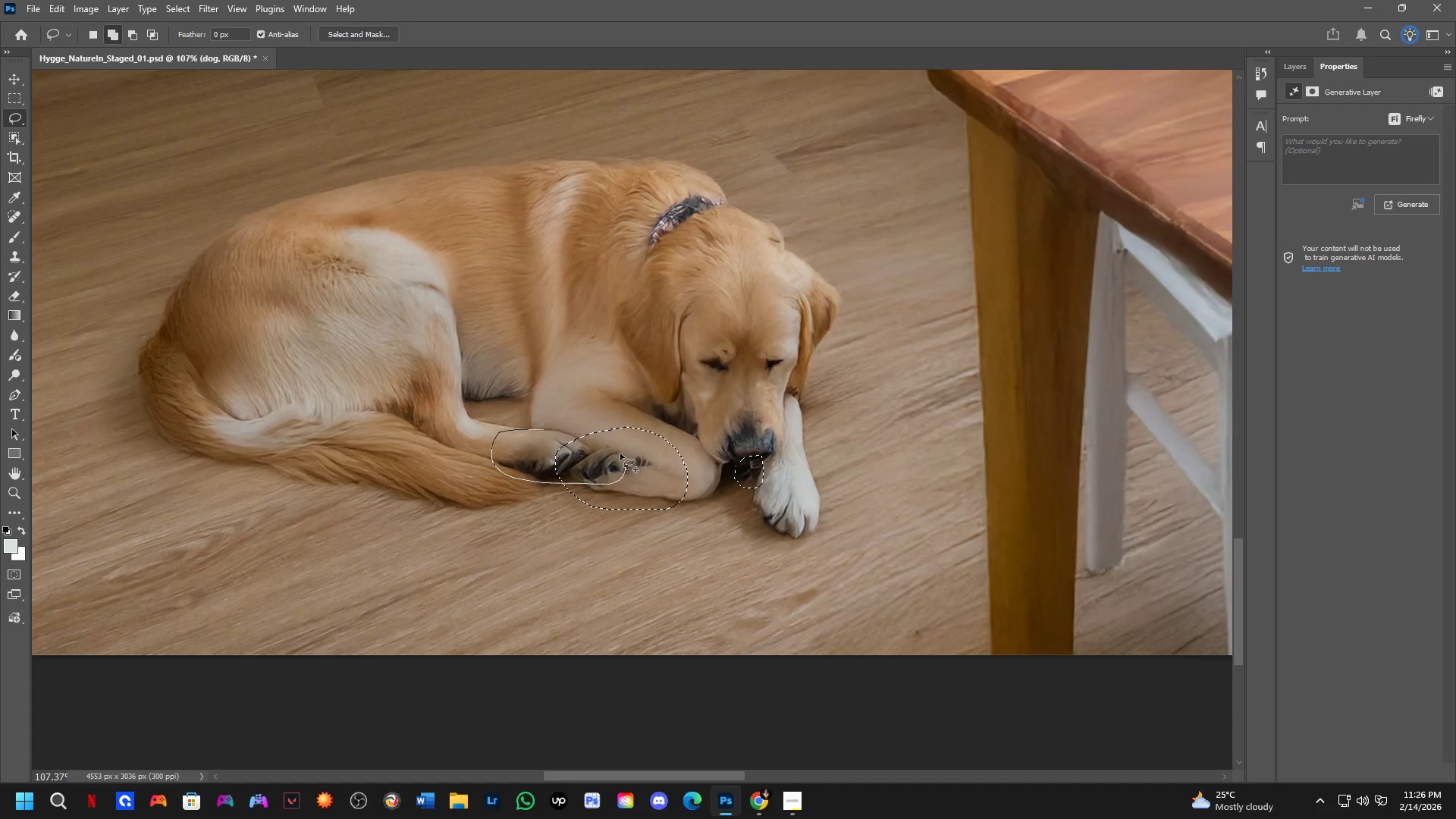 
scroll: coordinate [654, 500], scroll_direction: up, amount: 5.0
 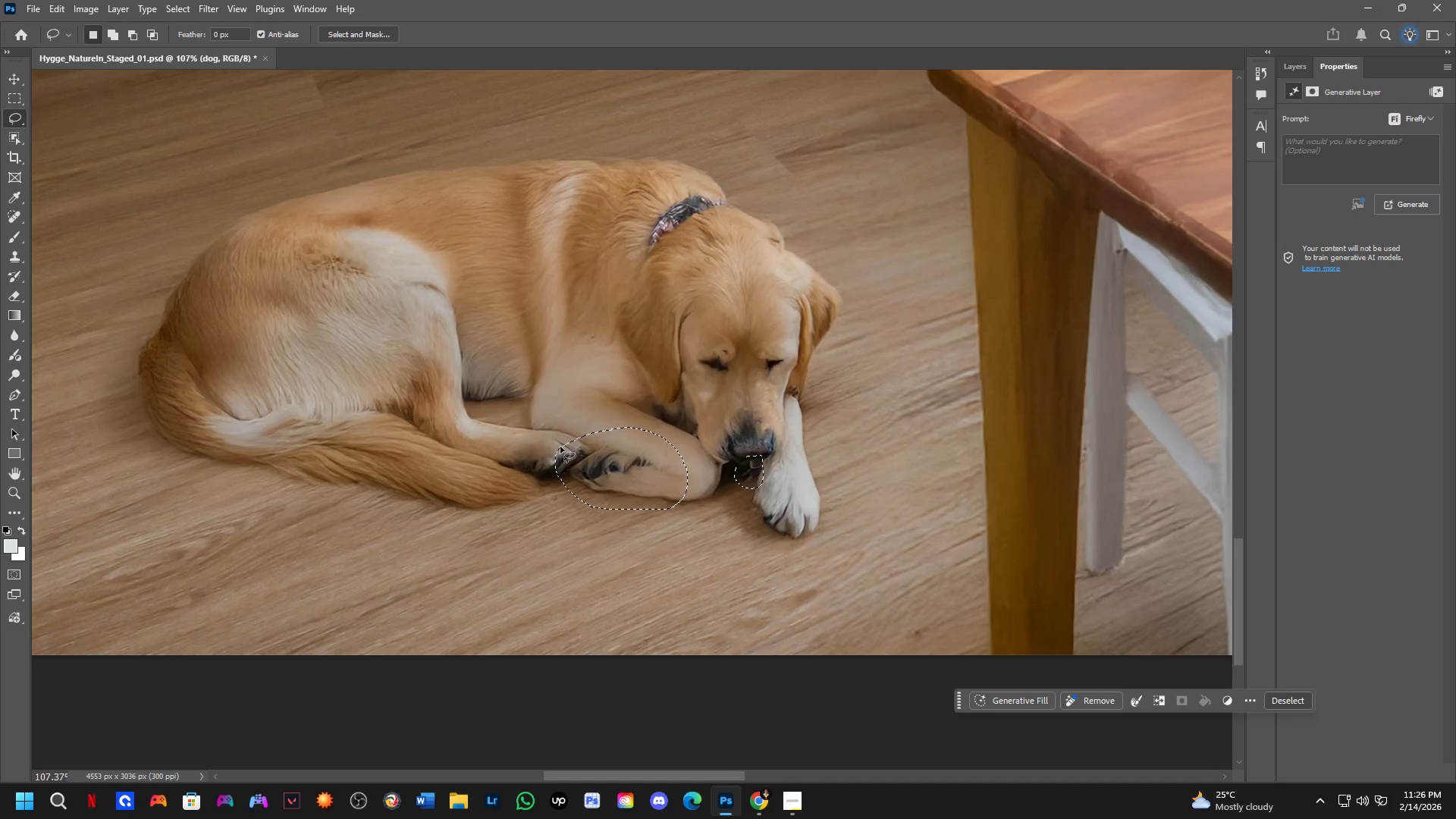 
left_click_drag(start_coordinate=[543, 429], to_coordinate=[557, 425])
 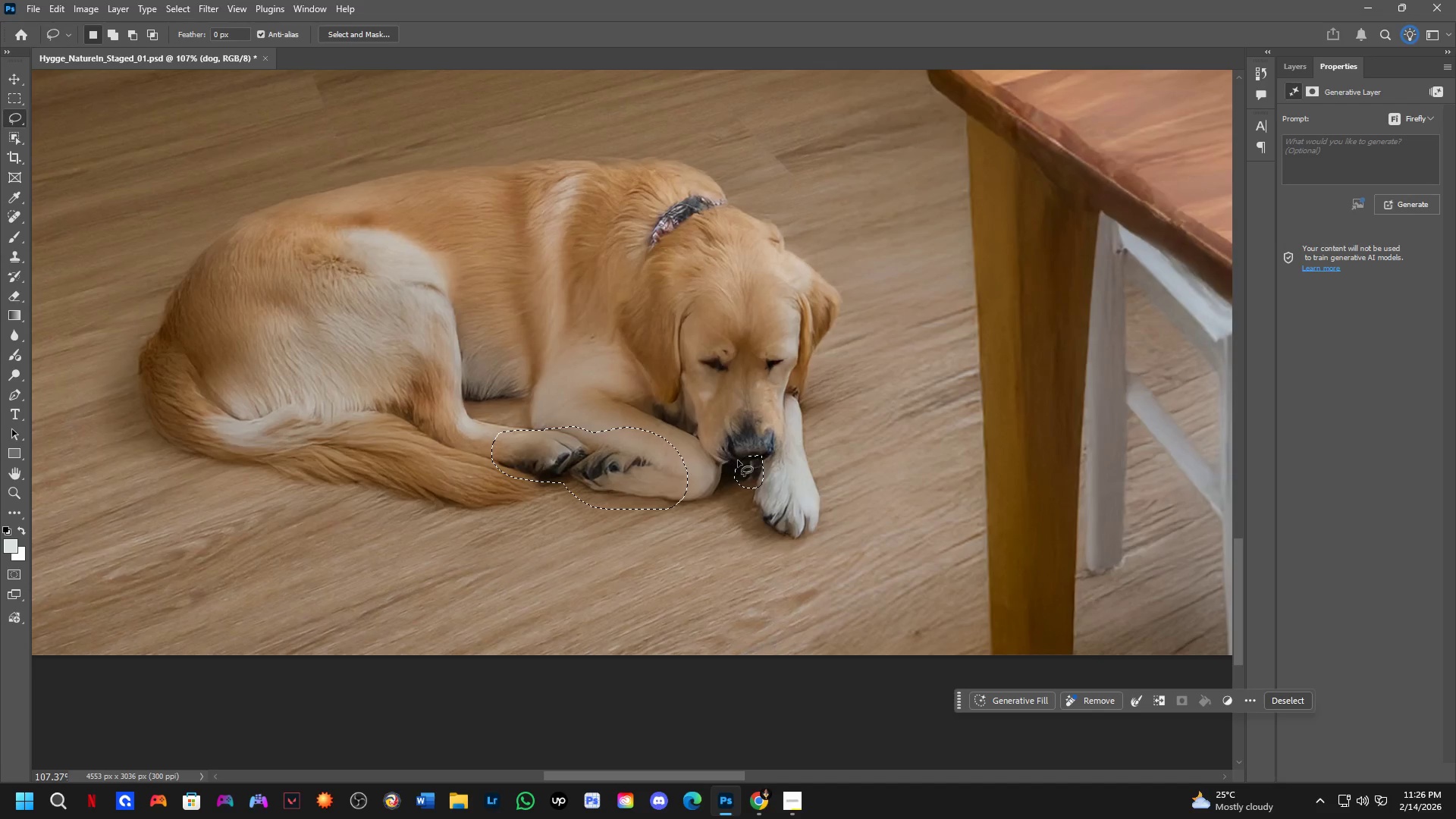 
type(dogs foot)
 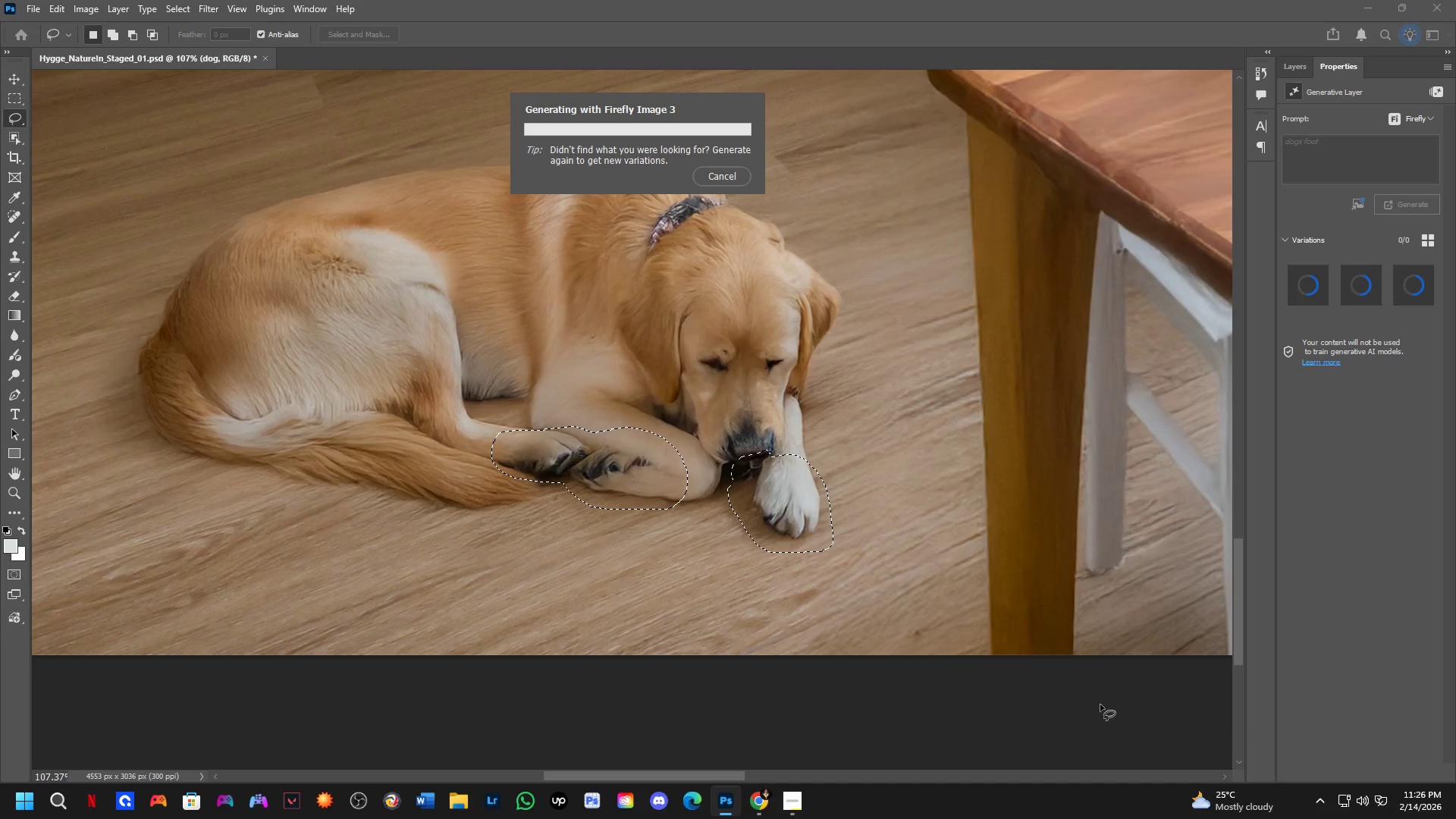 
left_click_drag(start_coordinate=[741, 457], to_coordinate=[764, 450])
 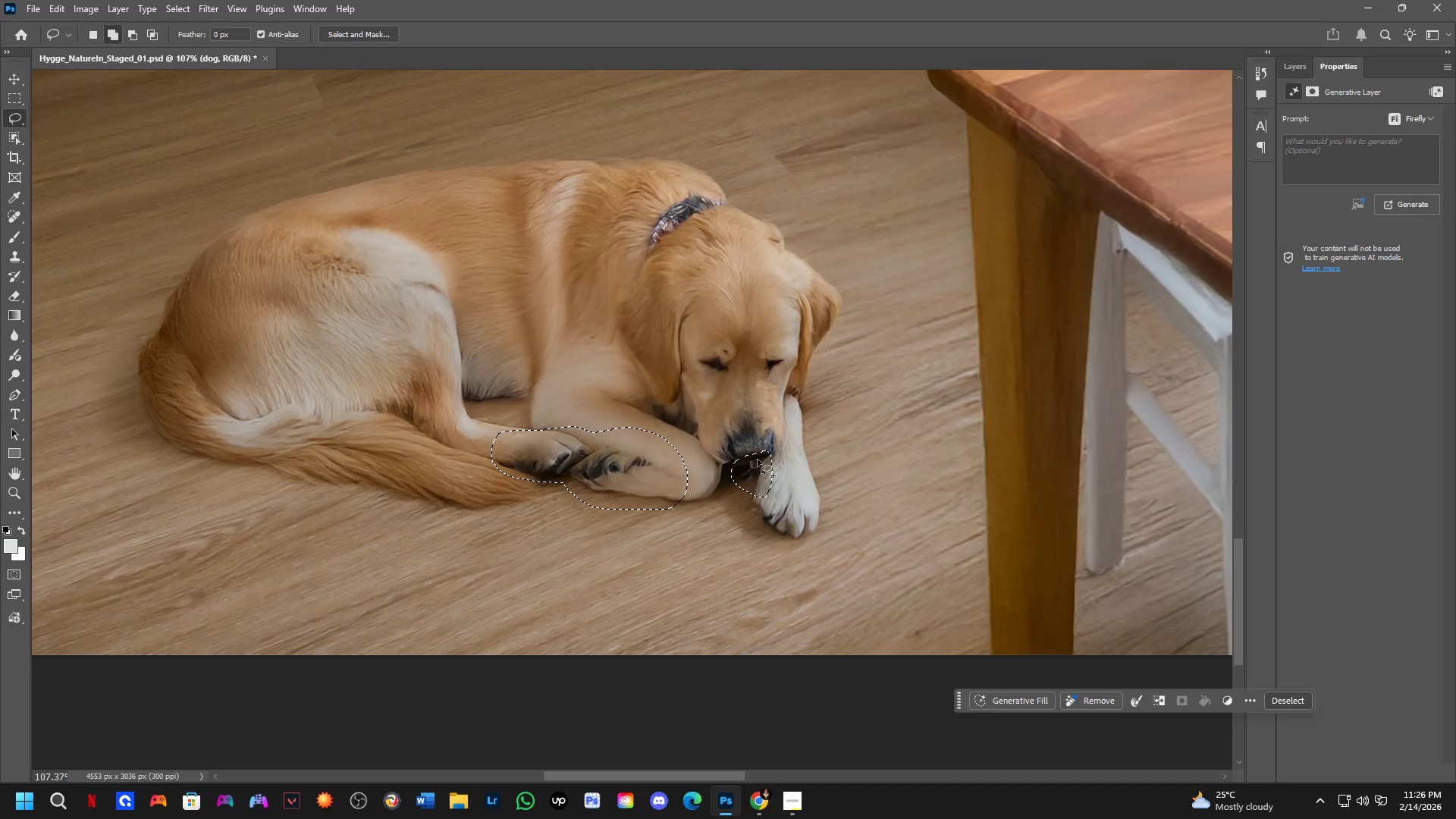 
left_click_drag(start_coordinate=[756, 458], to_coordinate=[726, 485])
 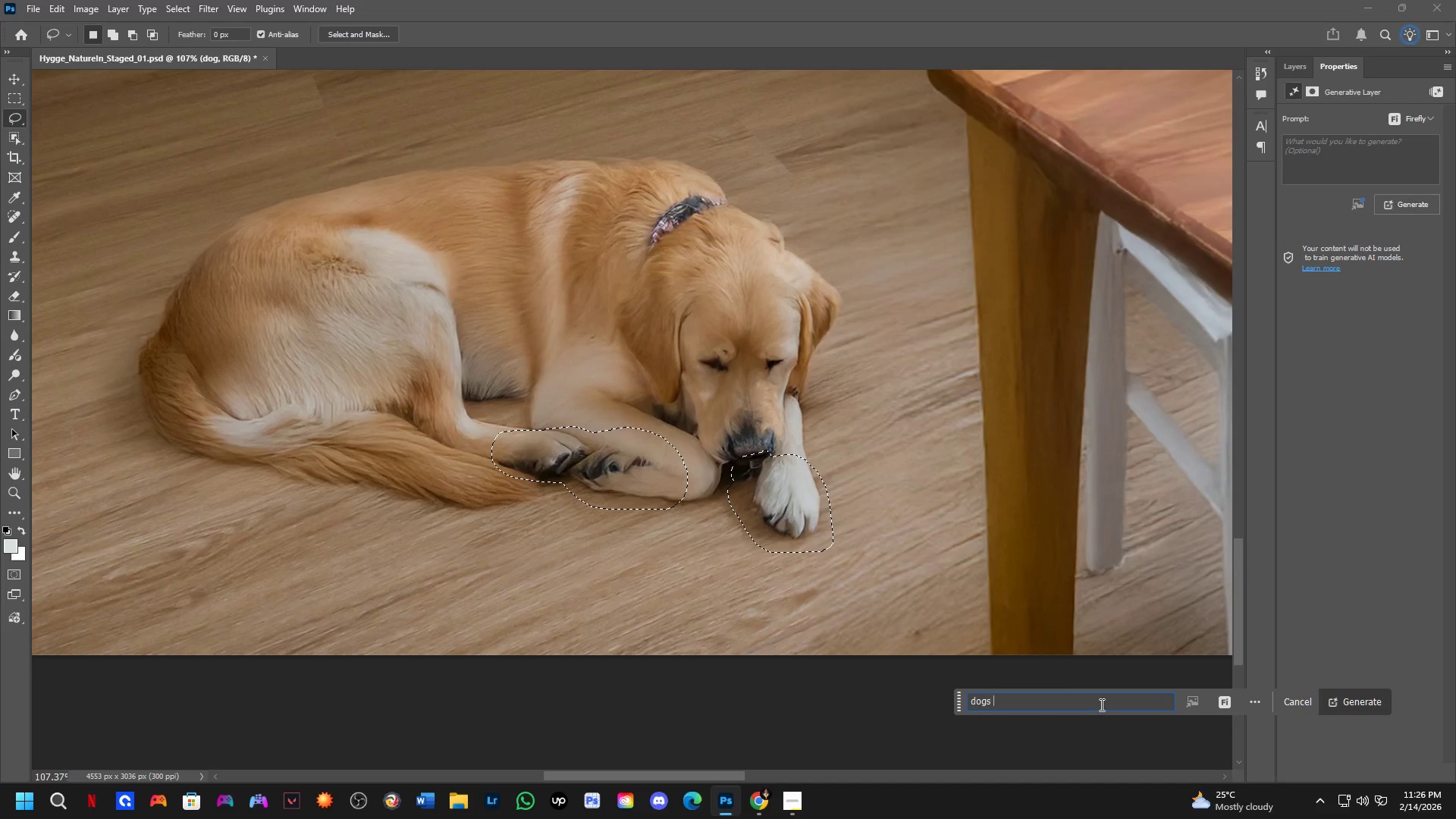 
key(Enter)
 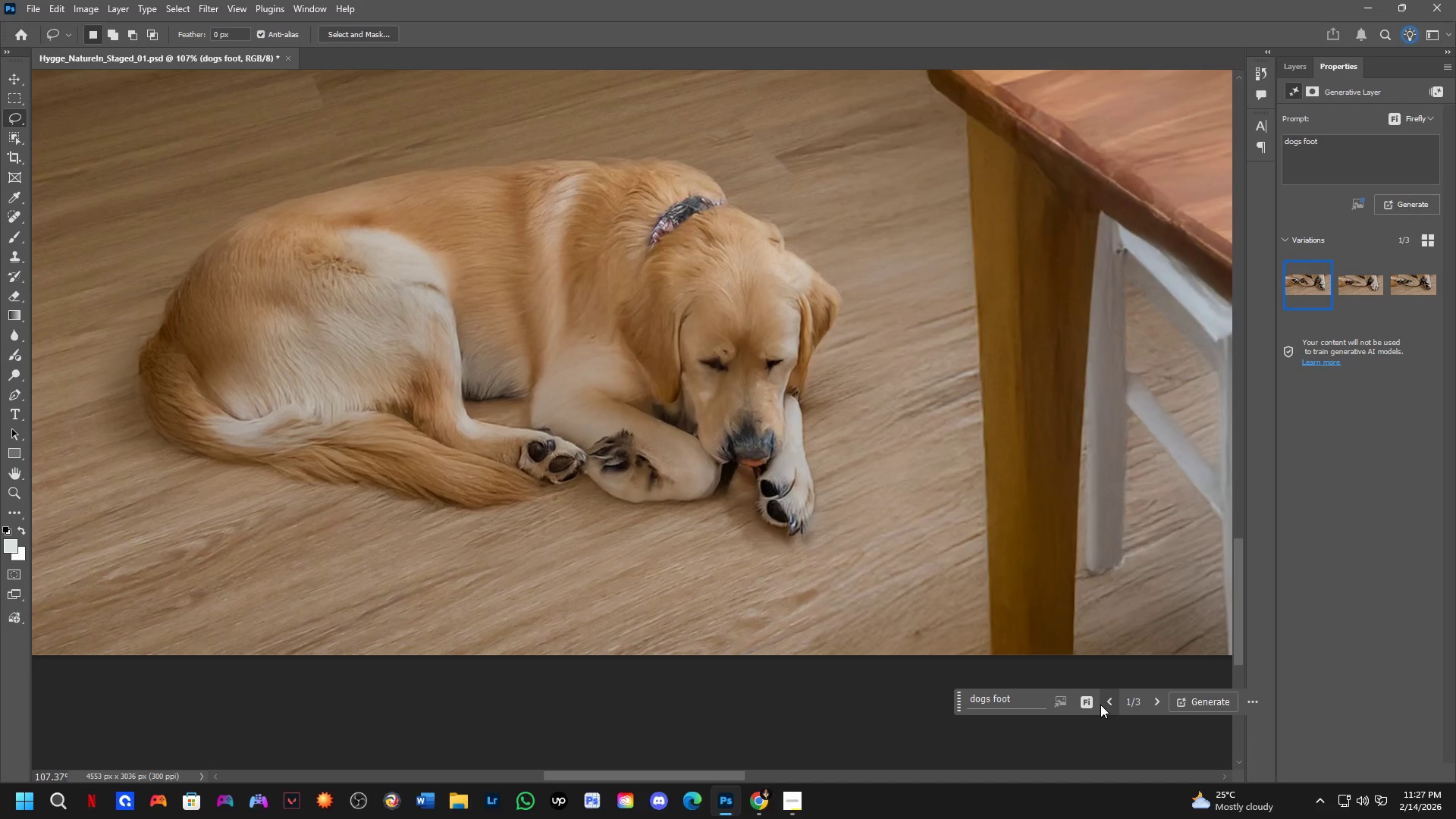 
wait(54.16)
 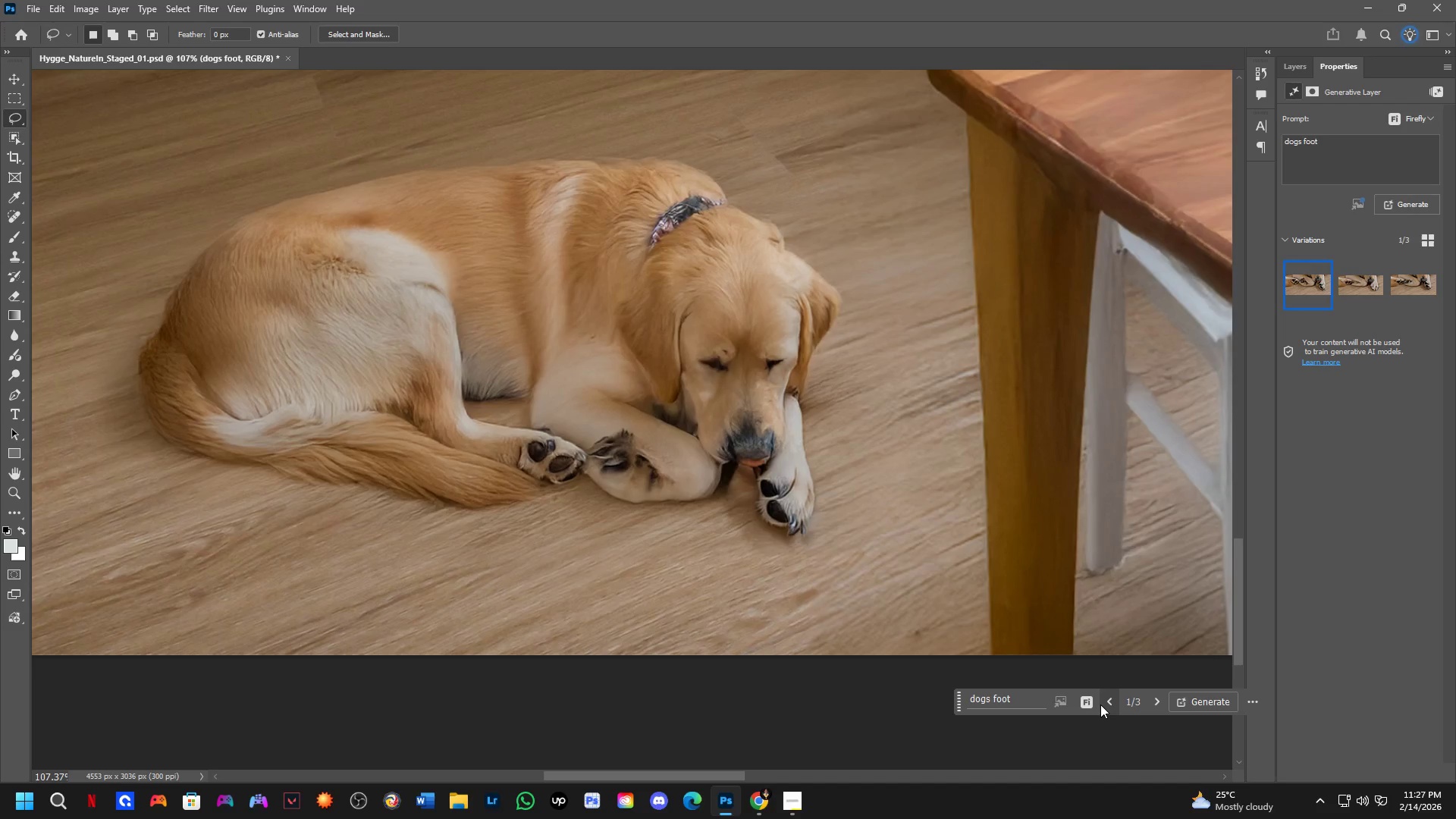 
left_click([1398, 285])
 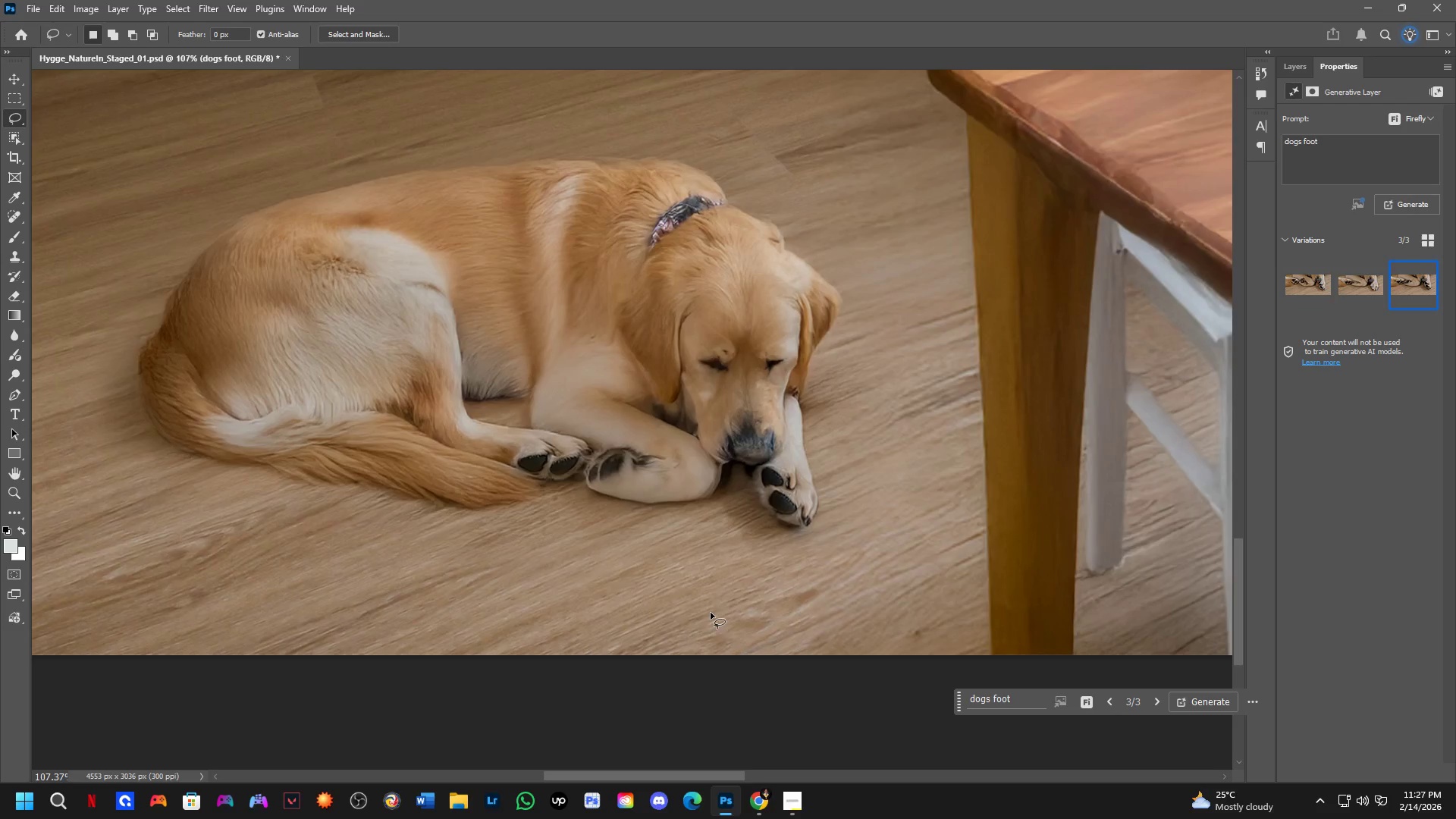 
scroll: coordinate [684, 590], scroll_direction: down, amount: 5.0
 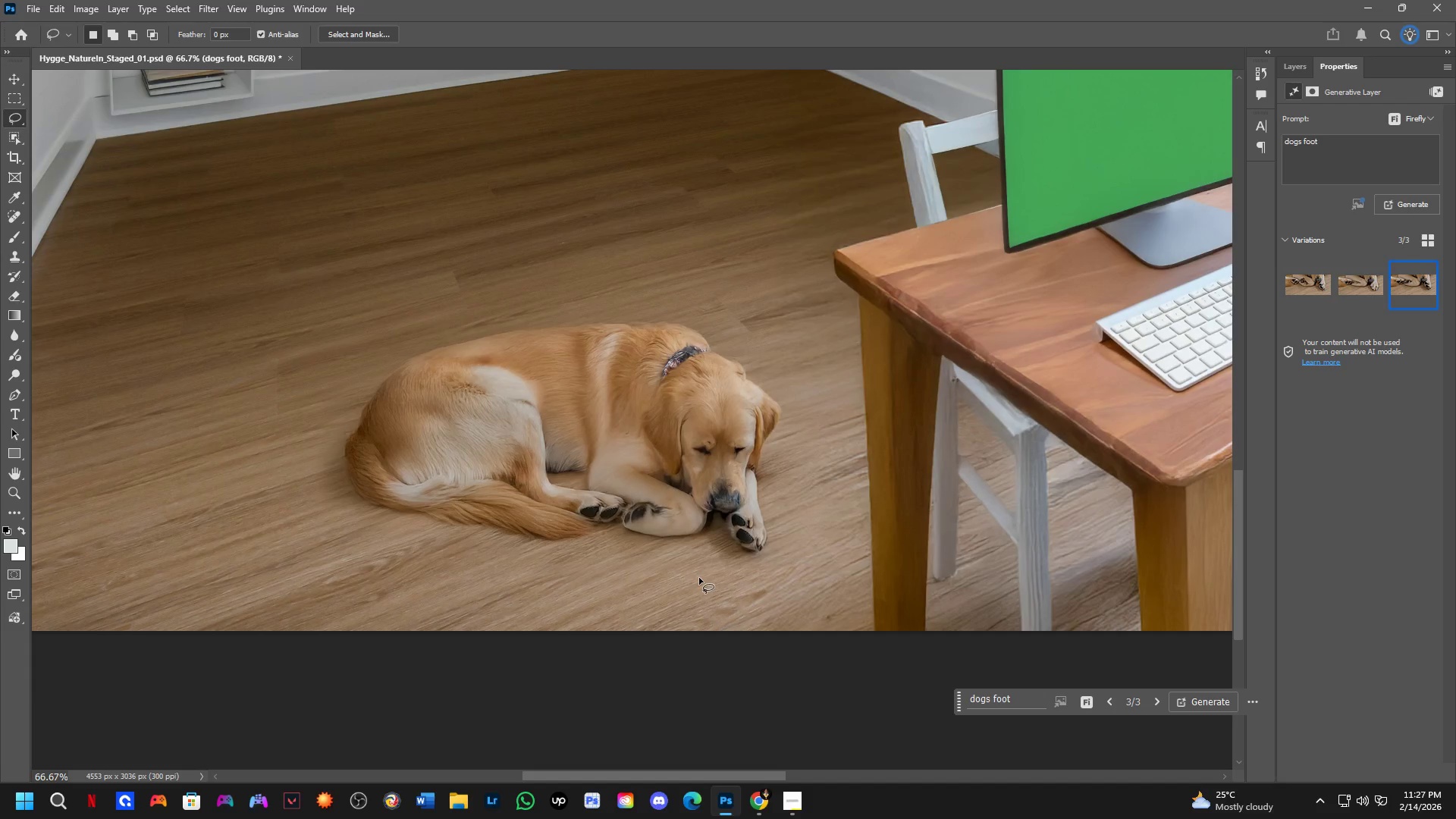 
hold_key(key=Space, duration=0.5)
 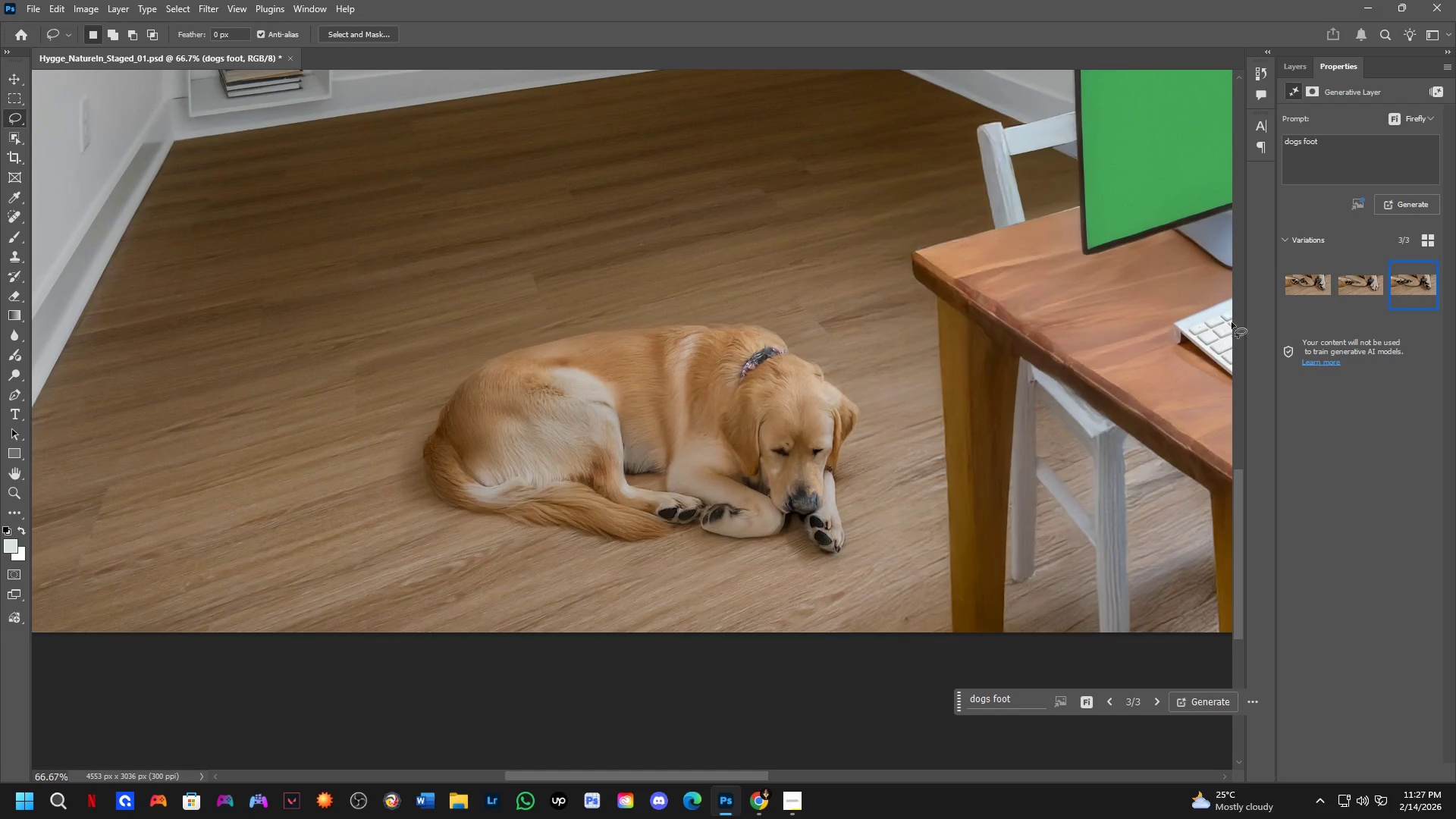 
left_click_drag(start_coordinate=[670, 554], to_coordinate=[761, 548])
 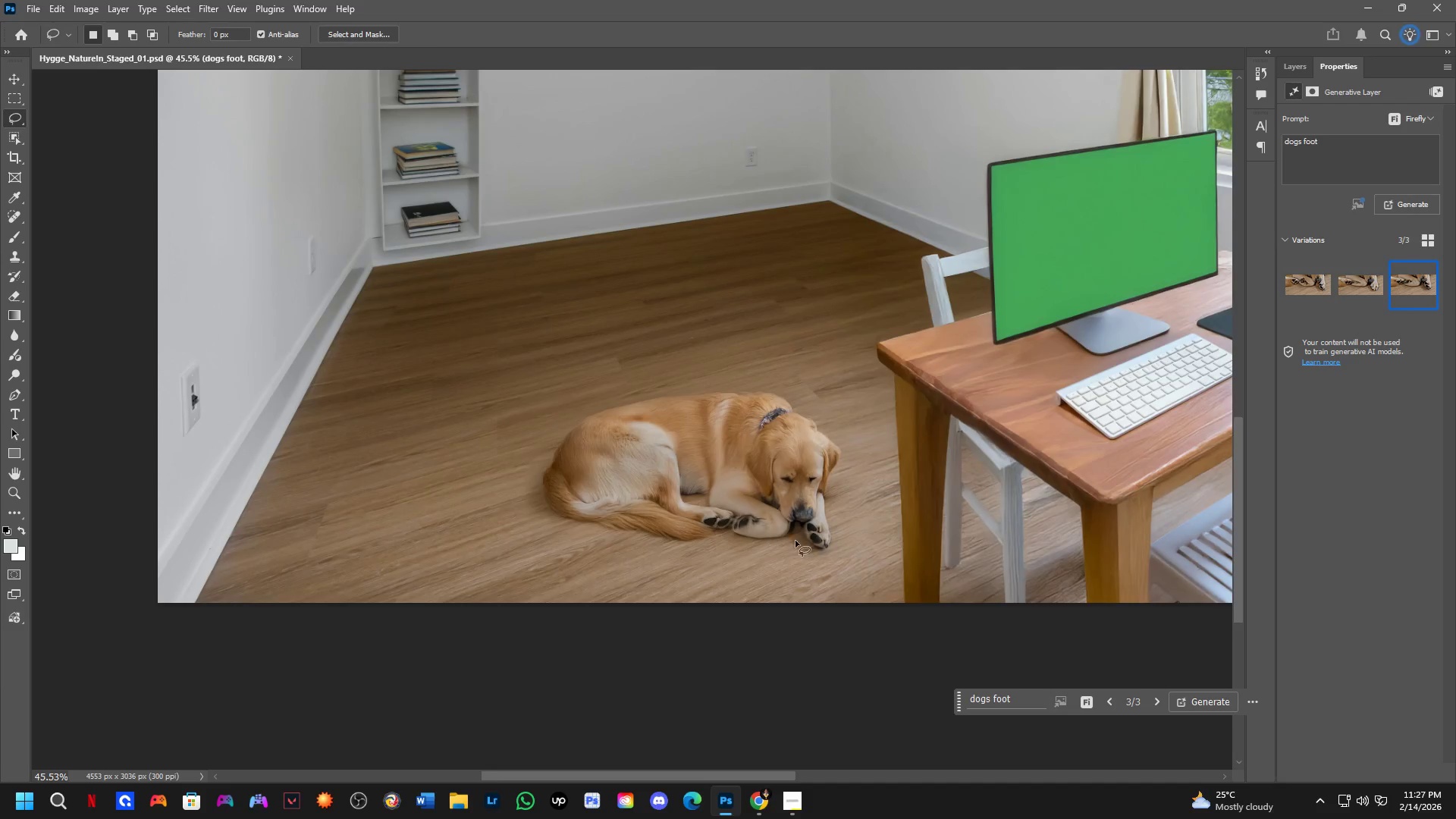 
scroll: coordinate [682, 563], scroll_direction: down, amount: 4.0
 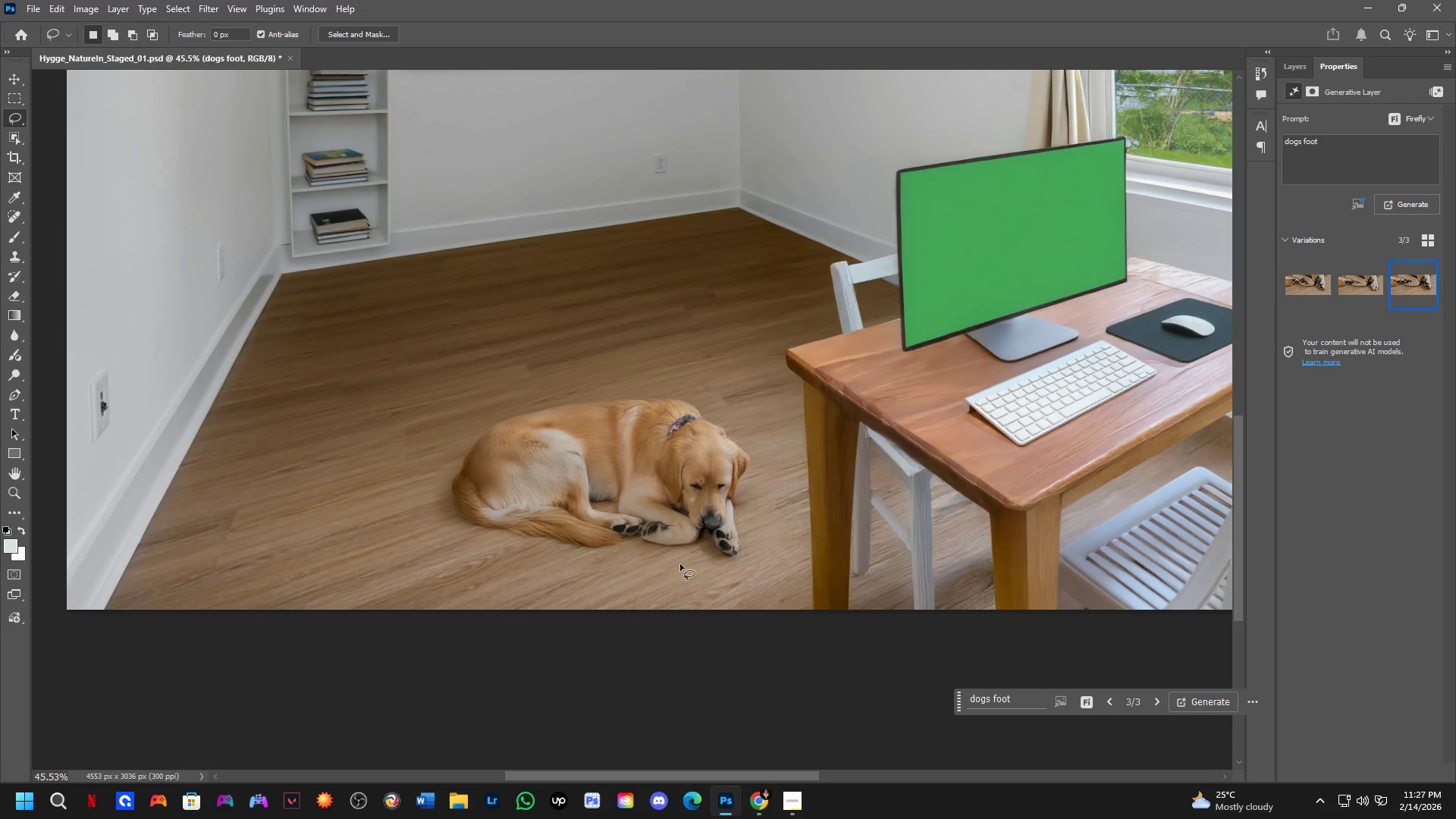 
scroll: coordinate [802, 537], scroll_direction: up, amount: 4.0
 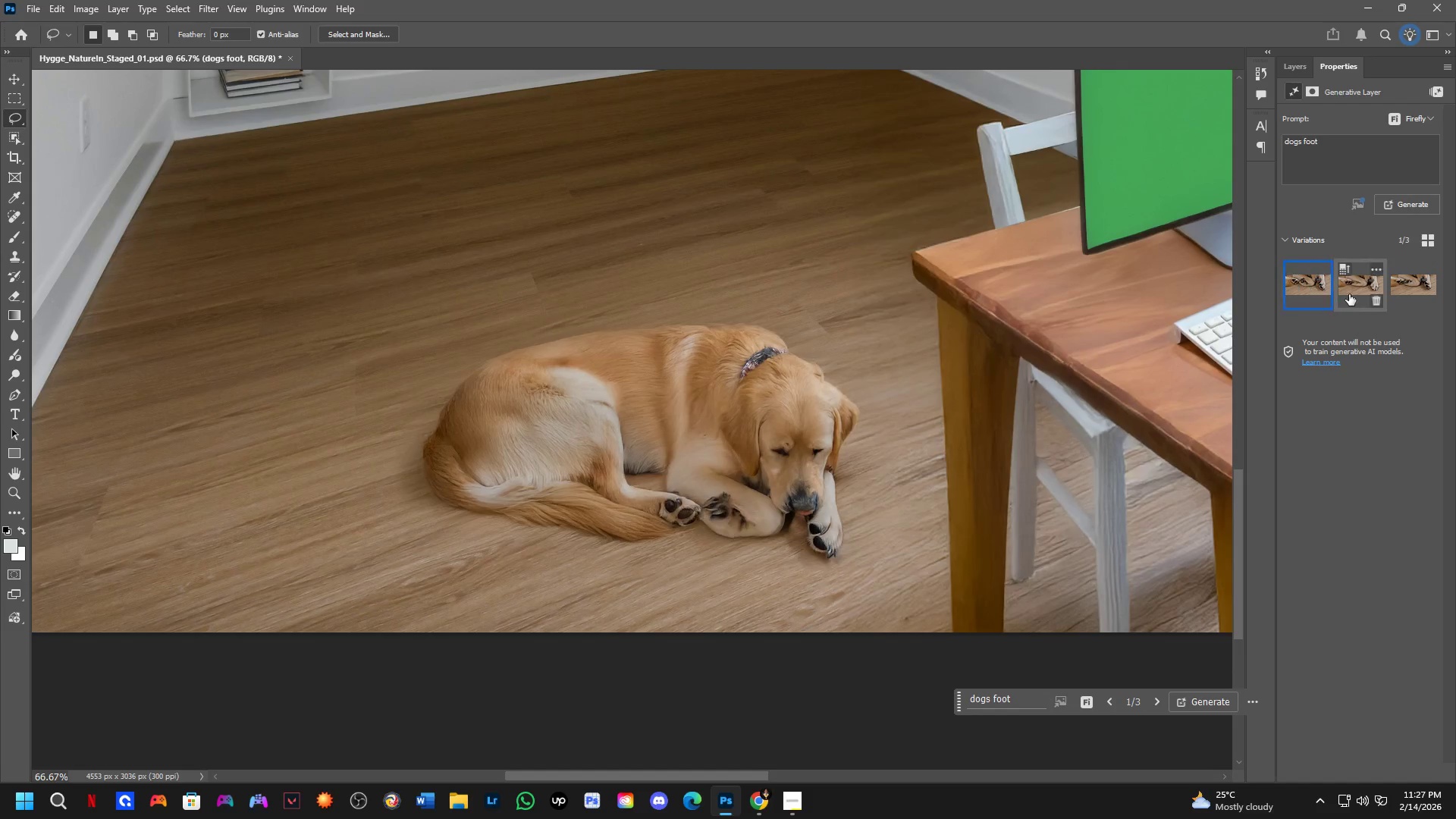 
left_click([1349, 290])
 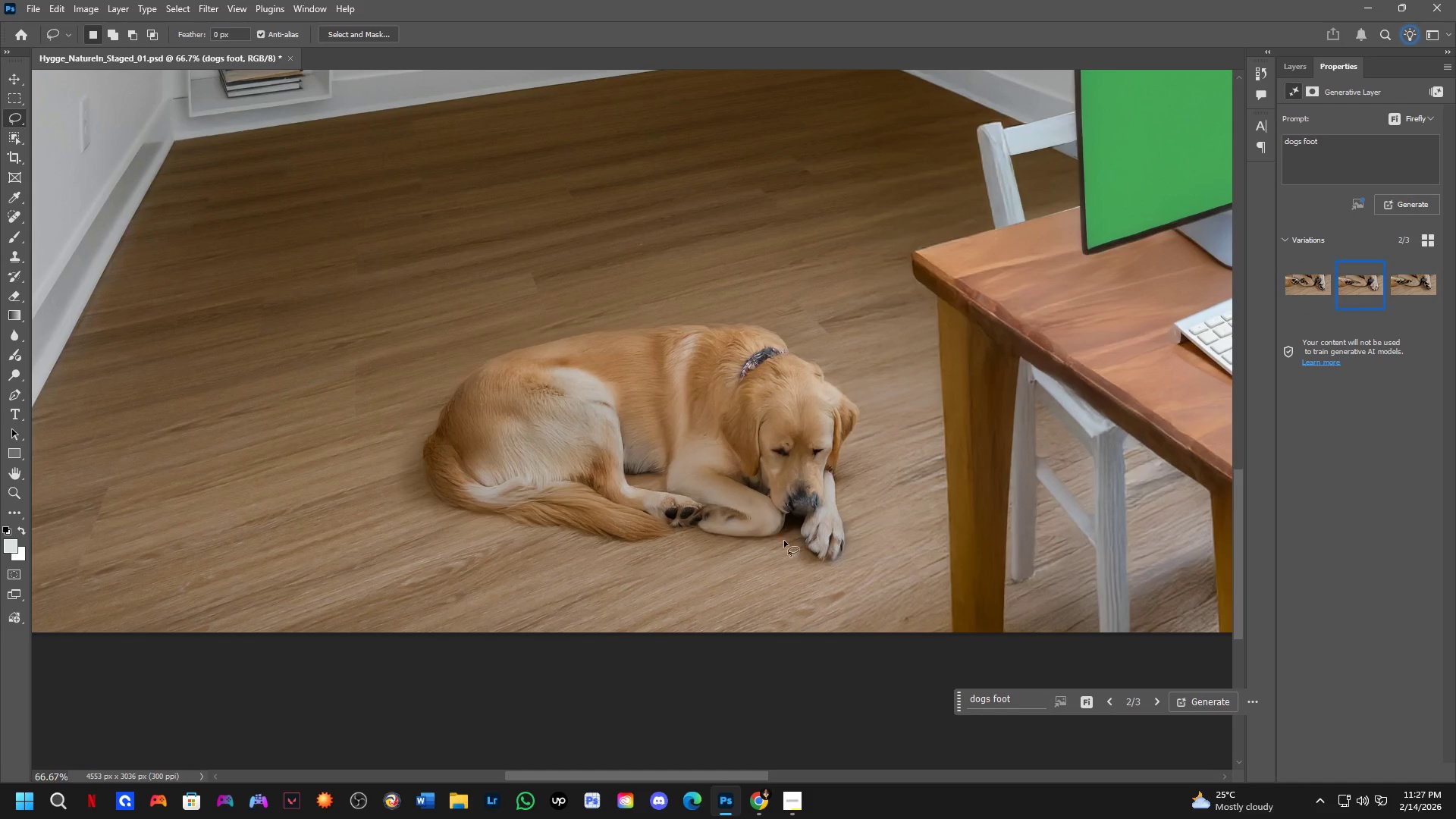 
hold_key(key=Space, duration=0.61)
 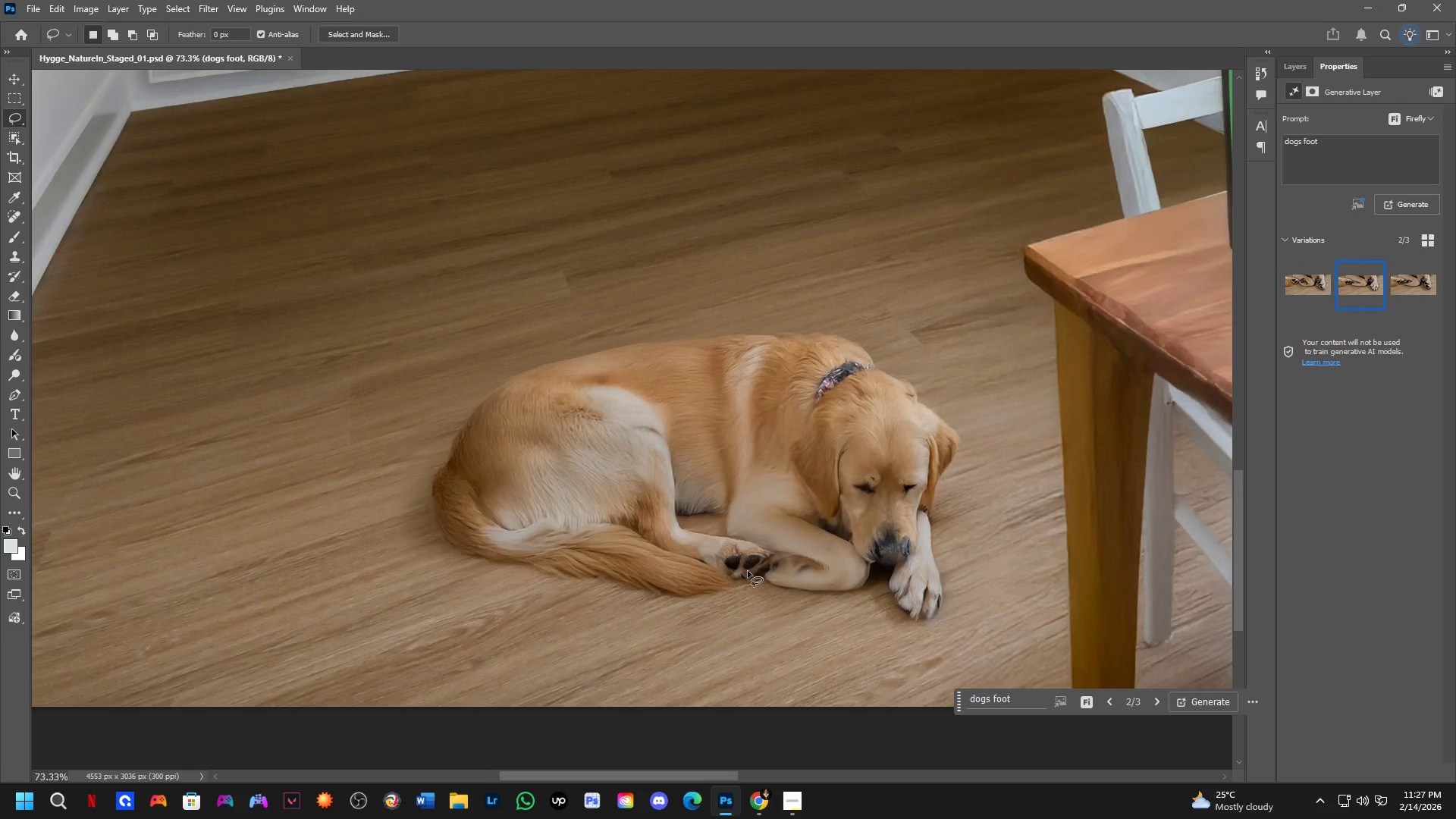 
left_click_drag(start_coordinate=[774, 546], to_coordinate=[839, 597])
 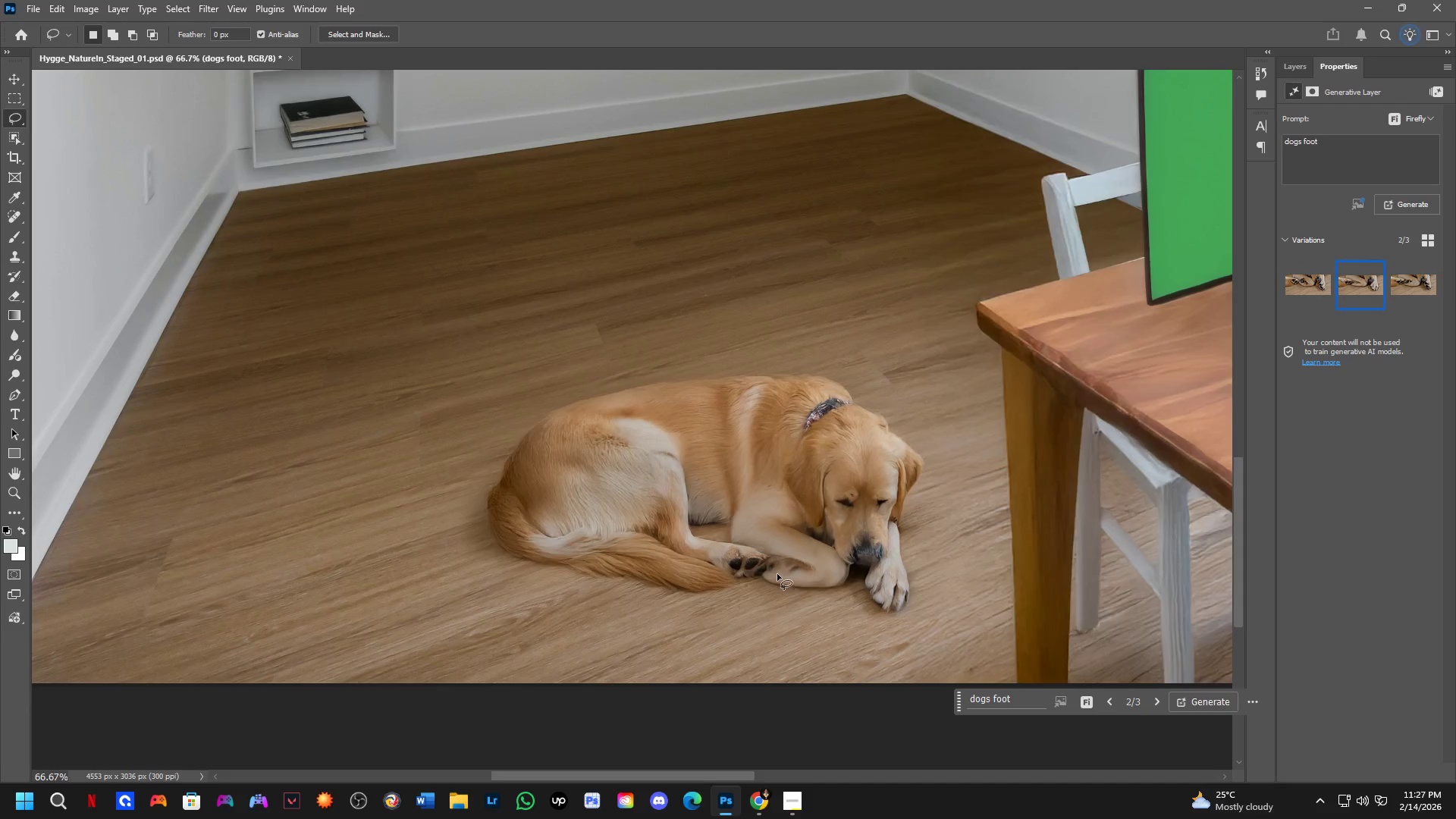 
scroll: coordinate [748, 571], scroll_direction: up, amount: 3.0
 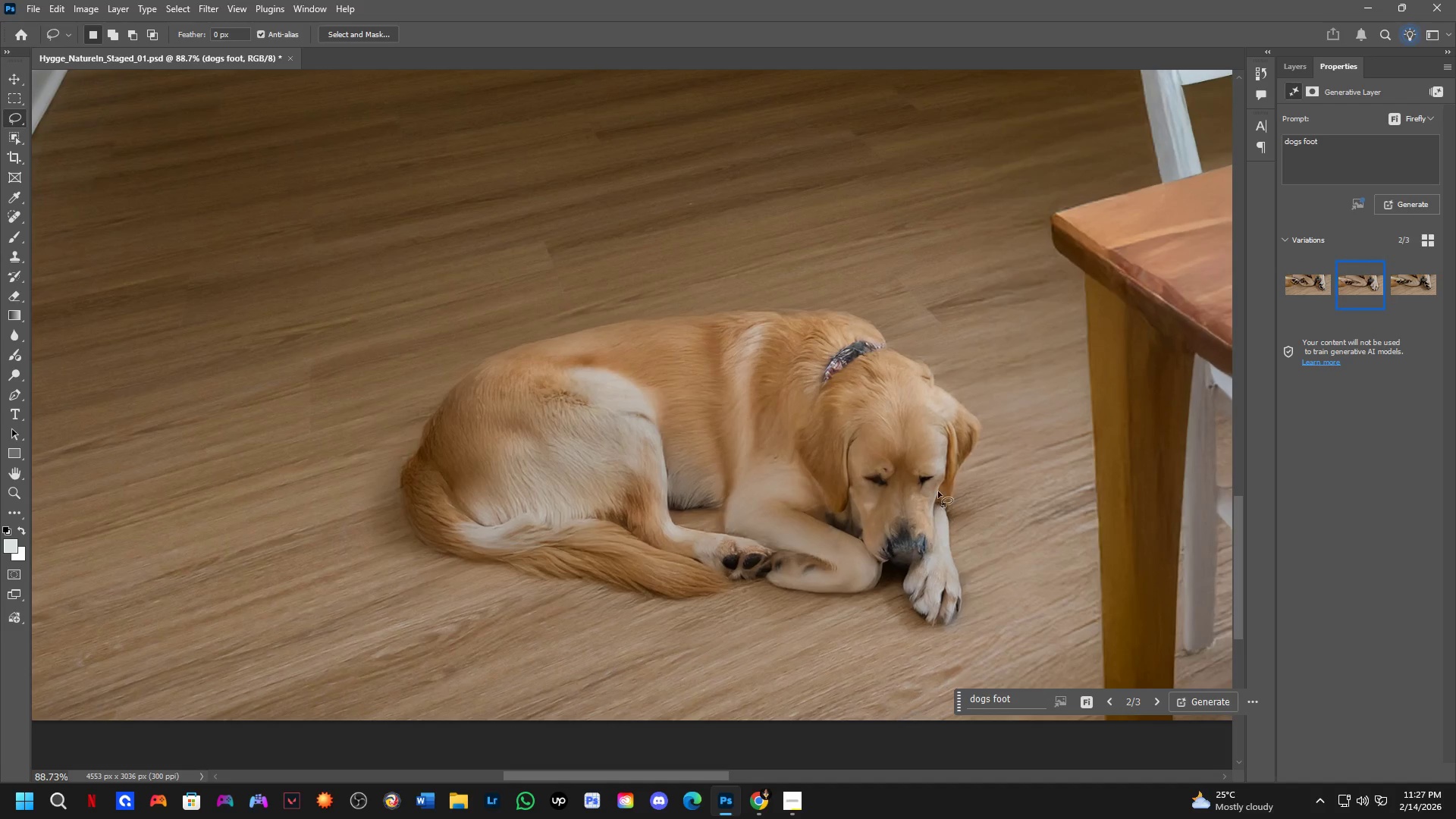 
key(Shift+ShiftLeft)
 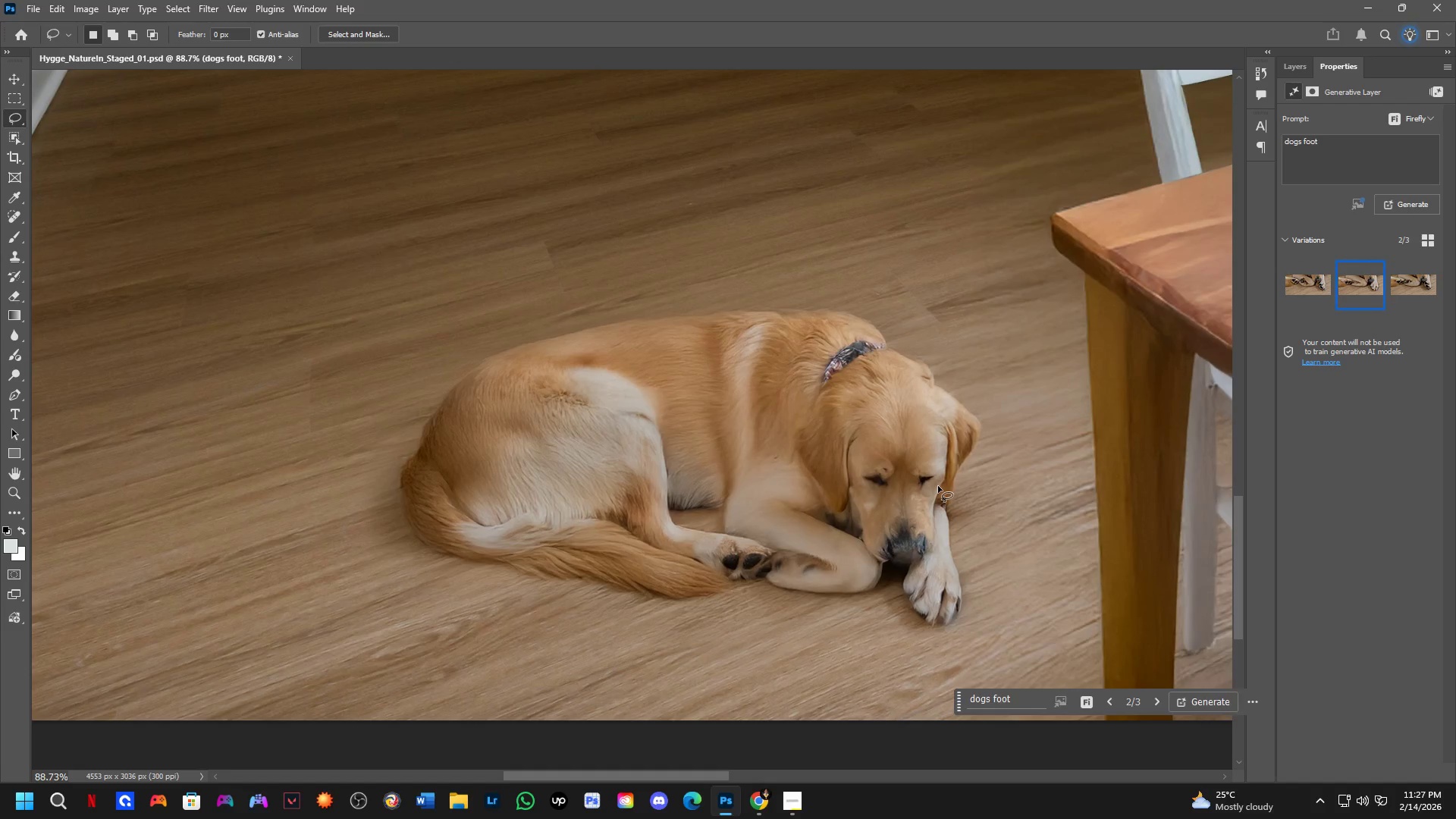 
left_click_drag(start_coordinate=[938, 486], to_coordinate=[946, 487])
 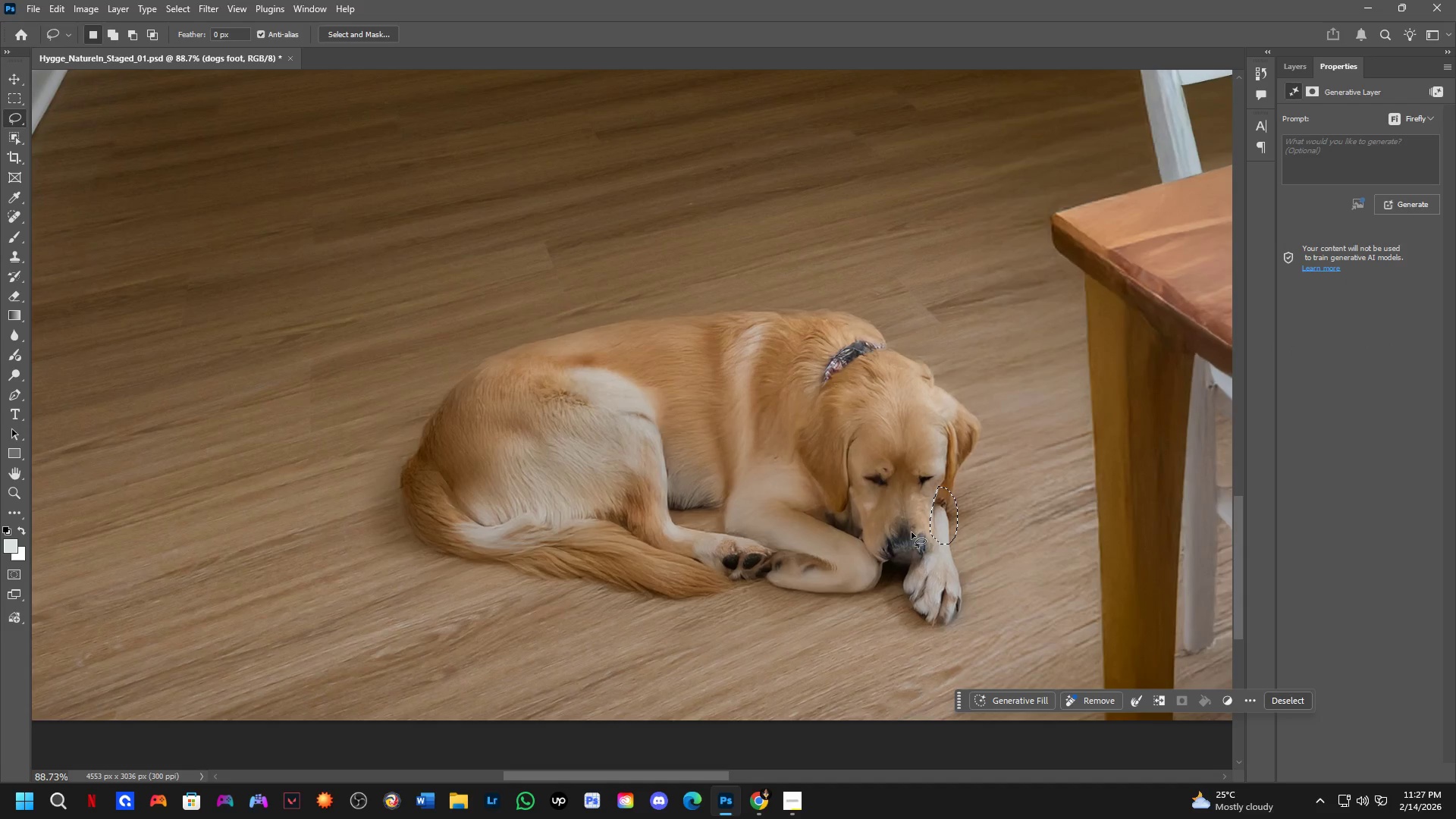 
hold_key(key=ShiftLeft, duration=0.41)
left_click_drag(start_coordinate=[918, 506], to_coordinate=[931, 508])
 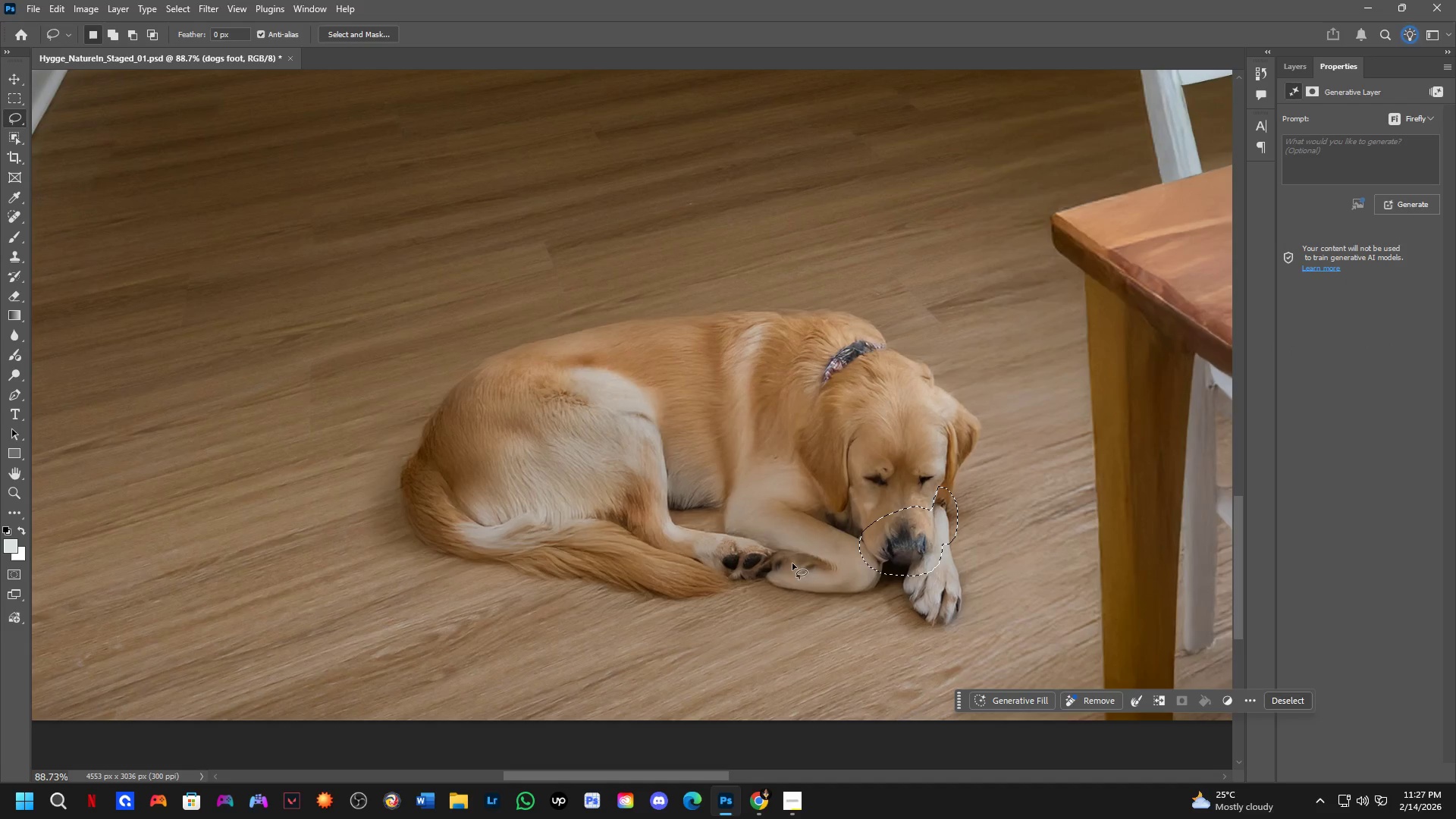 
key(Shift+ShiftLeft)
 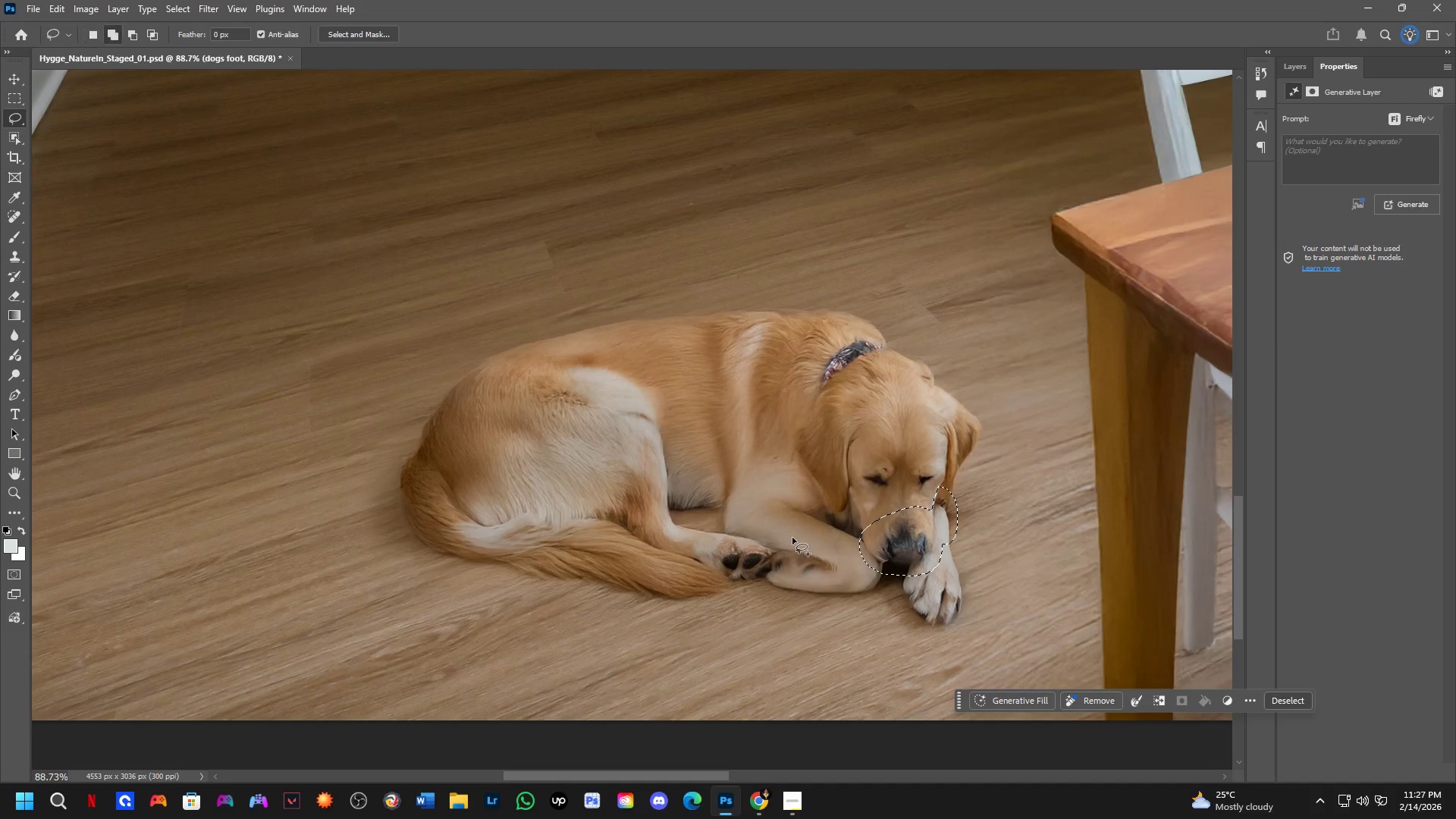 
left_click_drag(start_coordinate=[792, 537], to_coordinate=[820, 527])
 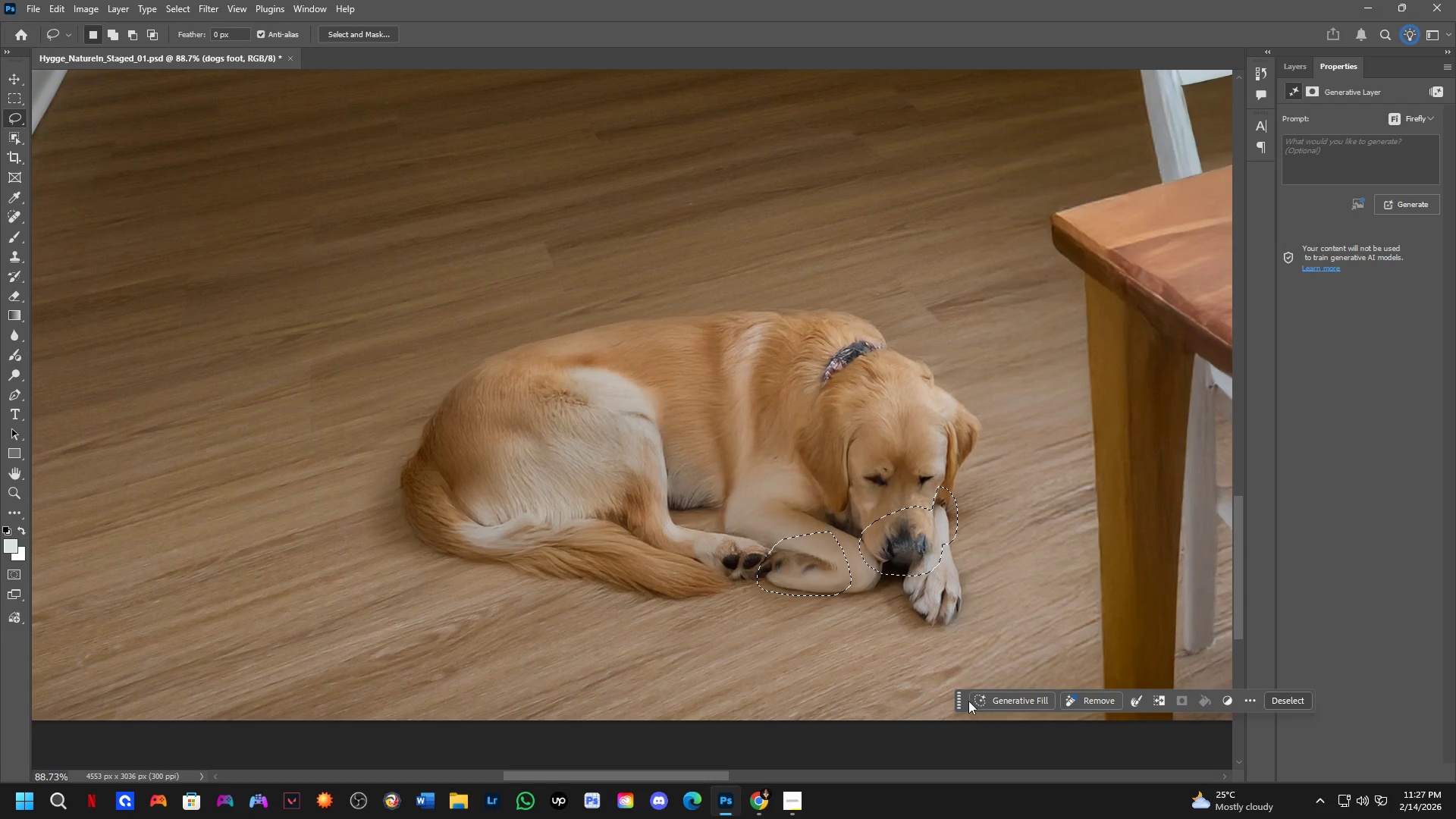 
left_click([1002, 683])
 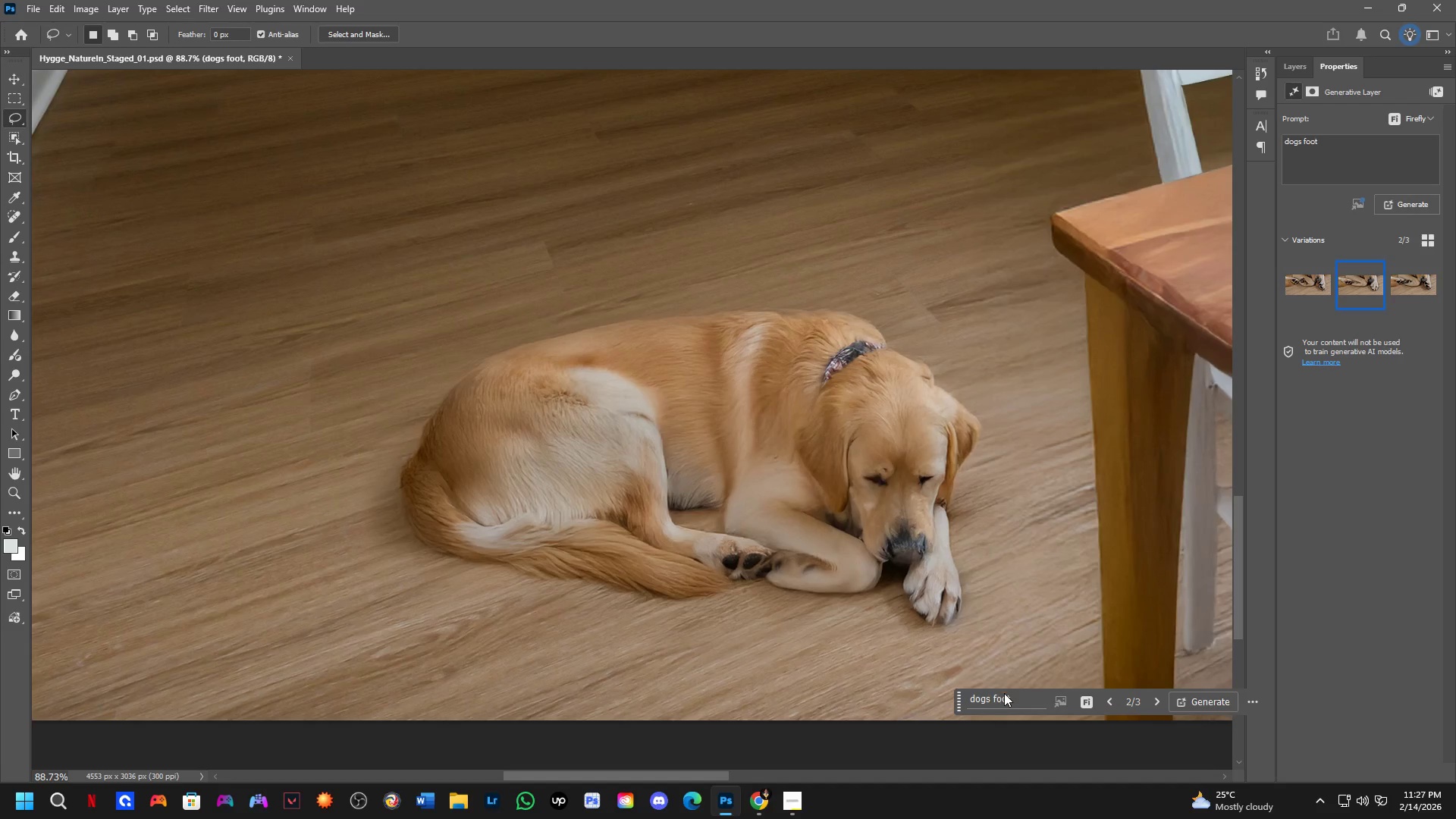 
key(Control+ControlLeft)
 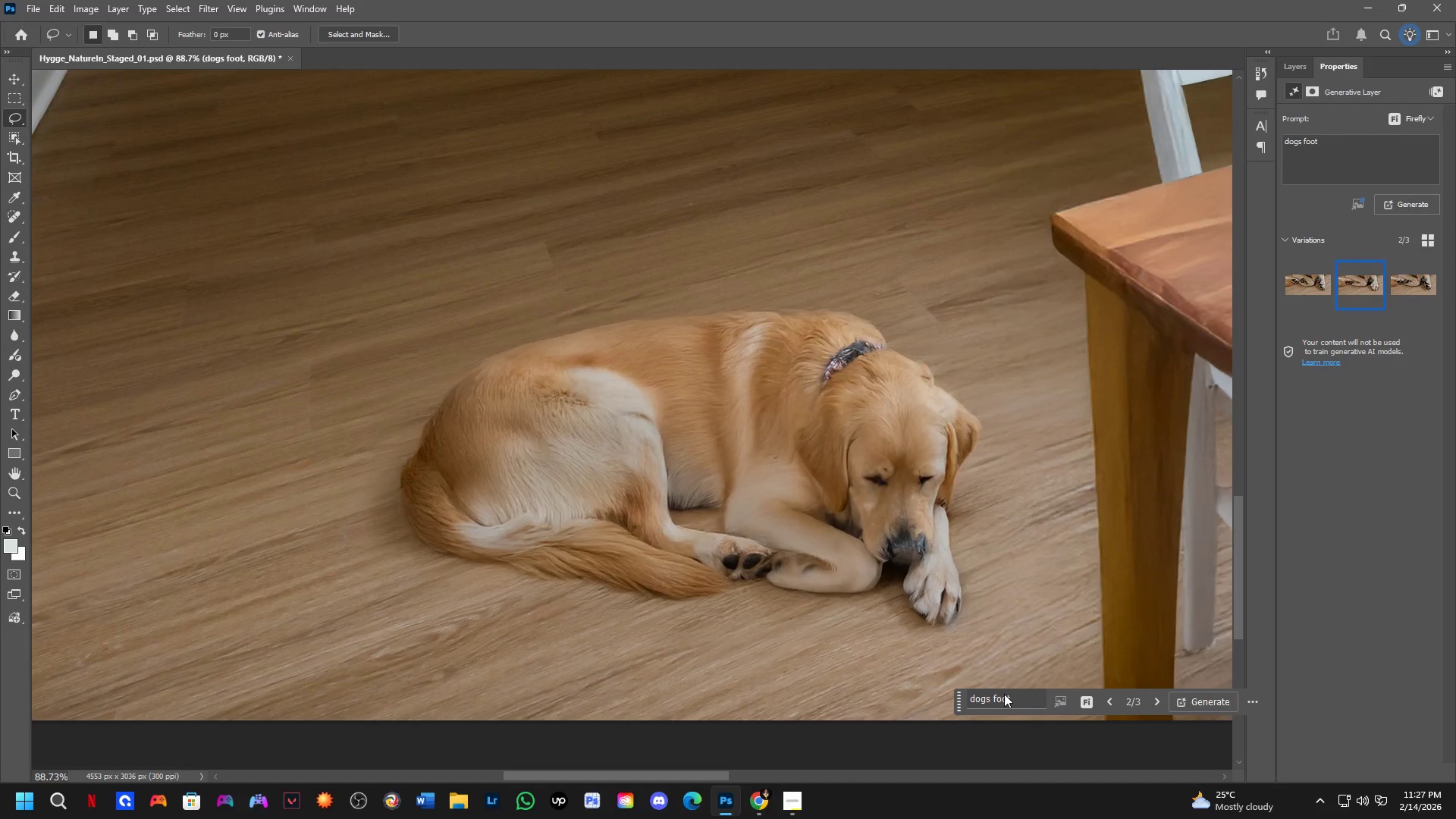 
key(Control+Z)
 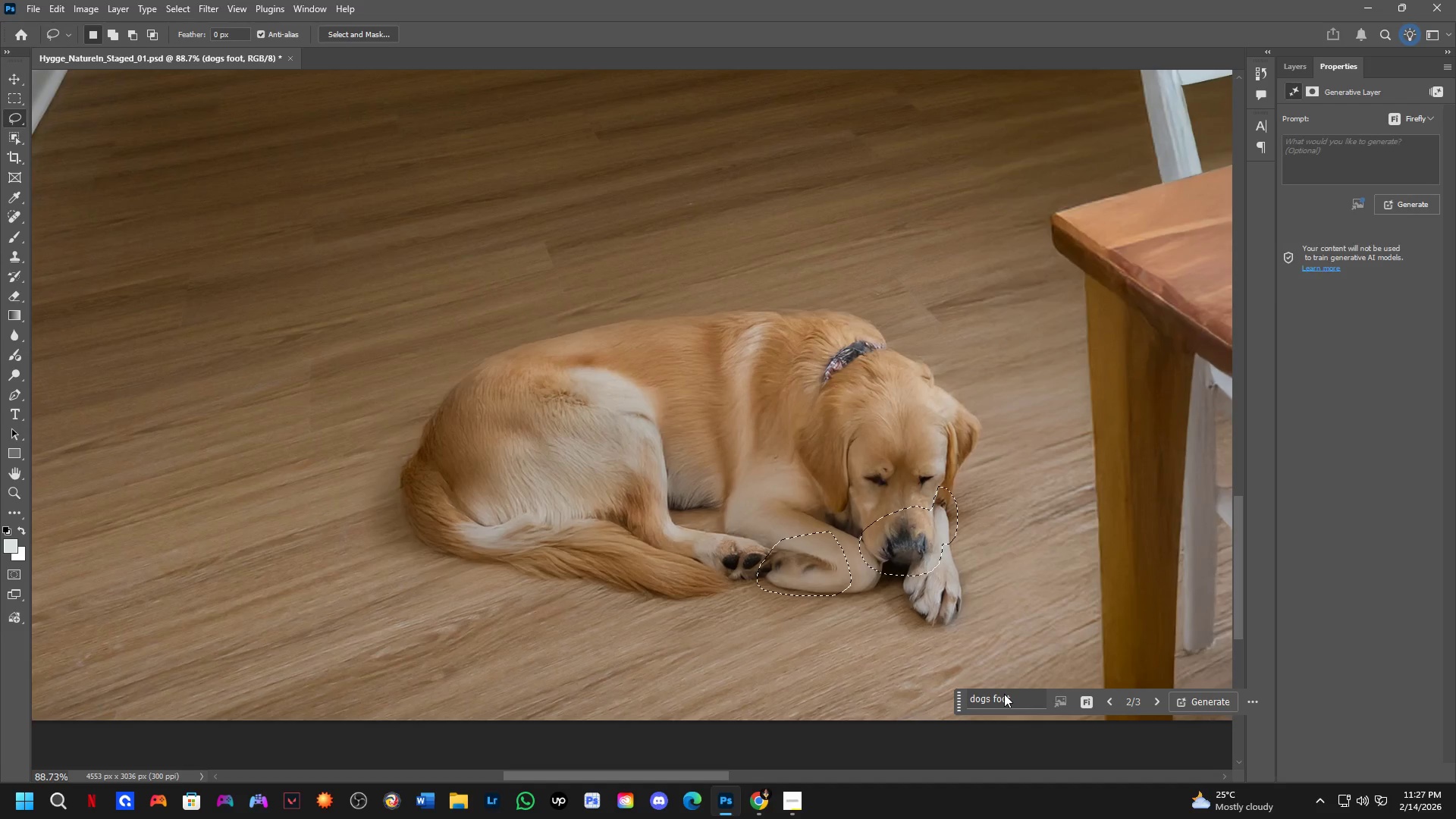 
left_click([1004, 694])
 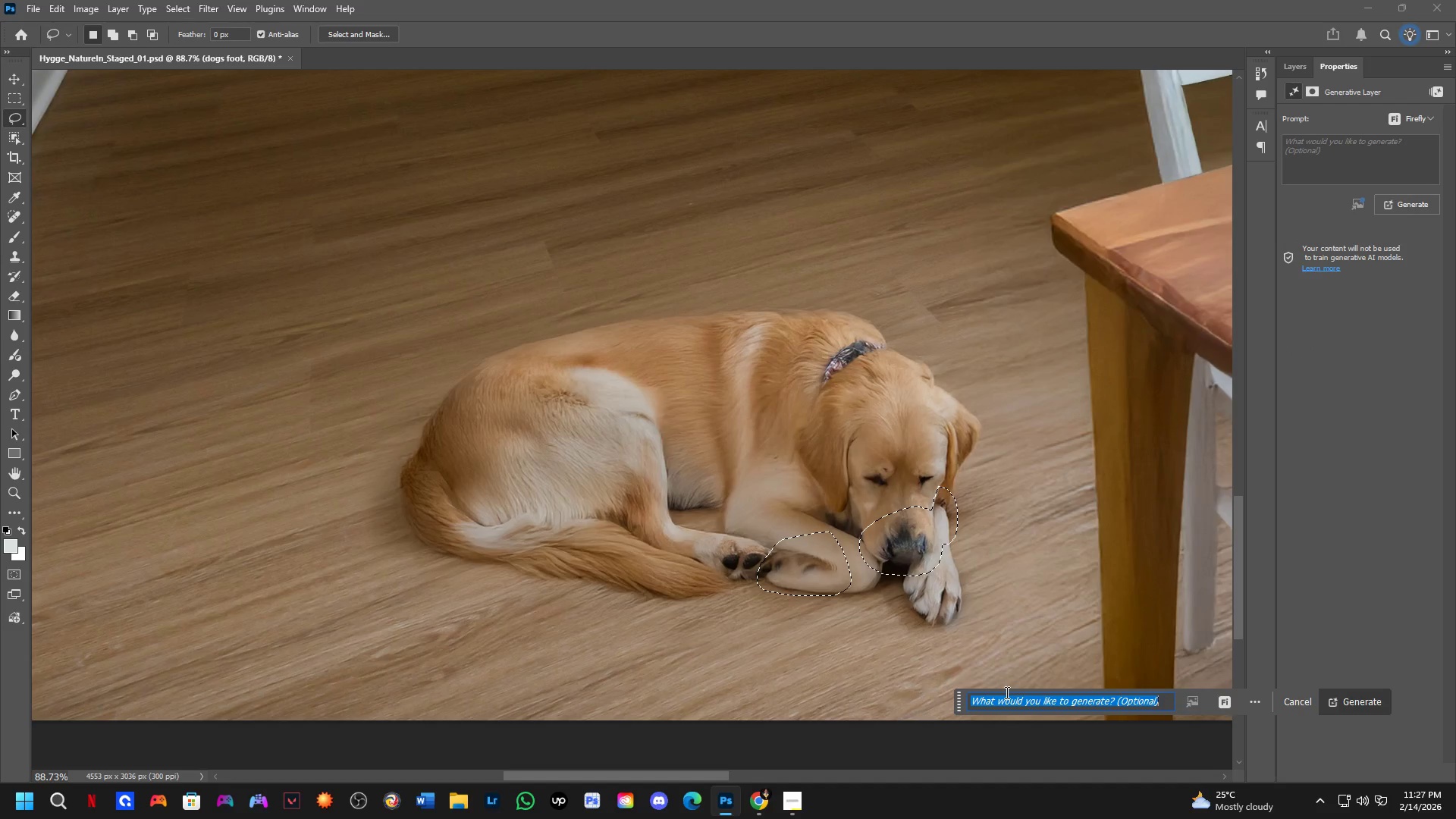 
key(NumpadEnter)
 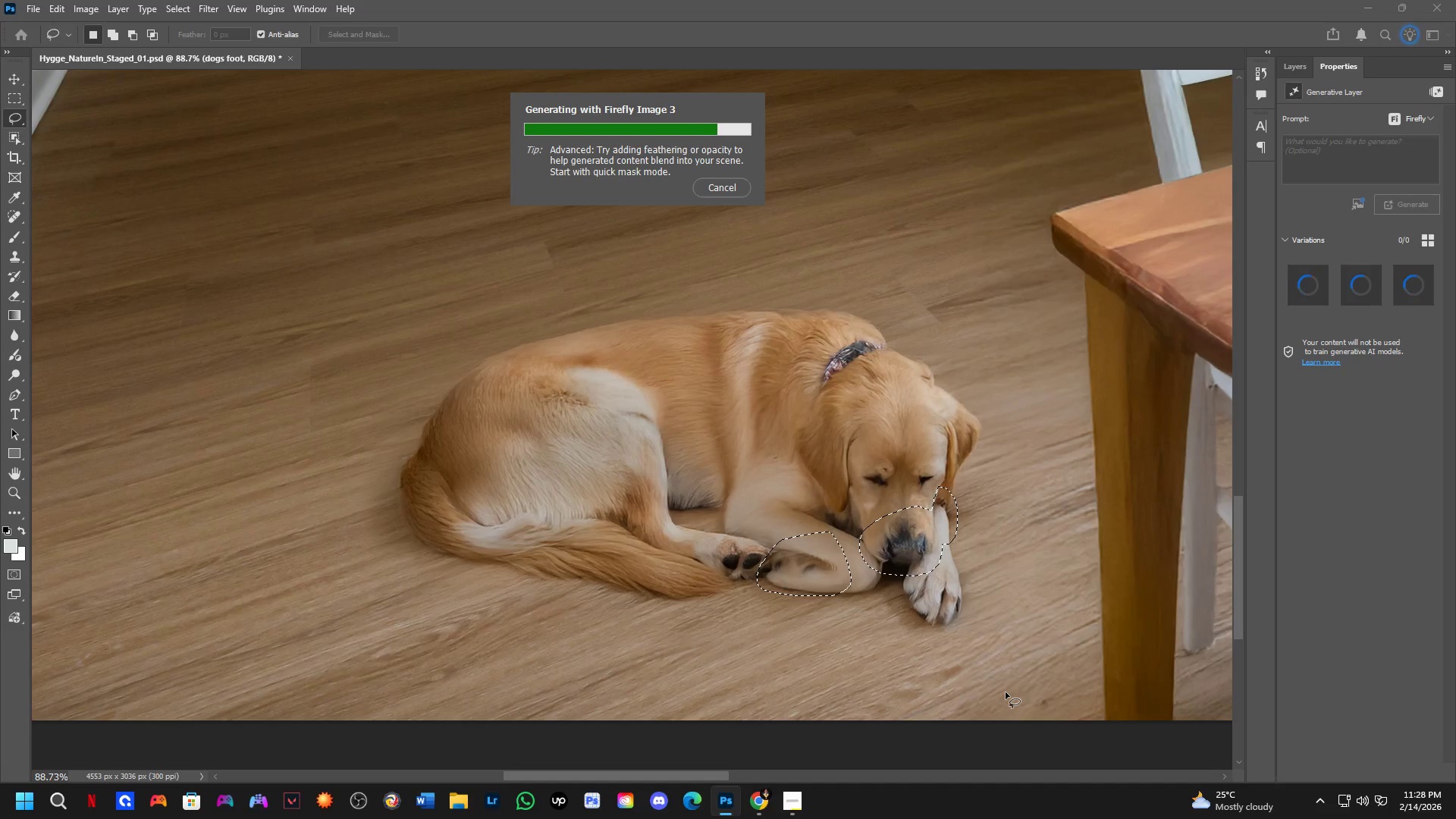 
wait(19.8)
 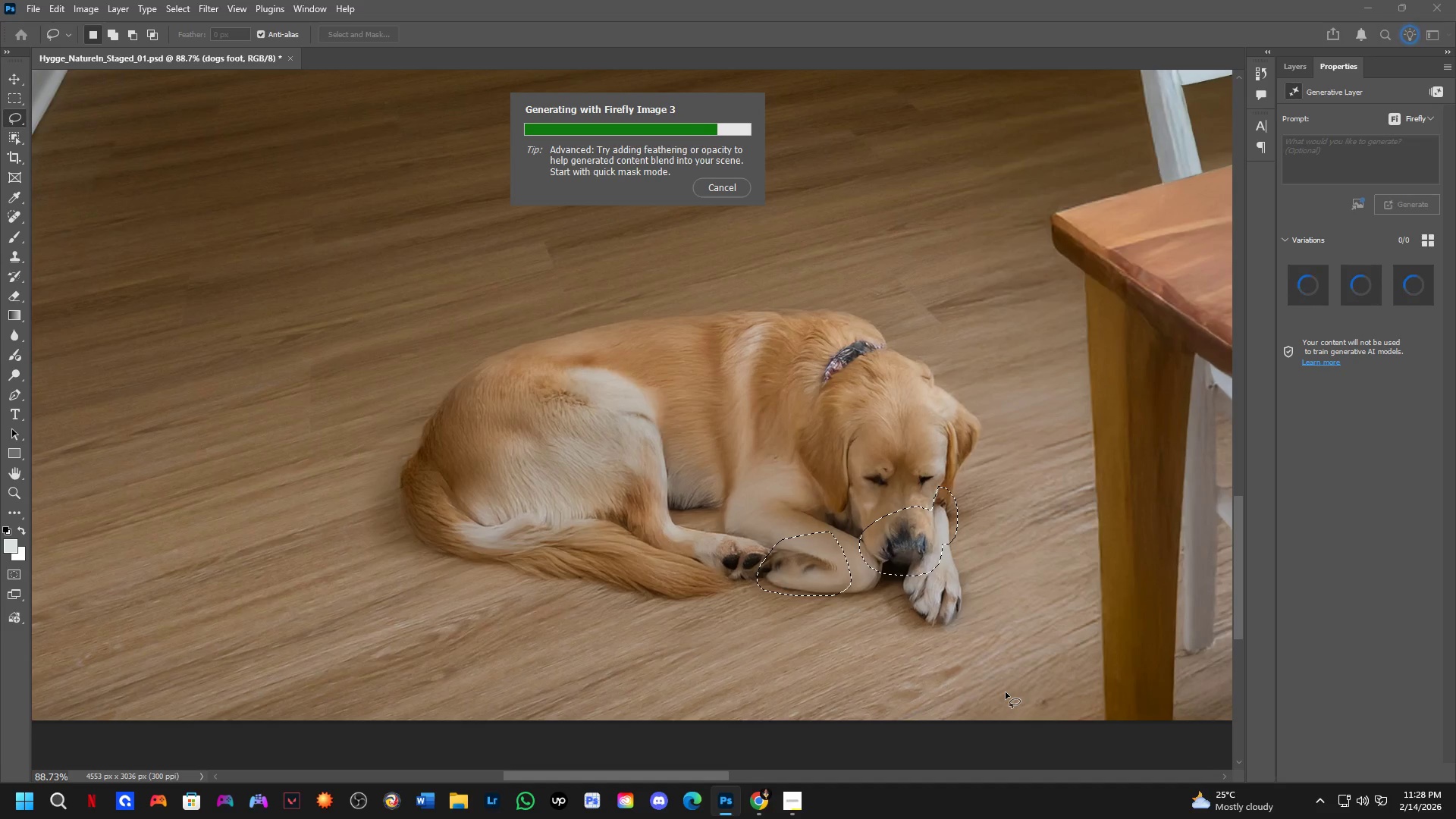 
left_click([1347, 287])
 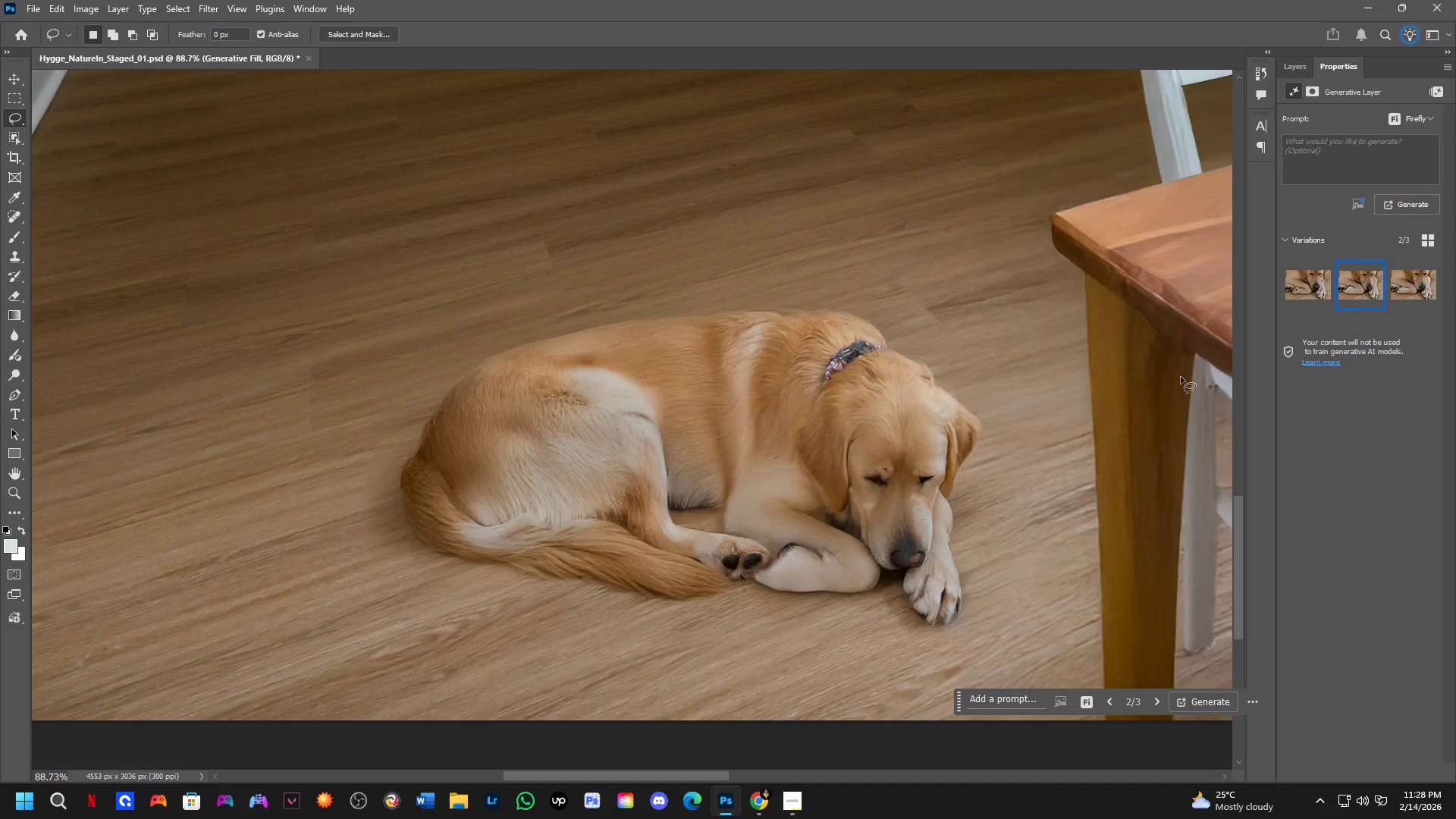 
hold_key(key=Space, duration=0.52)
 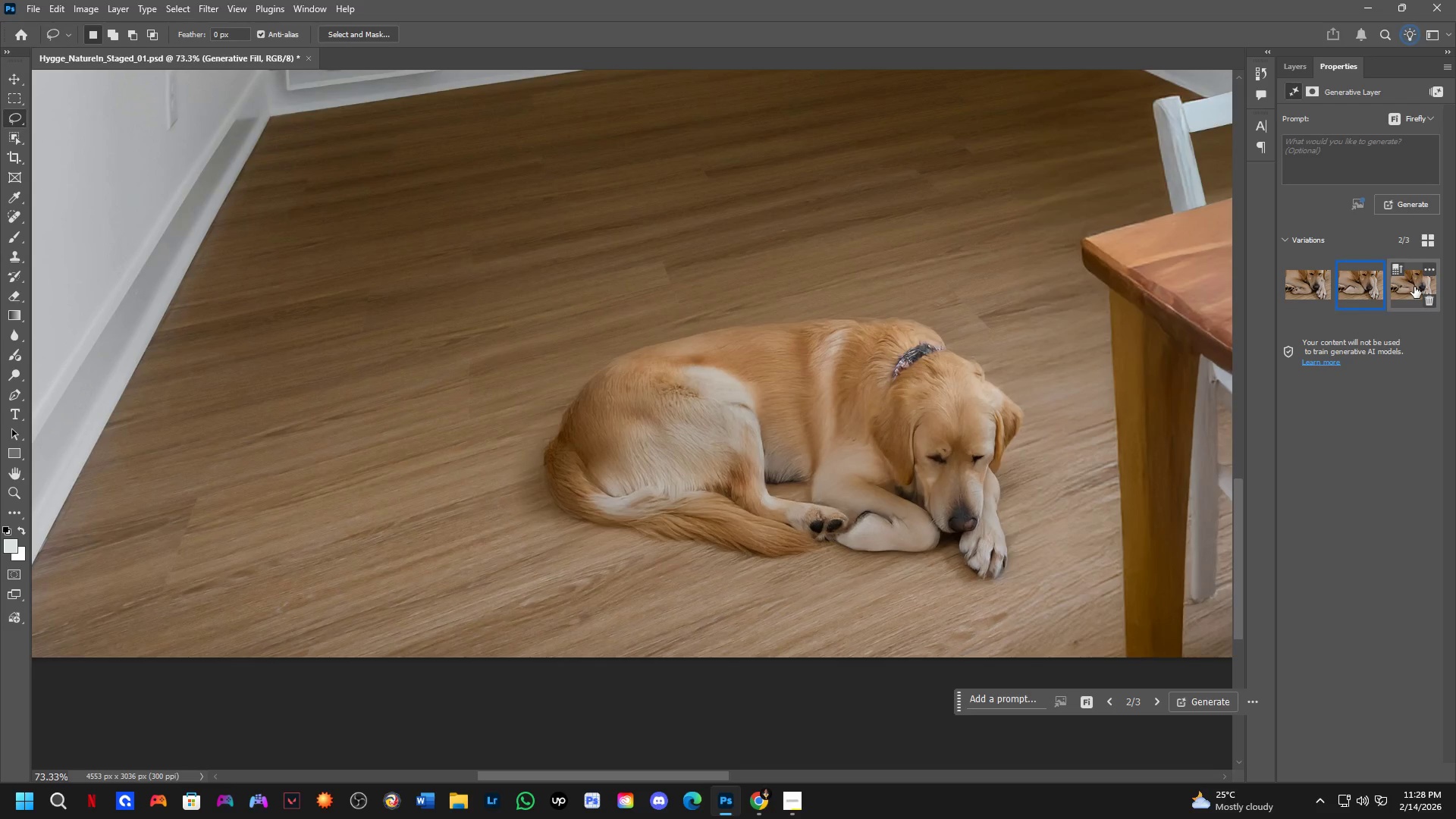 
left_click_drag(start_coordinate=[969, 544], to_coordinate=[1012, 523])
 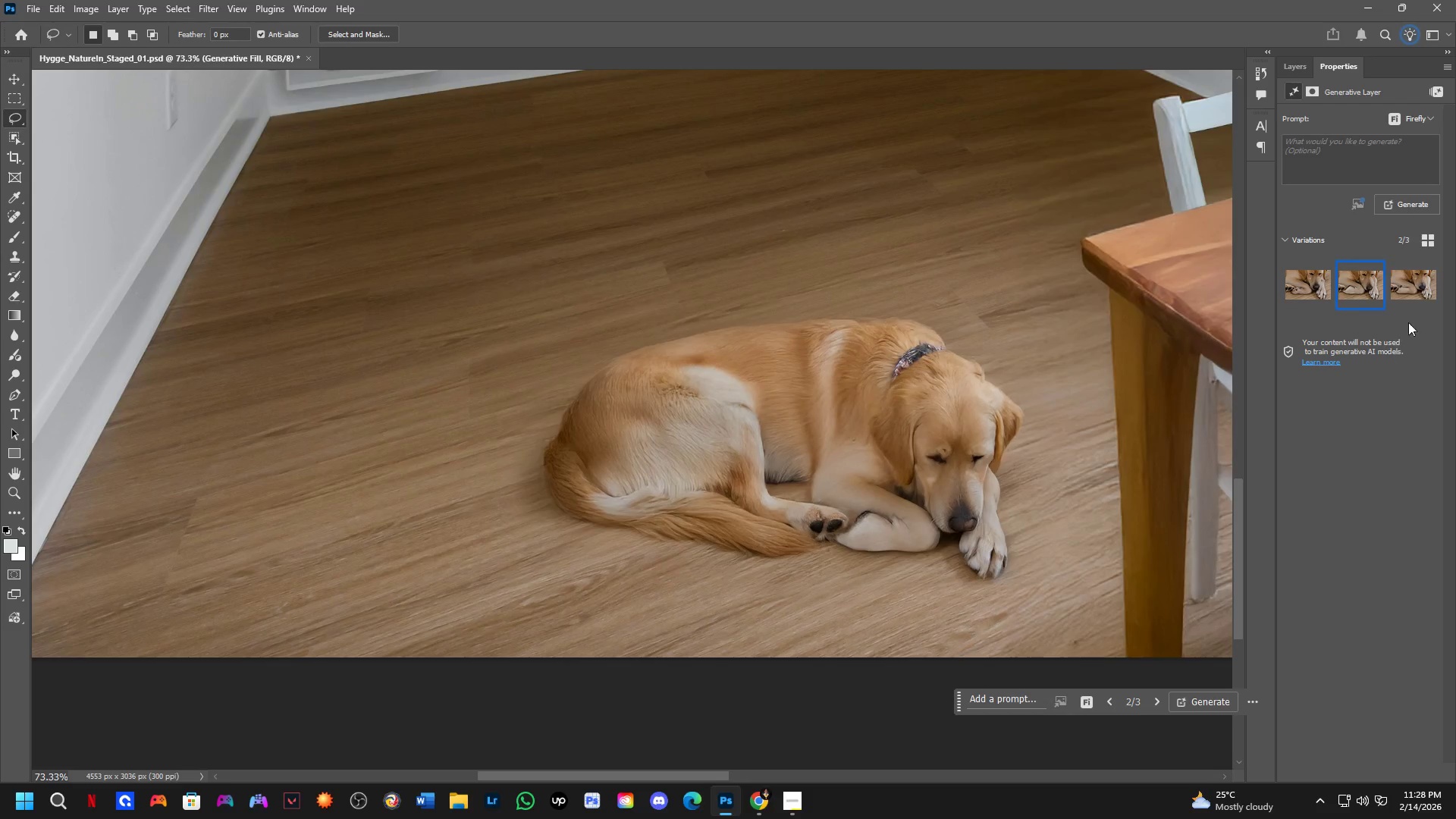 
scroll: coordinate [979, 479], scroll_direction: down, amount: 2.0
 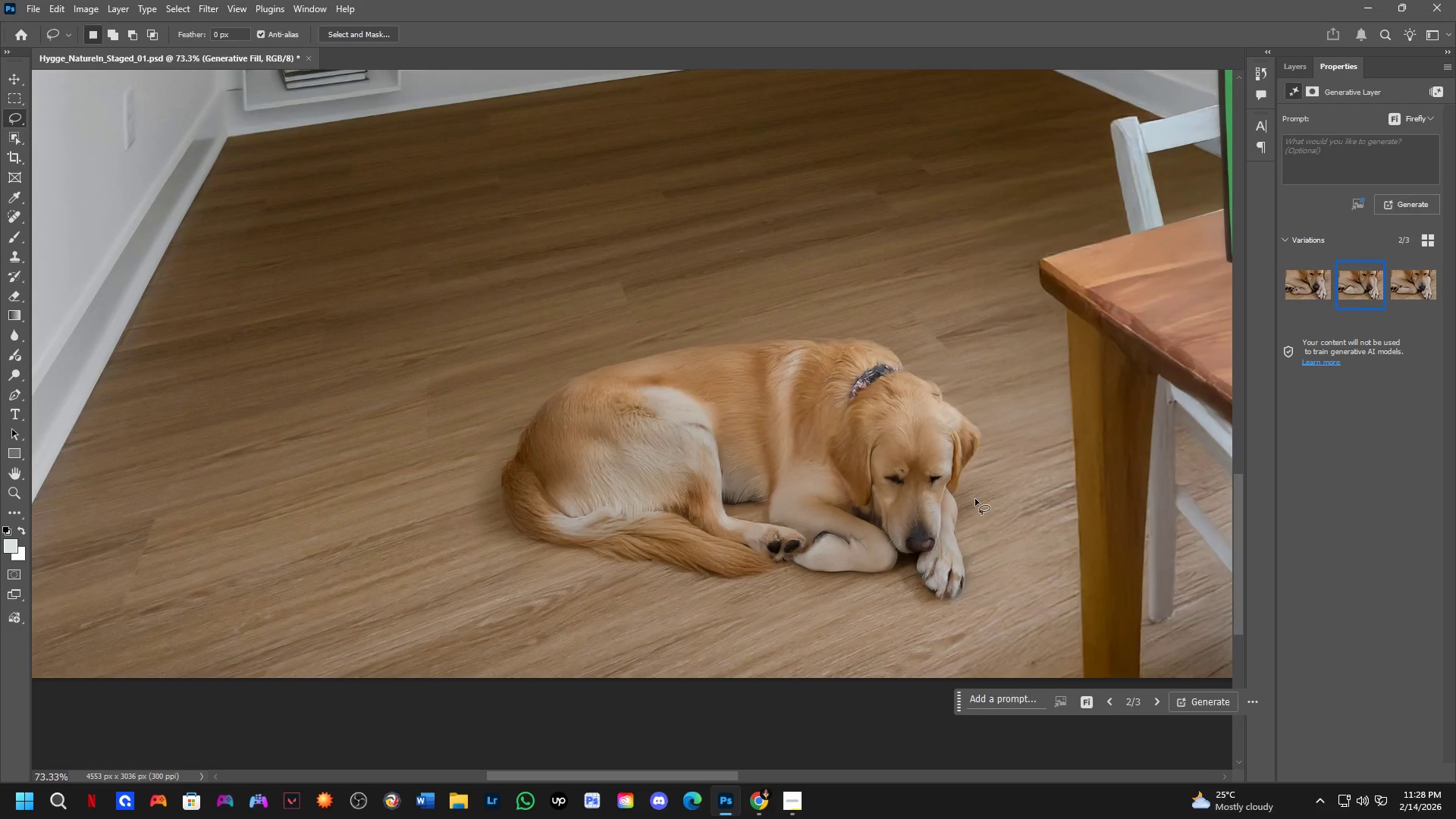 
left_click([1414, 287])
 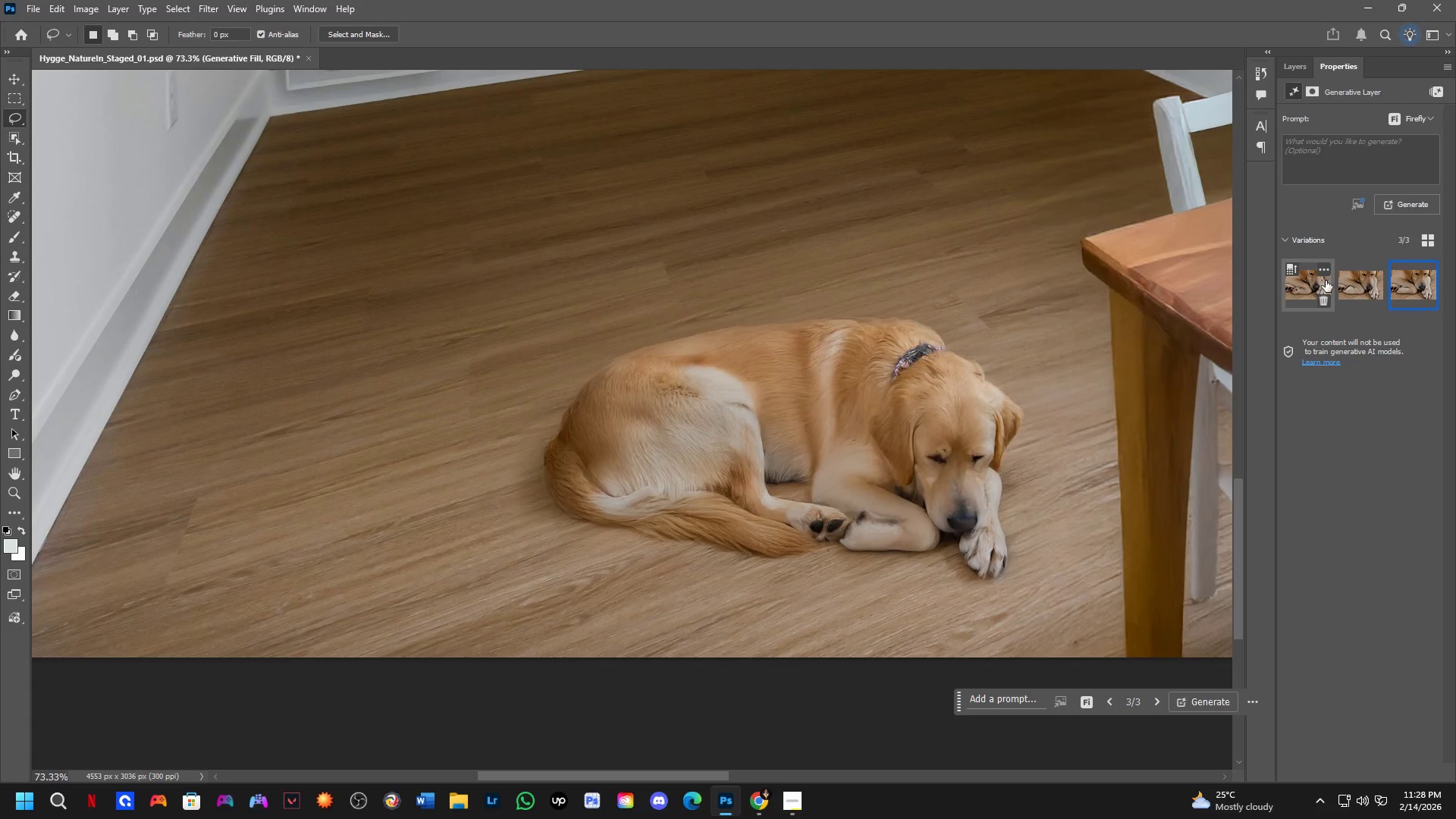 
left_click([1301, 290])
 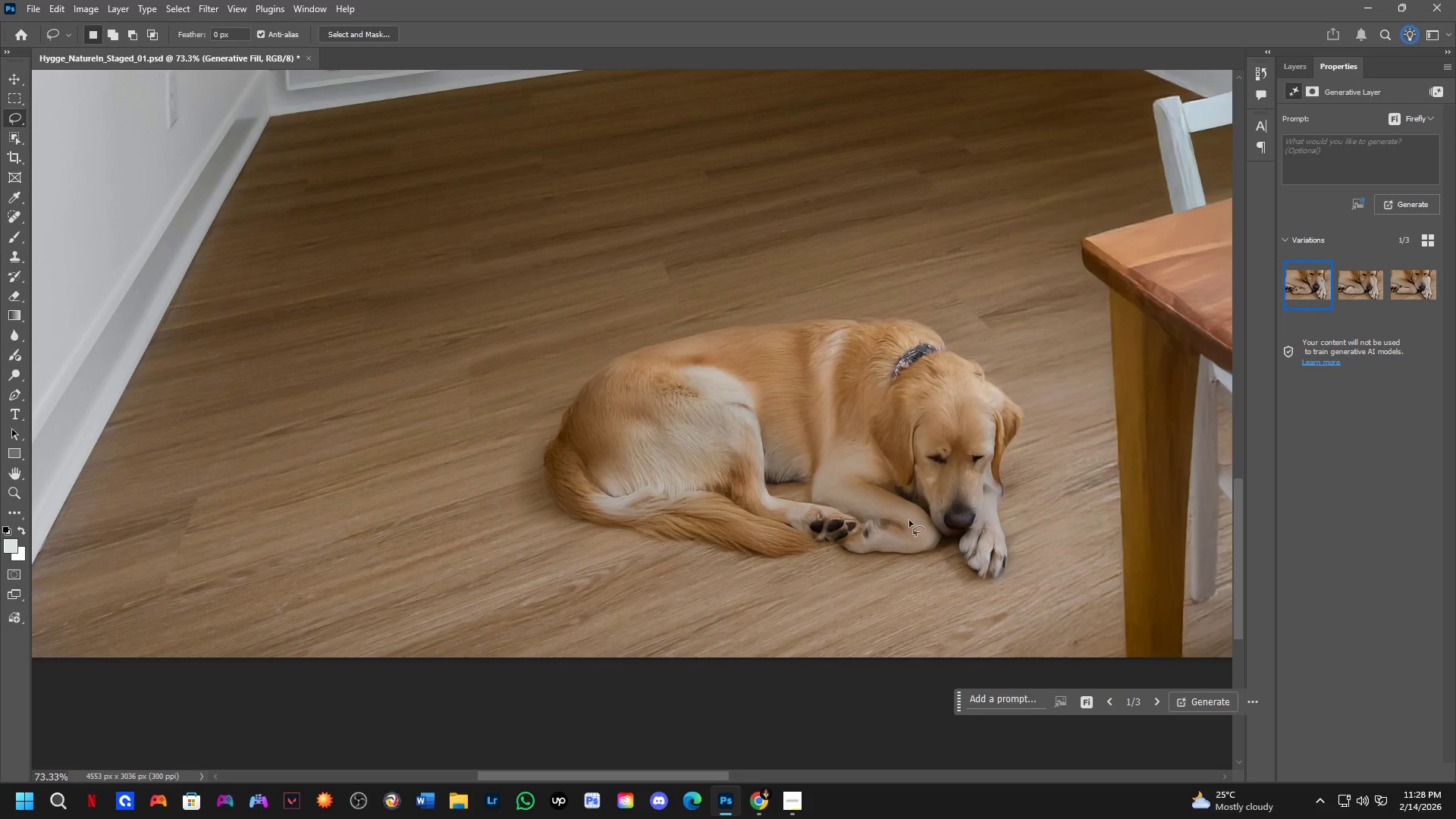 
scroll: coordinate [902, 535], scroll_direction: down, amount: 4.0
 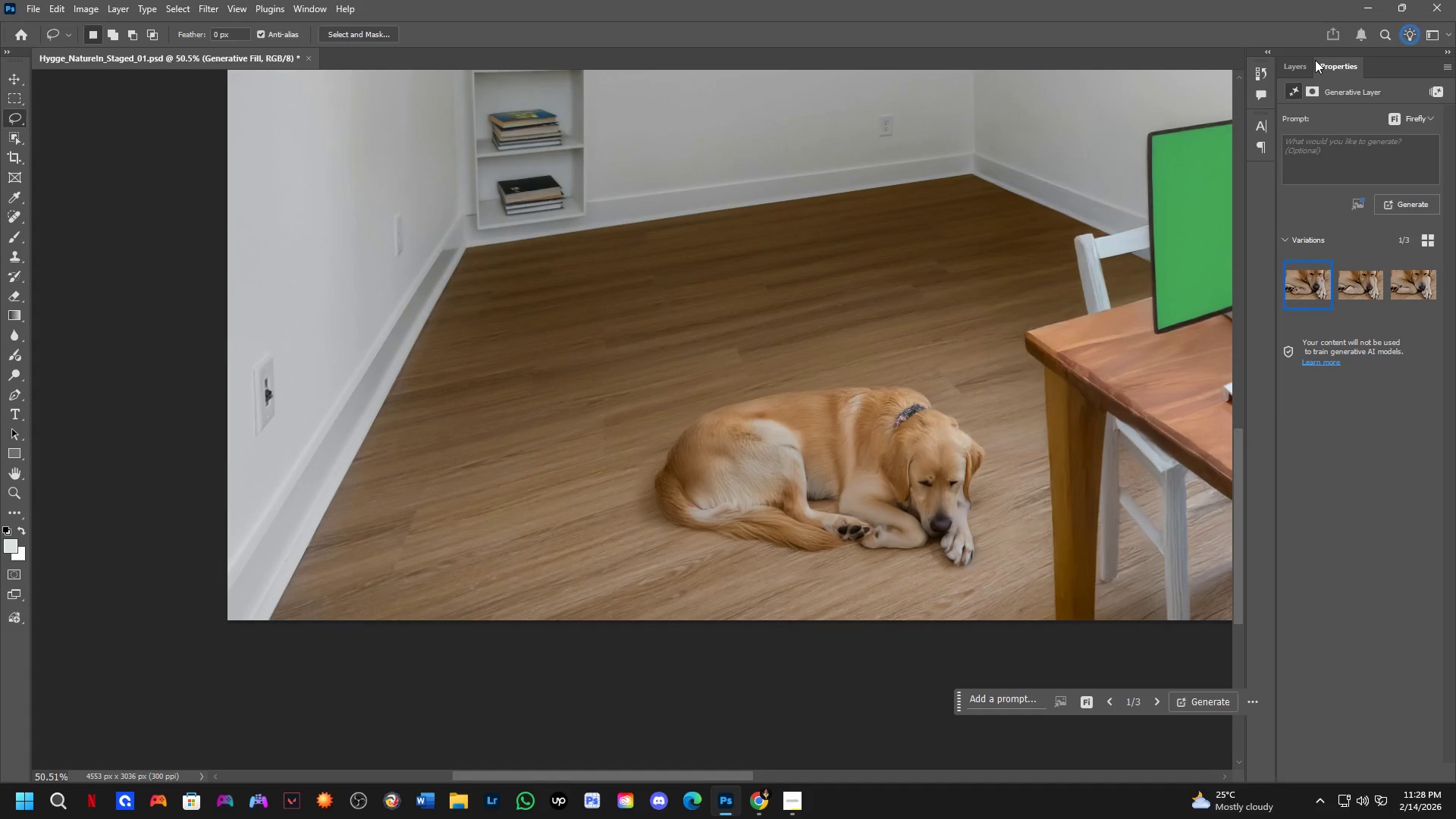 
left_click([1313, 60])
 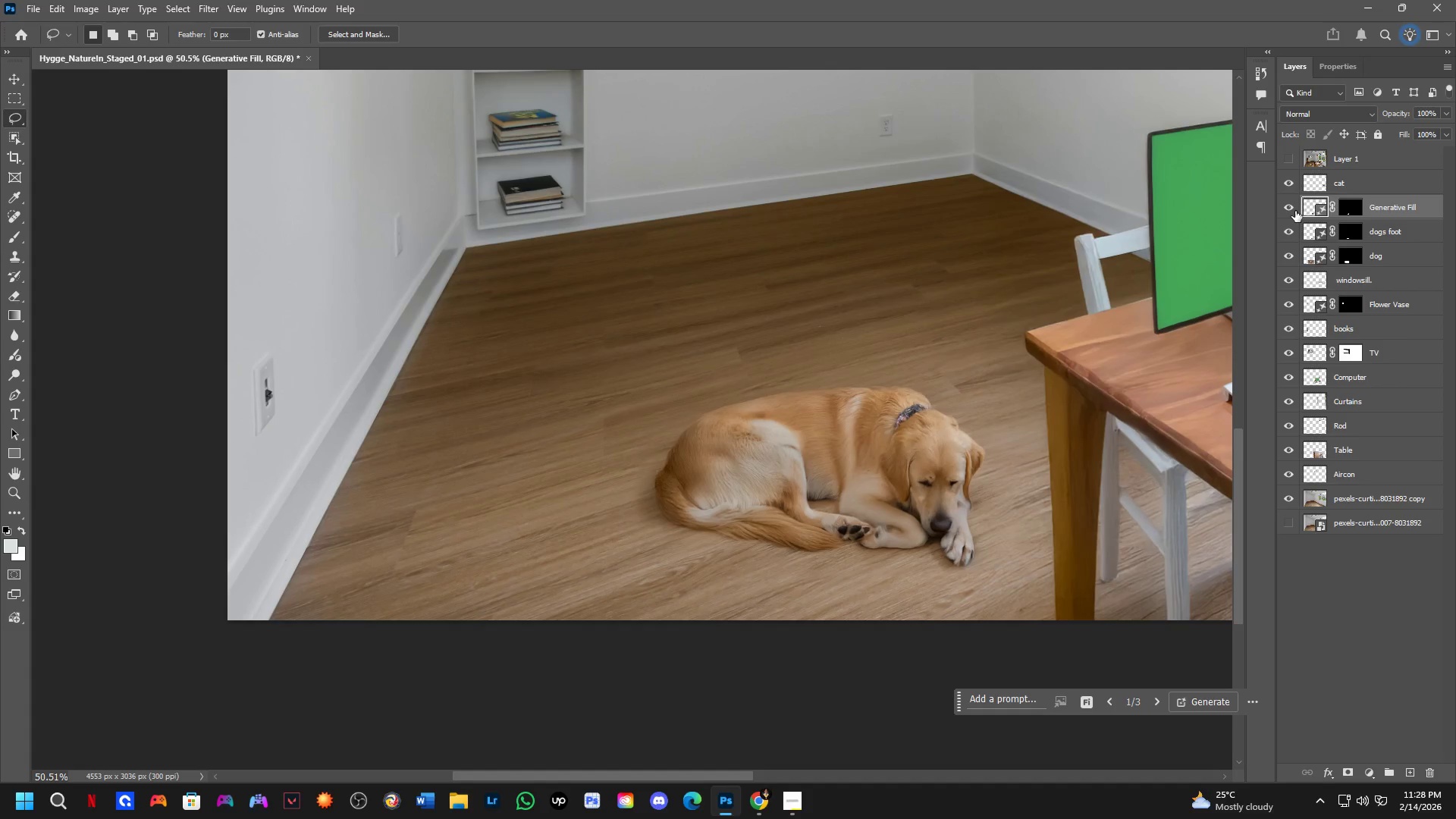 
double_click([1295, 211])
 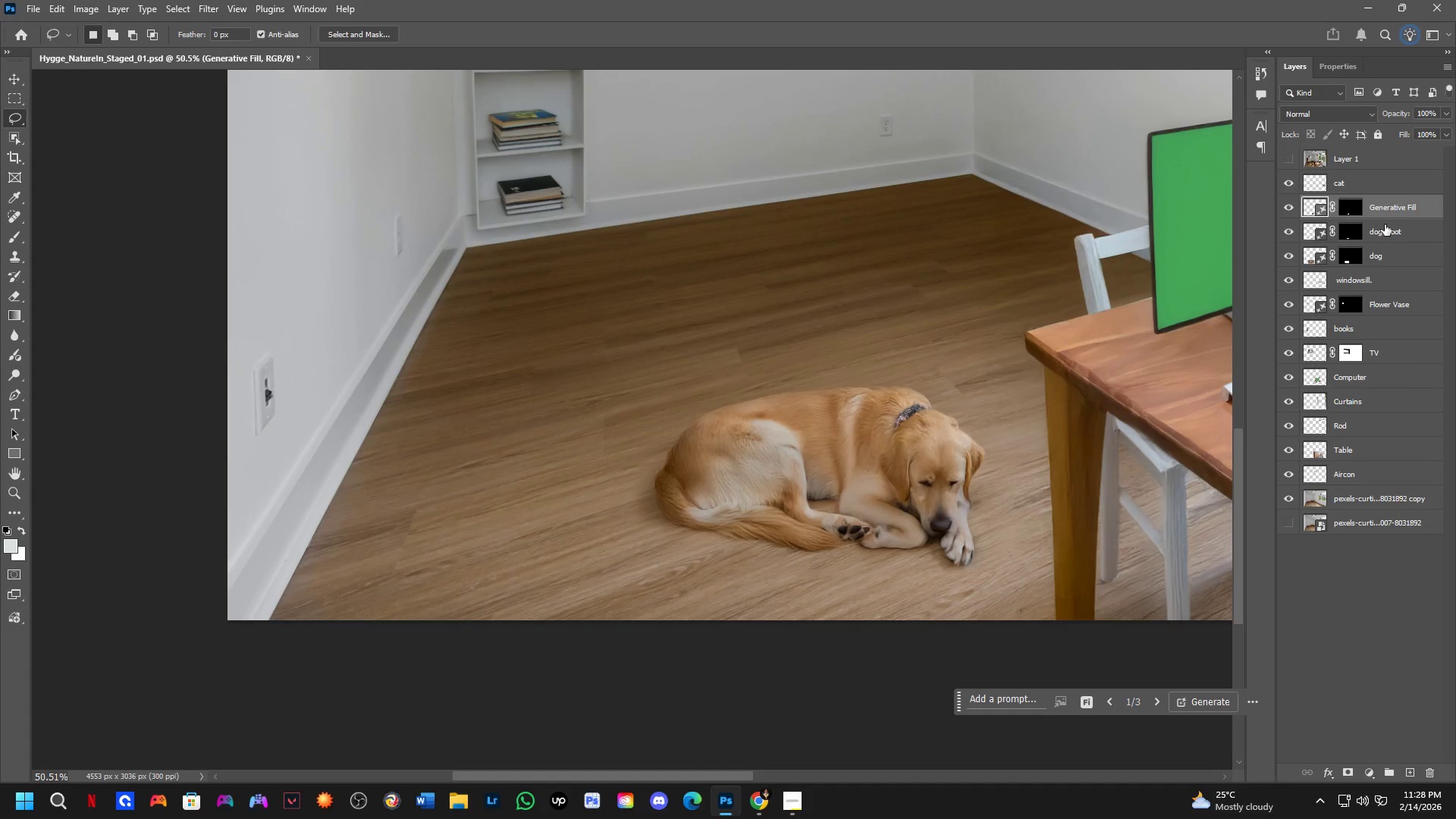 
key(Control+Shift+ShiftLeft)
 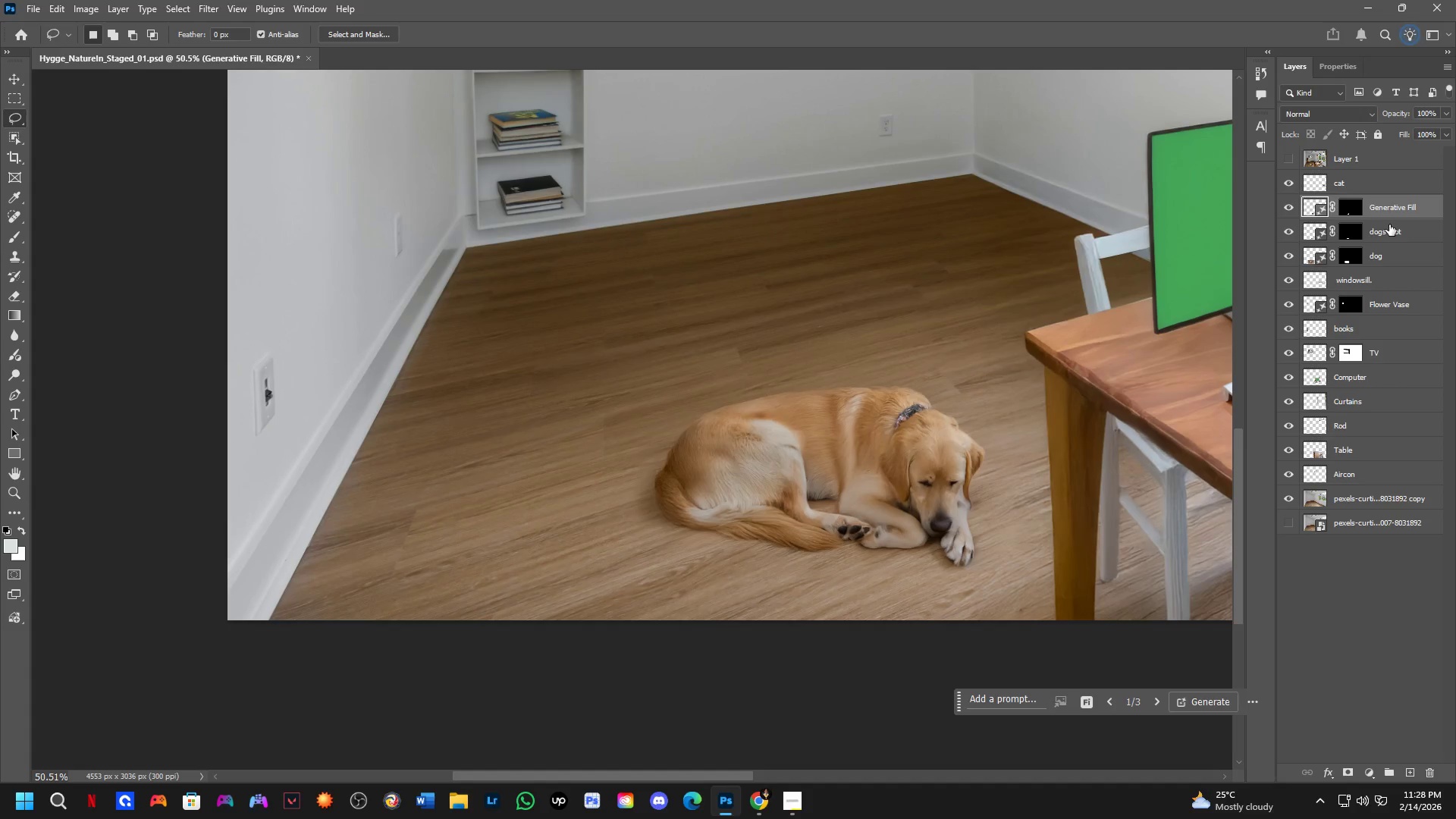 
key(Control+E)
 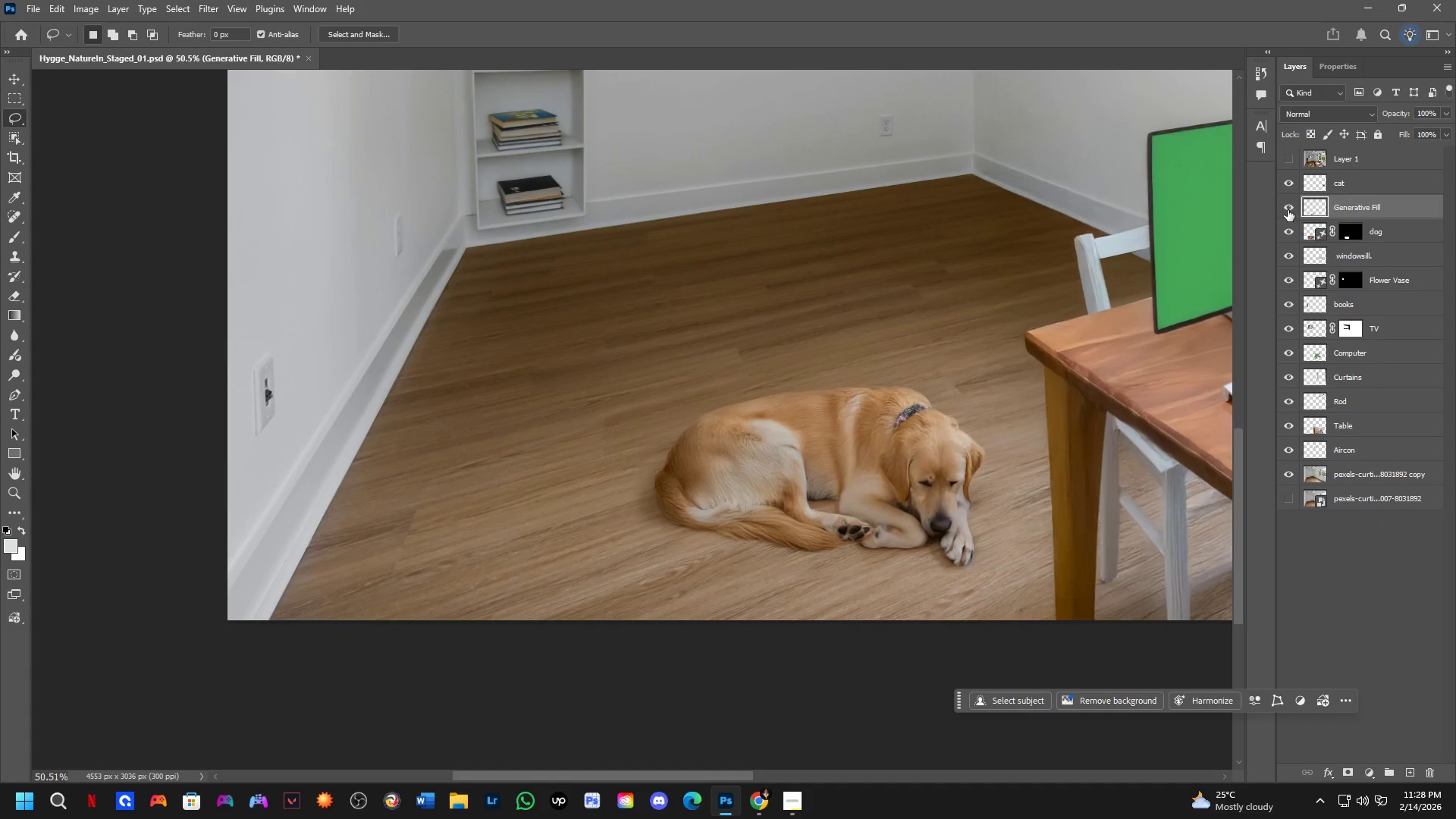 
key(Control+ControlLeft)
 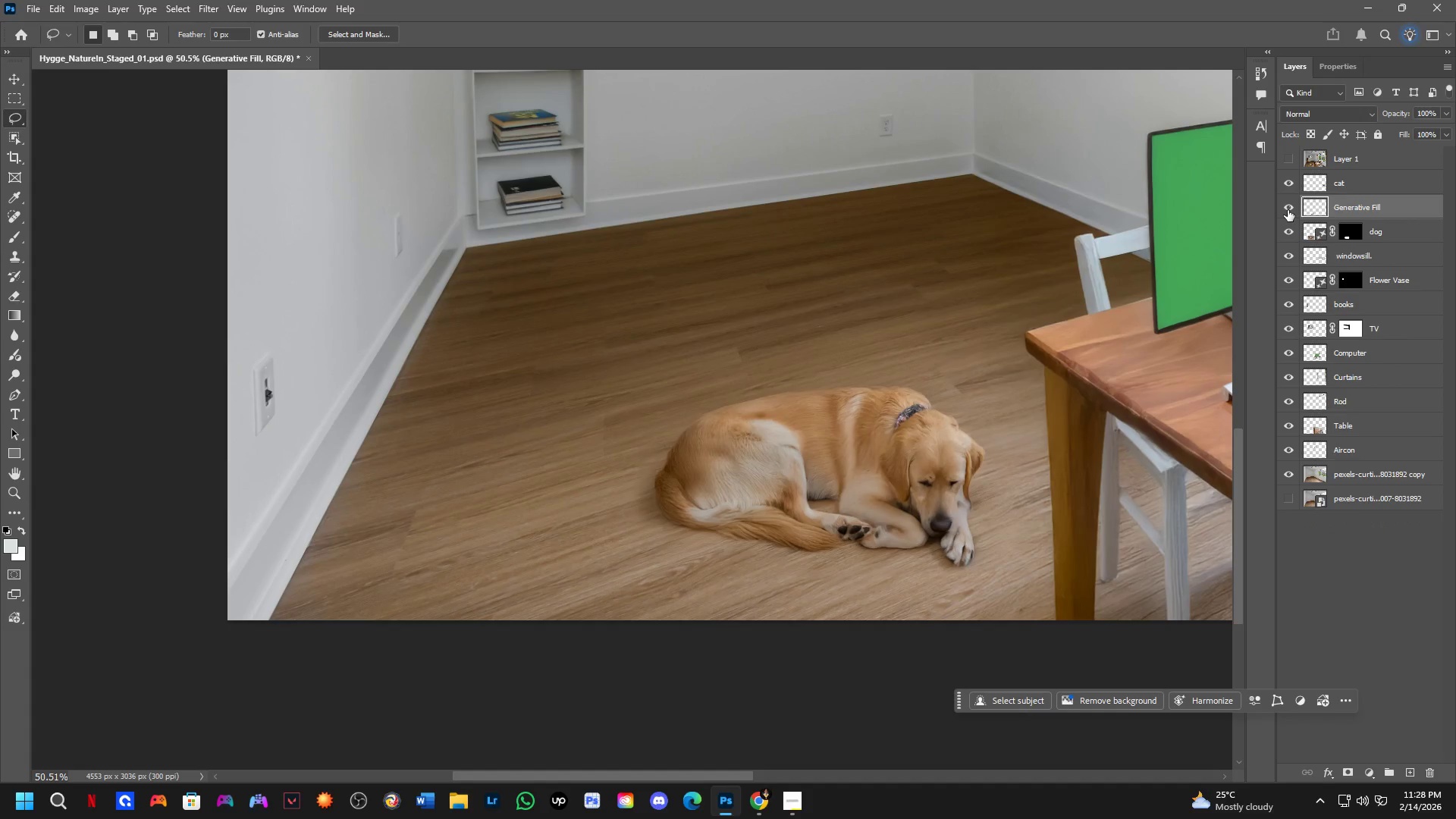 
key(Control+Z)
 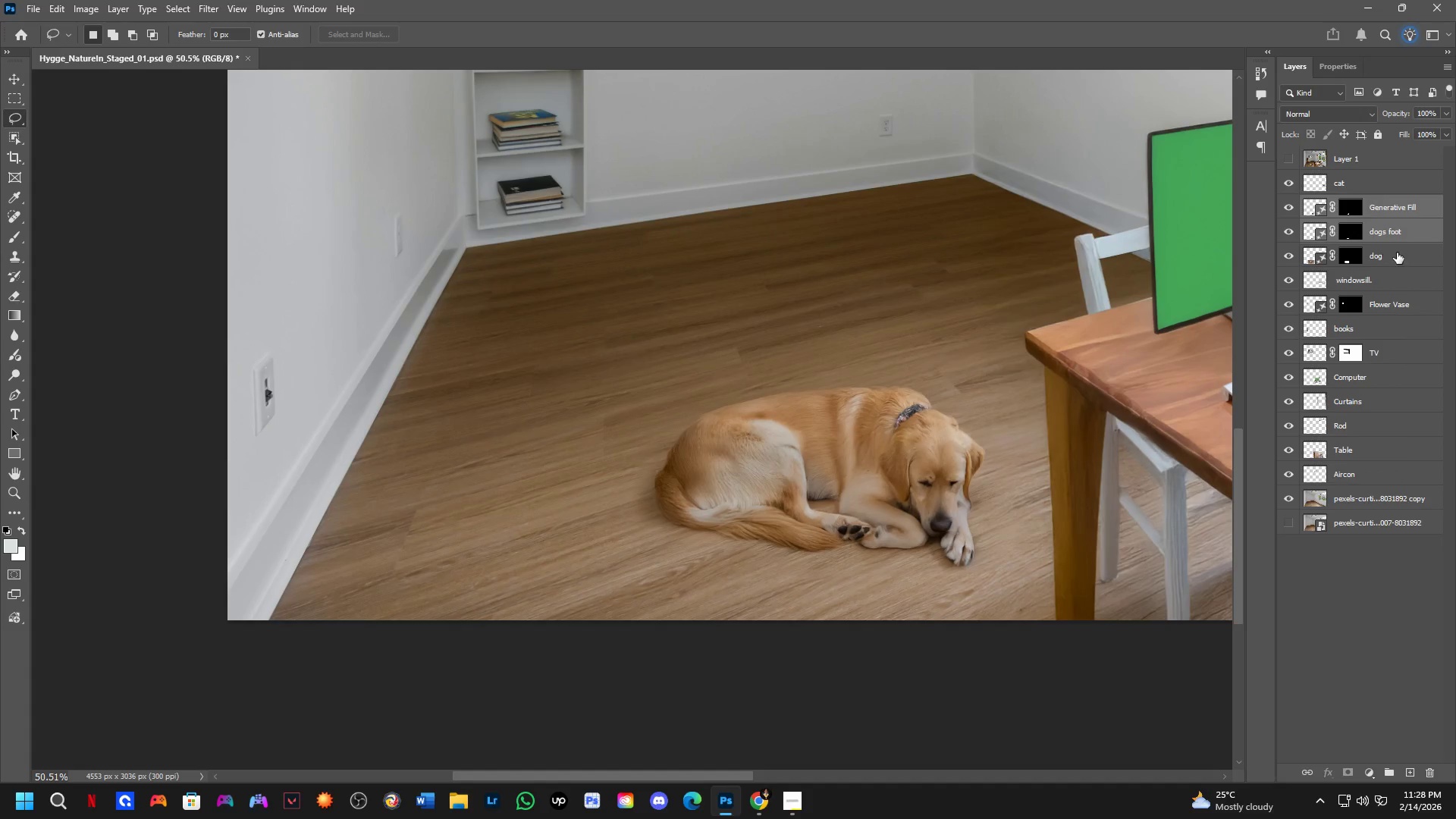 
hold_key(key=ShiftLeft, duration=0.44)
left_click([1401, 254])
 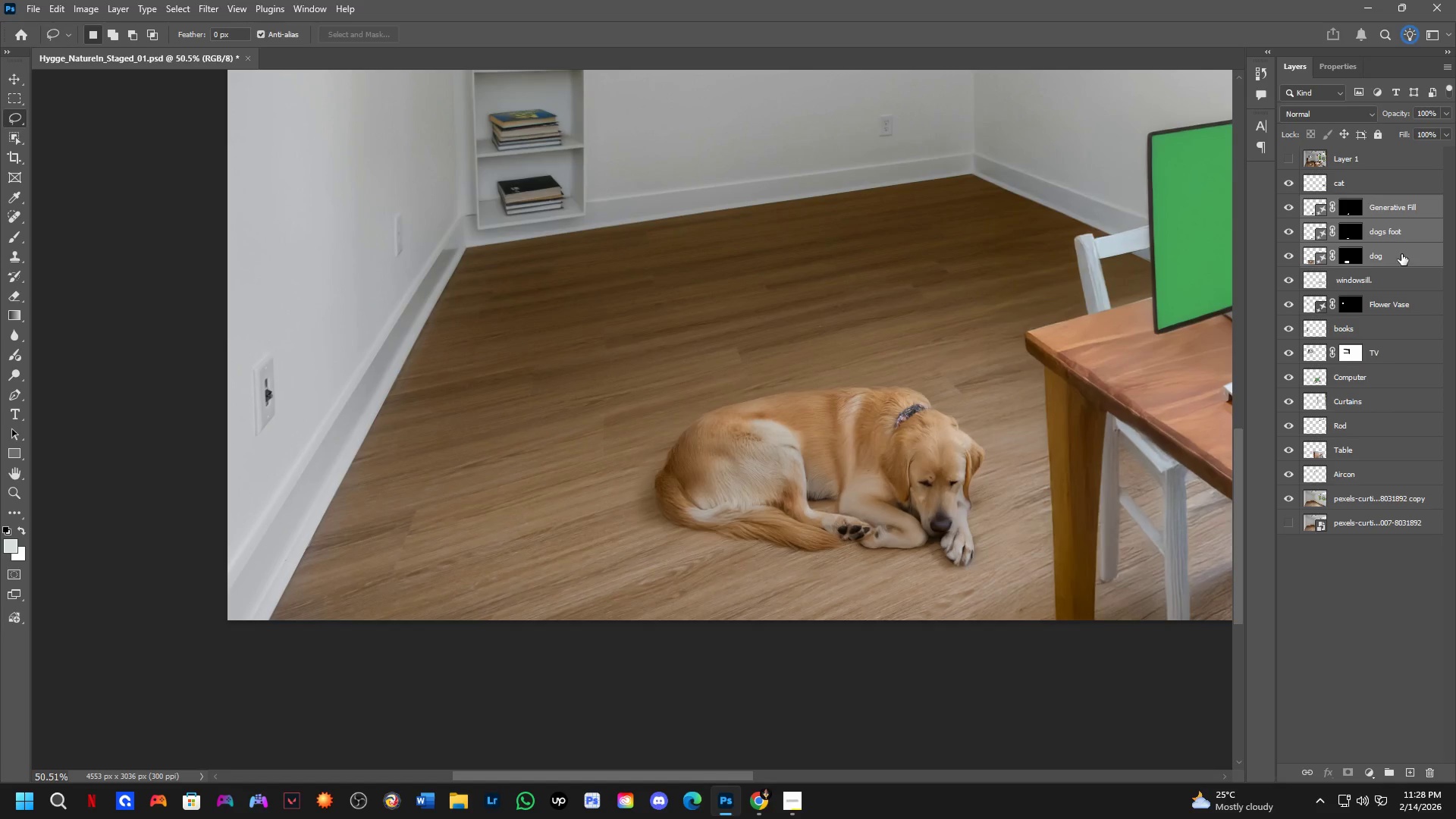 
key(Control+E)
 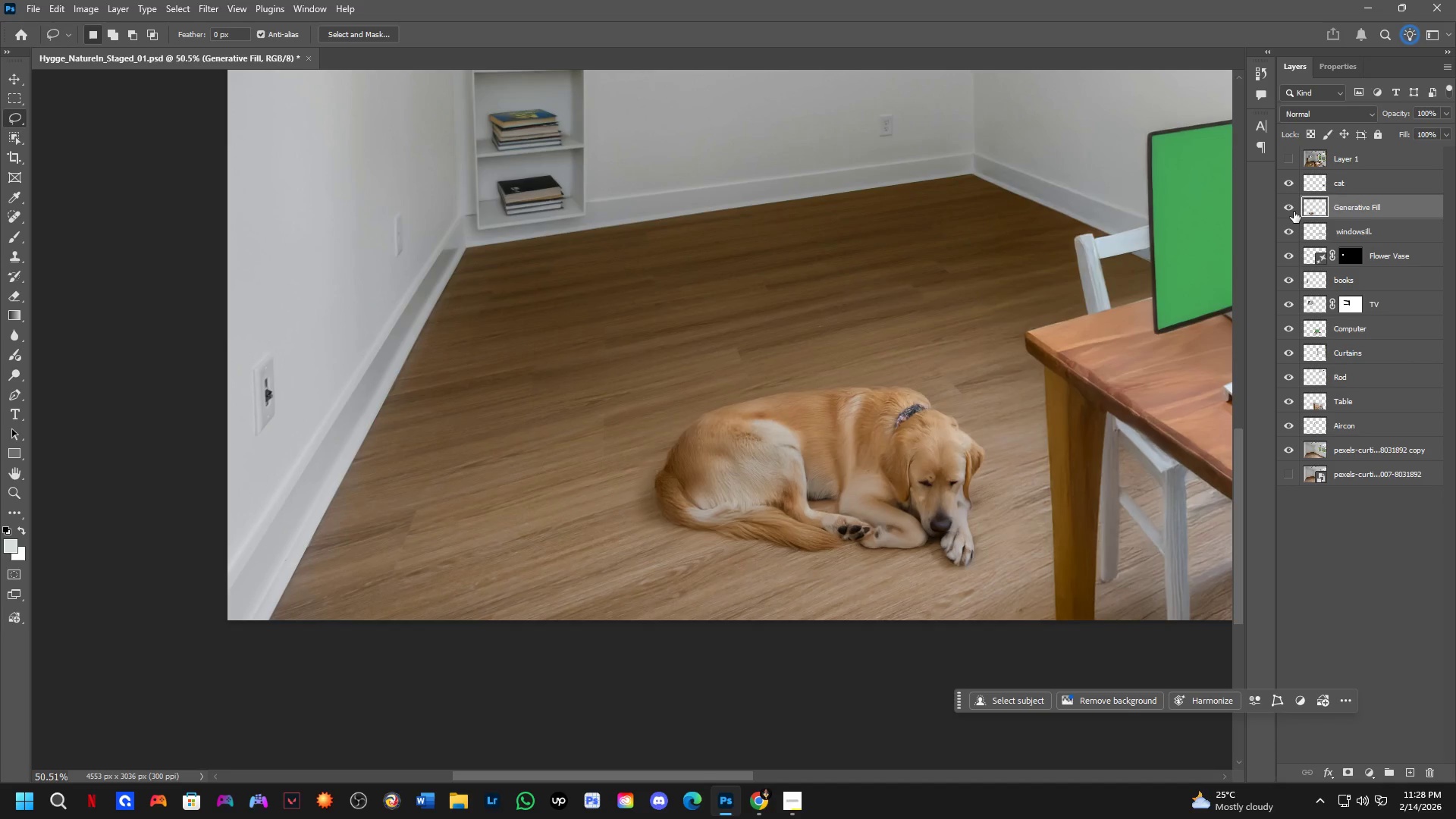 
key(Control+Z)
 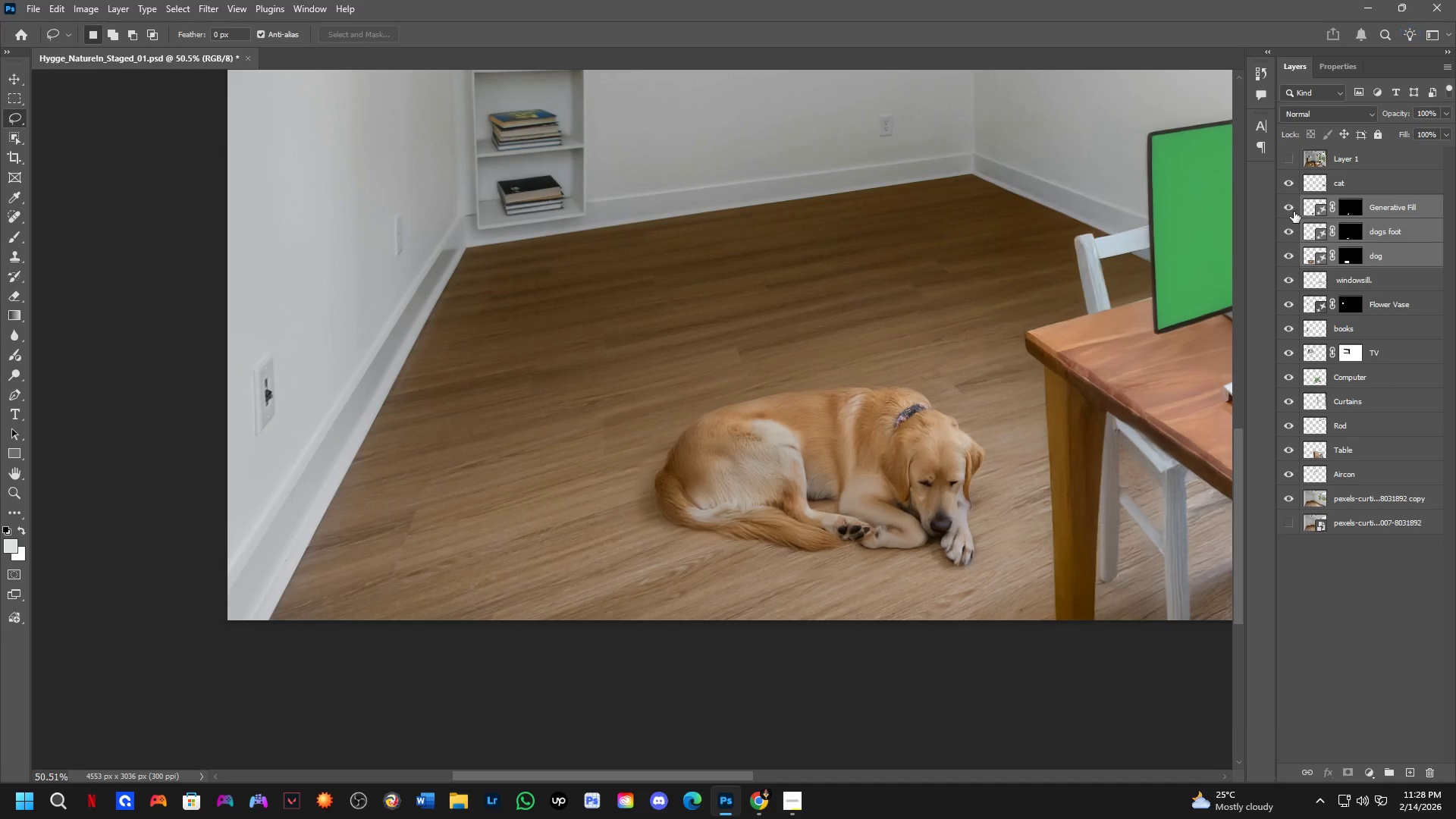 
key(Control+Shift+ShiftLeft)
 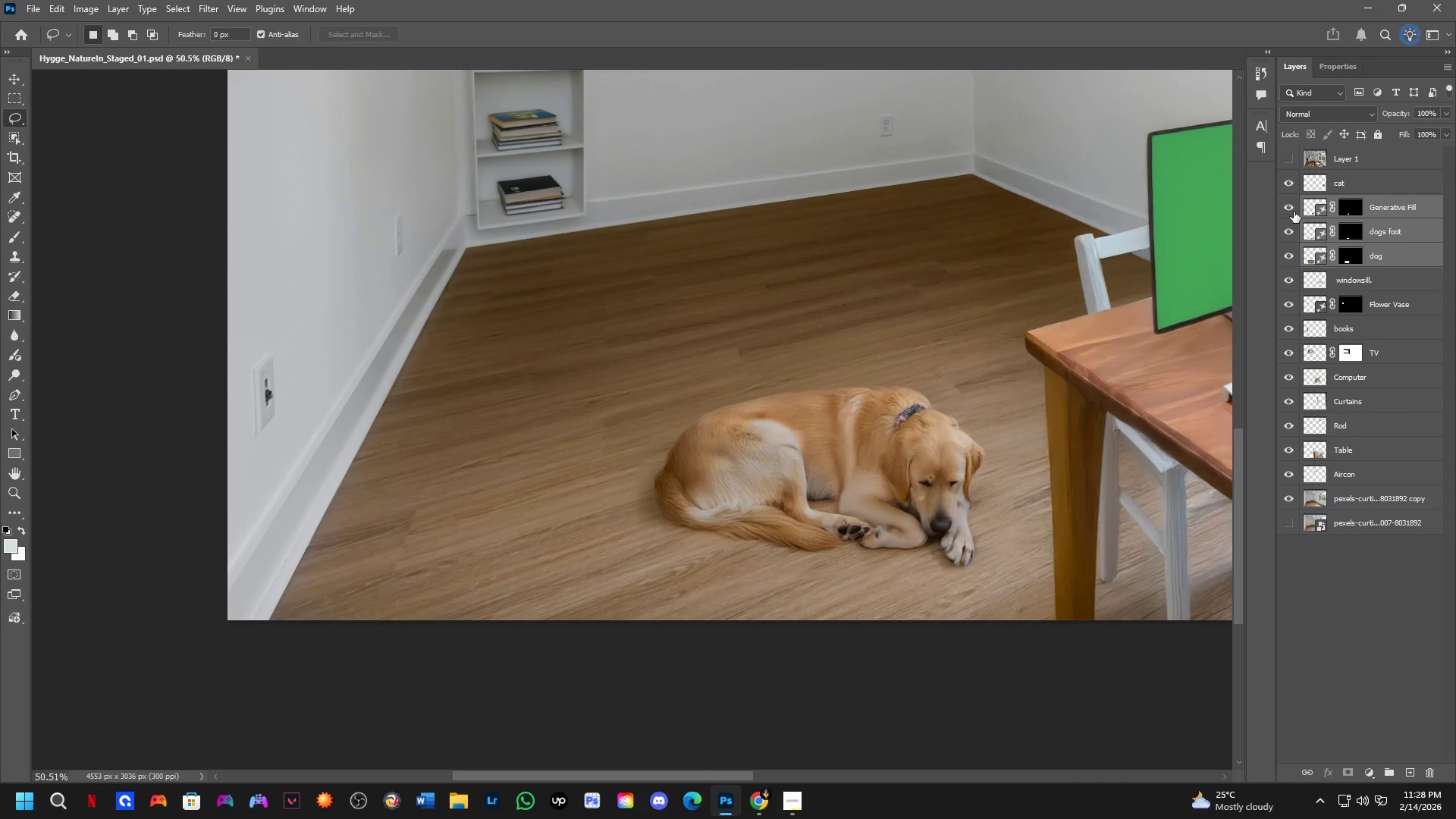 
key(Control+Shift+Z)
 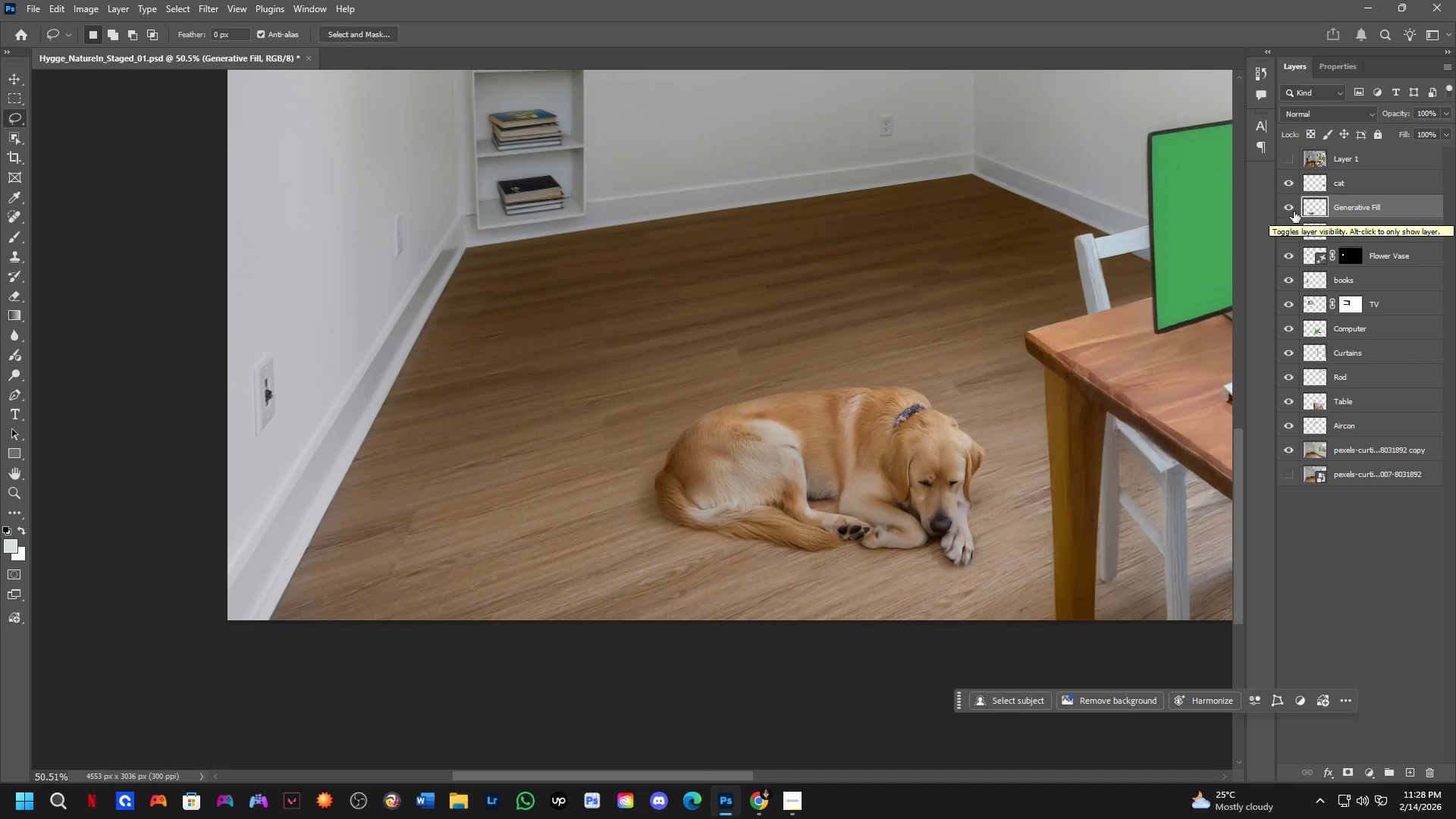 
key(Control+Z)
 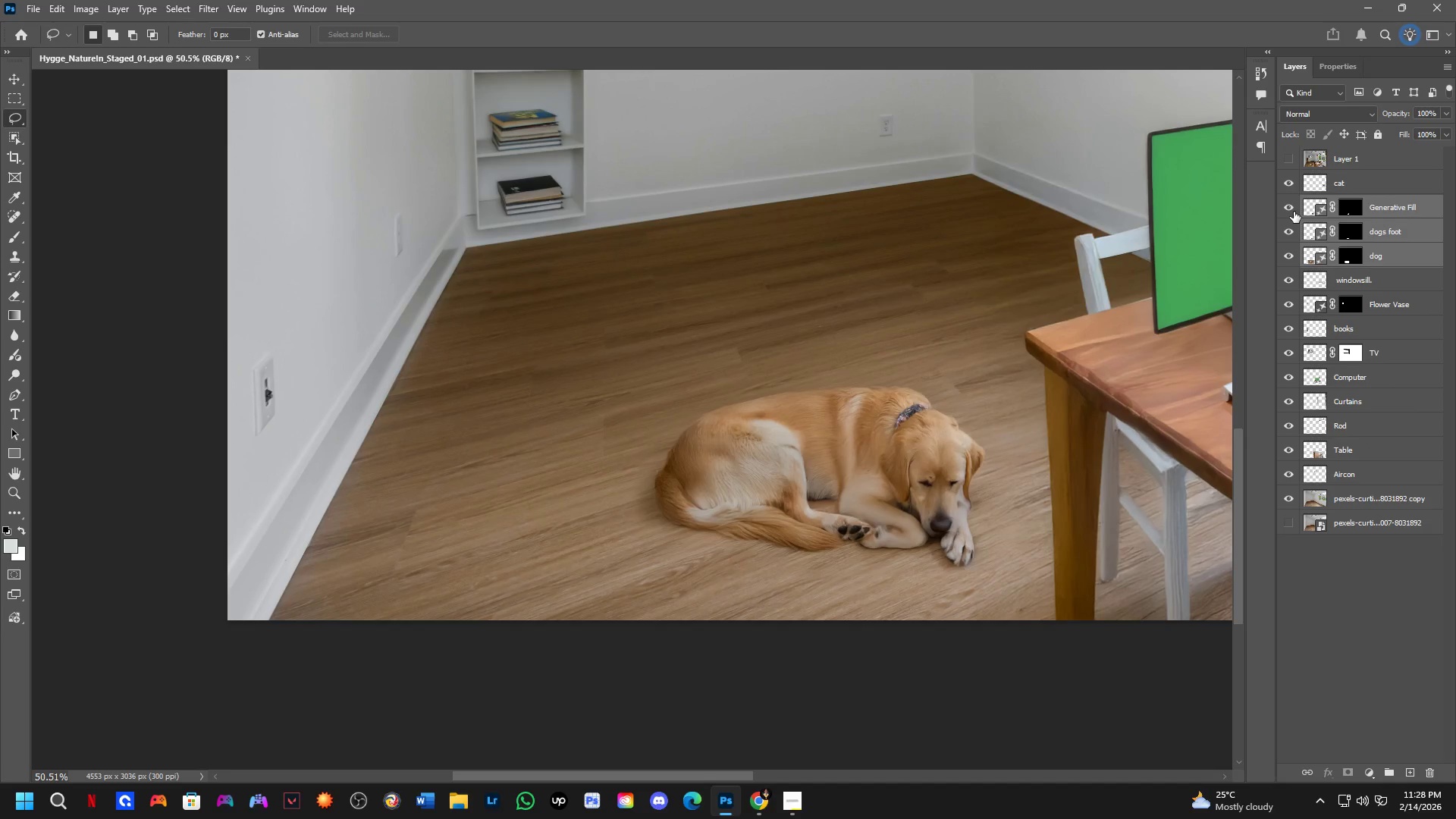 
key(Control+Shift+Z)
 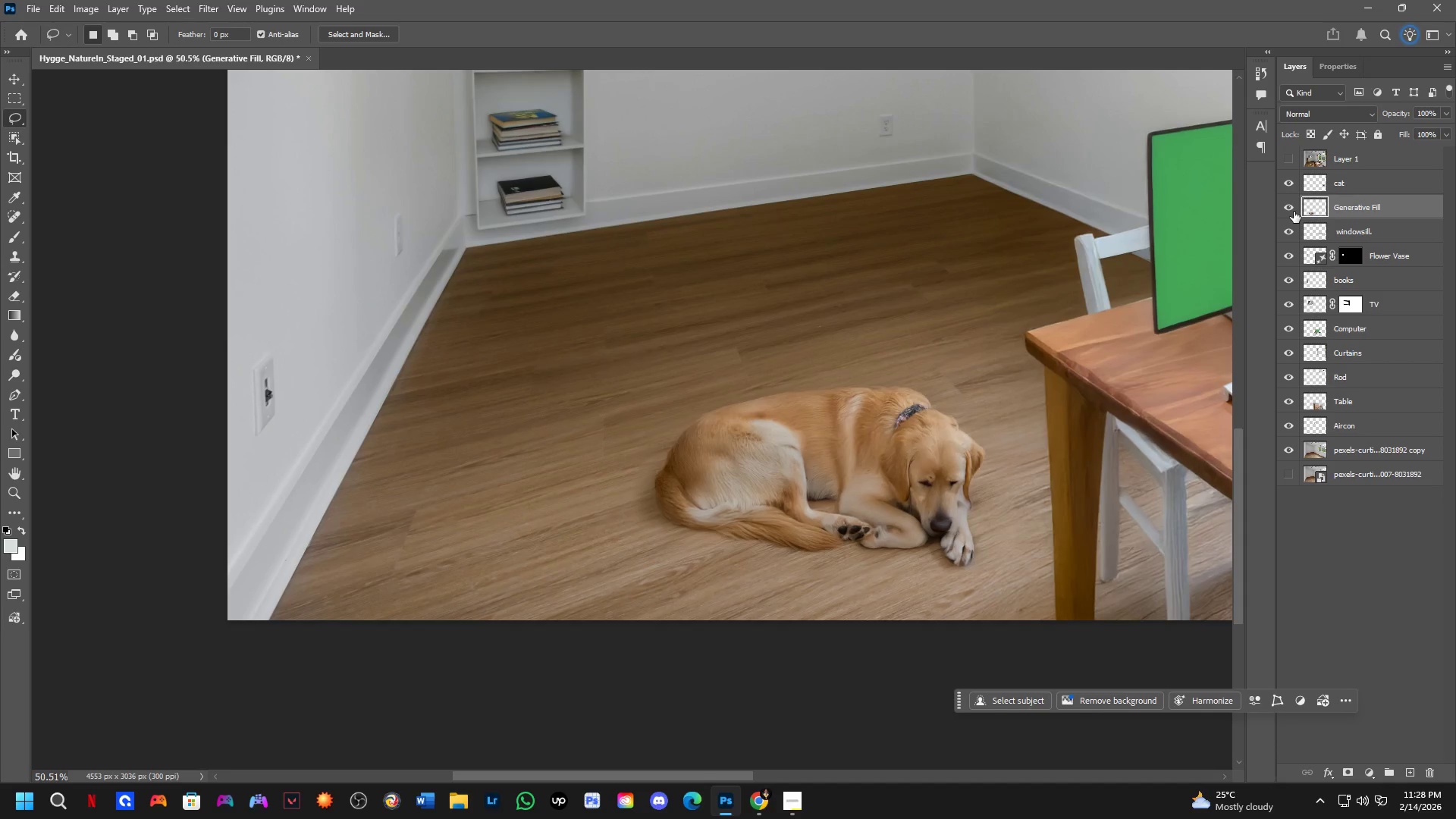 
double_click([1294, 212])
 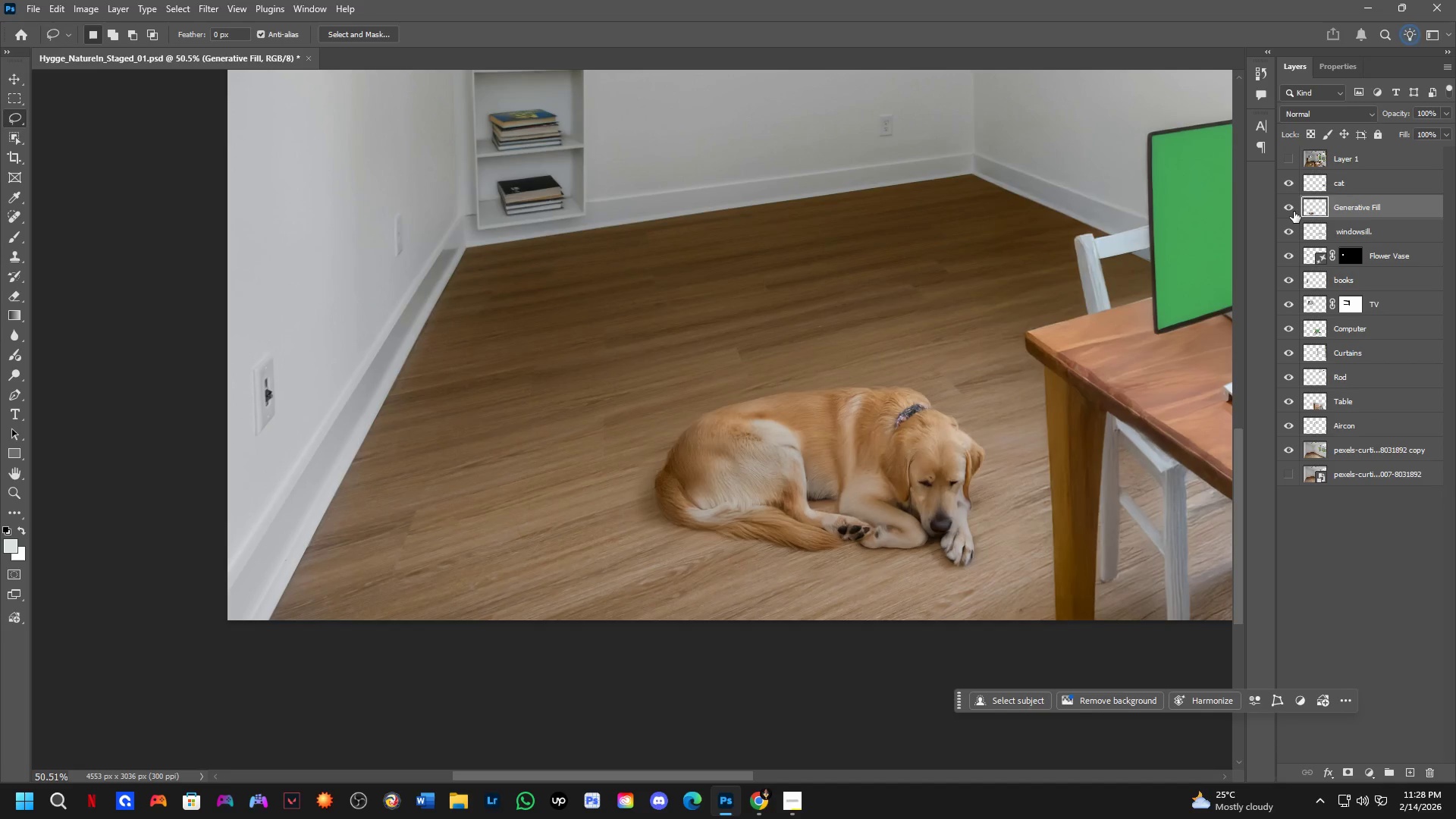 
triple_click([1294, 212])
 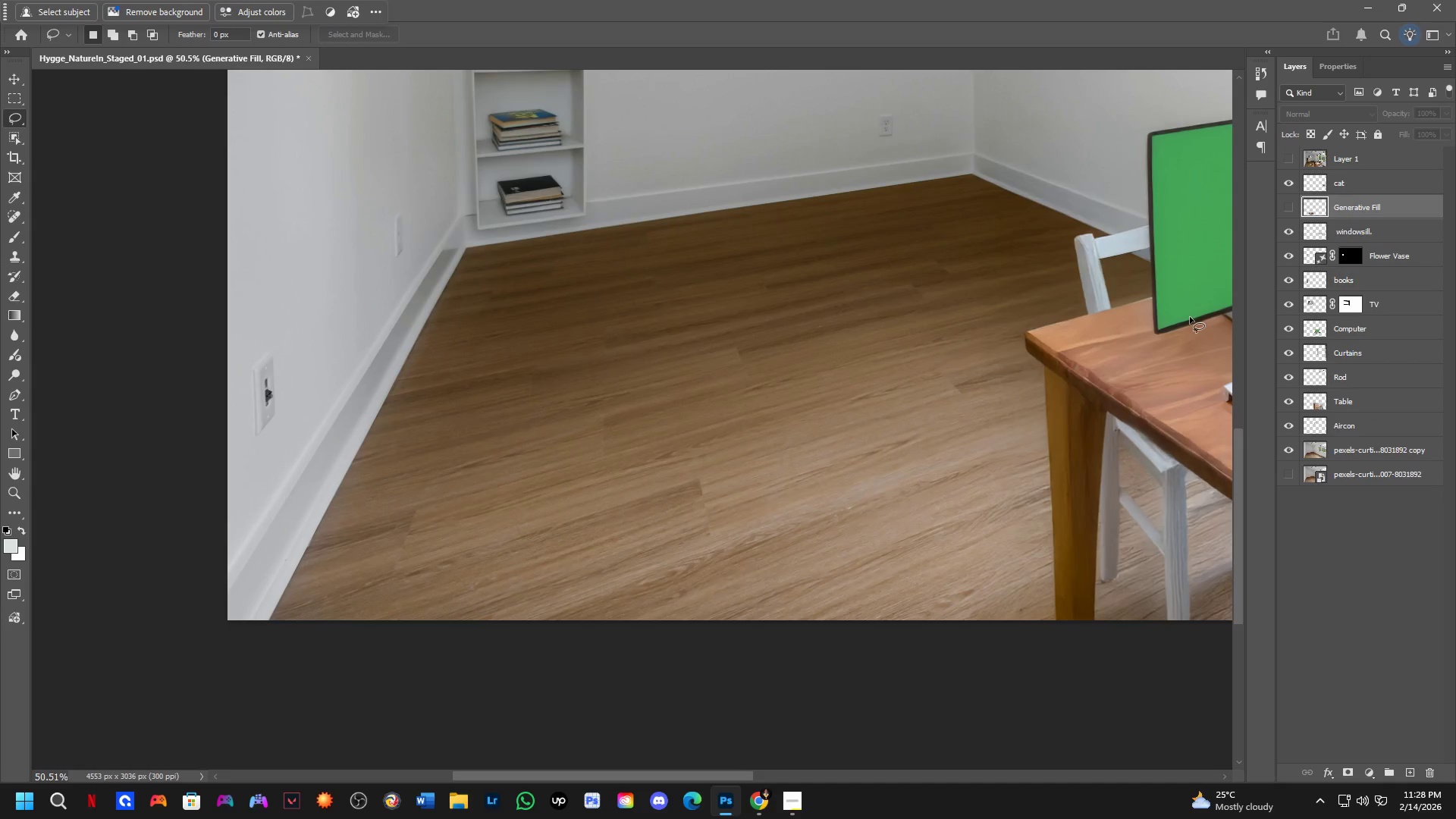 
hold_key(key=Space, duration=0.67)
 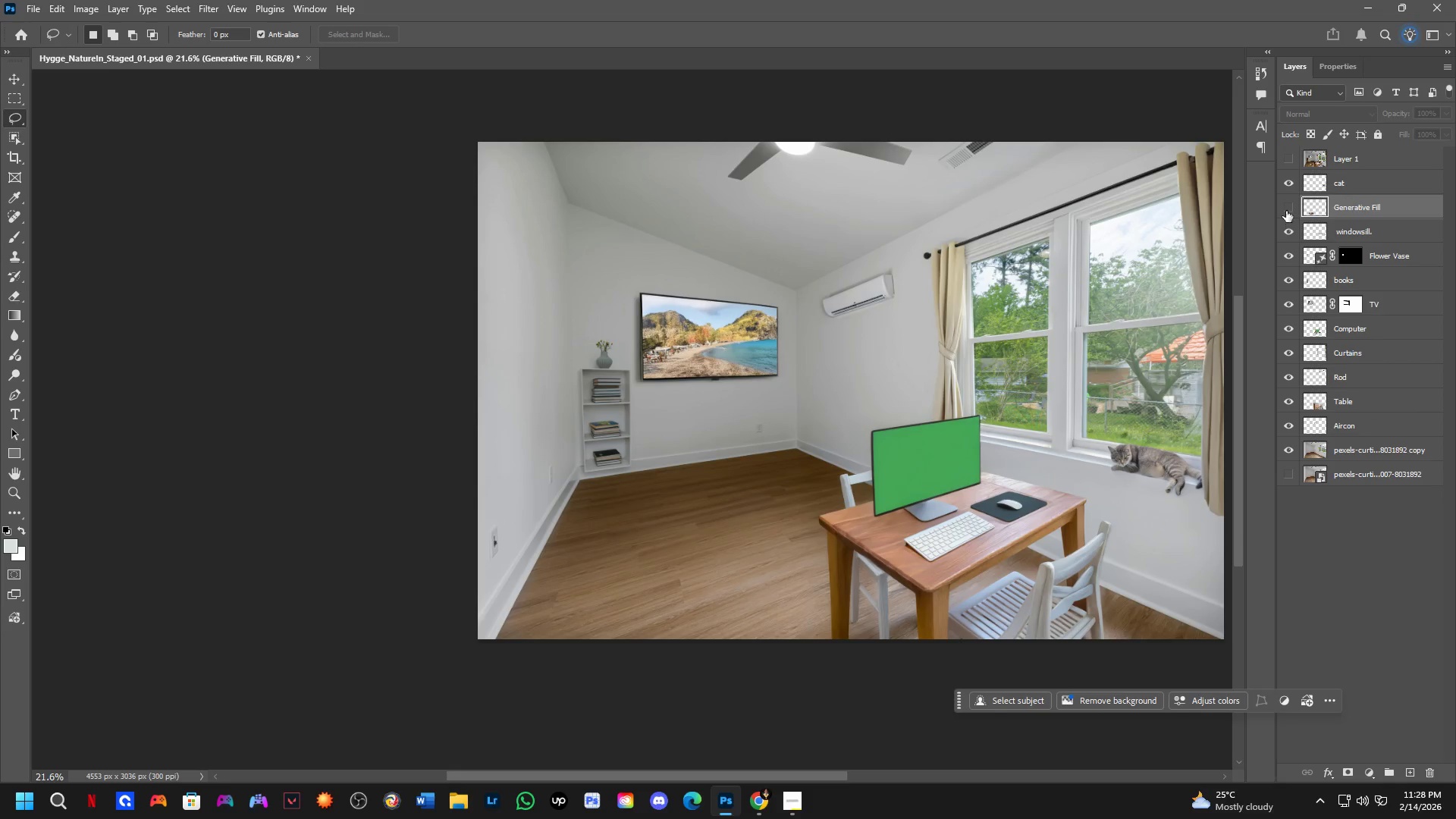 
left_click_drag(start_coordinate=[886, 441], to_coordinate=[790, 536])
 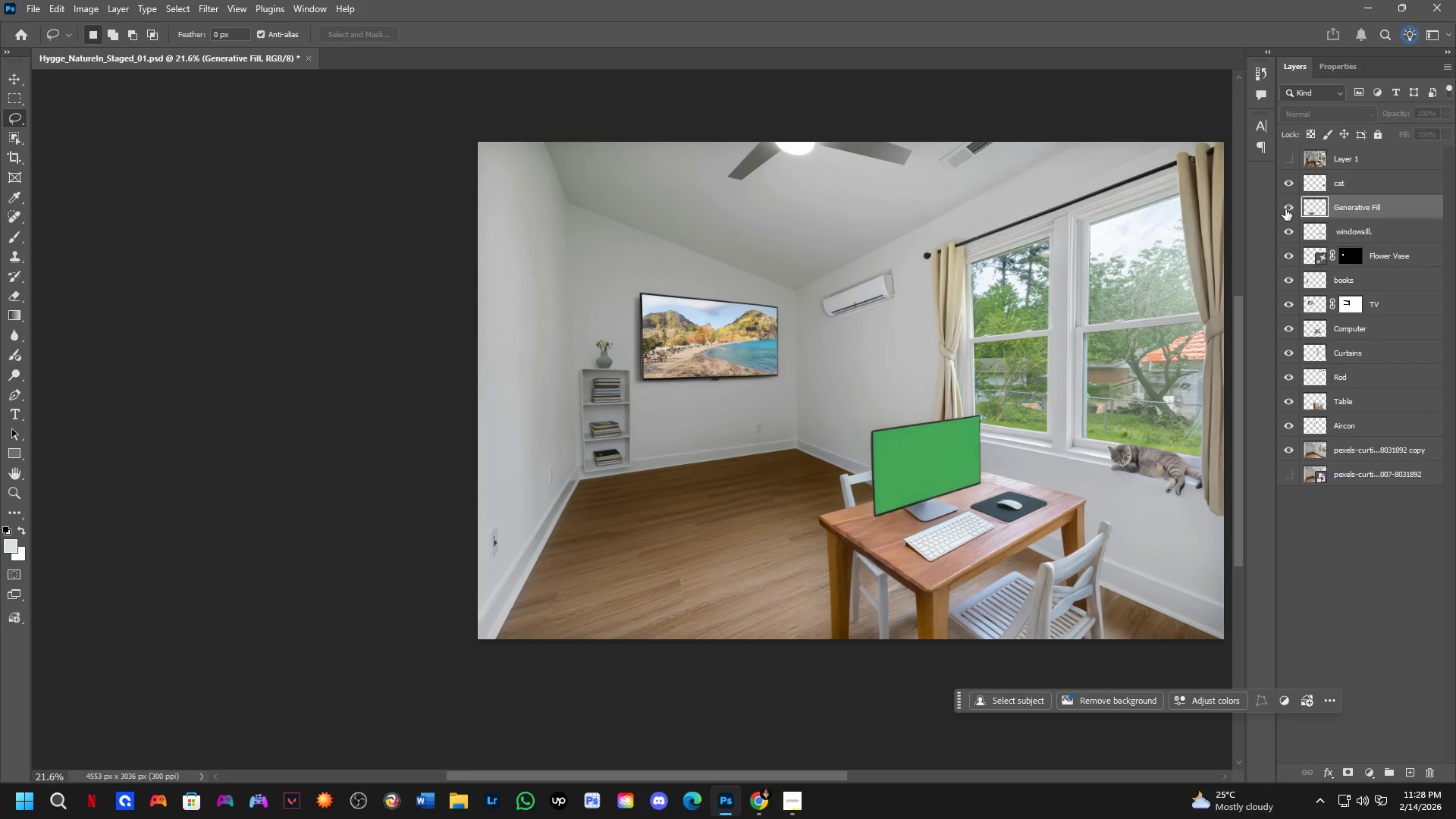 
scroll: coordinate [830, 491], scroll_direction: down, amount: 9.0
 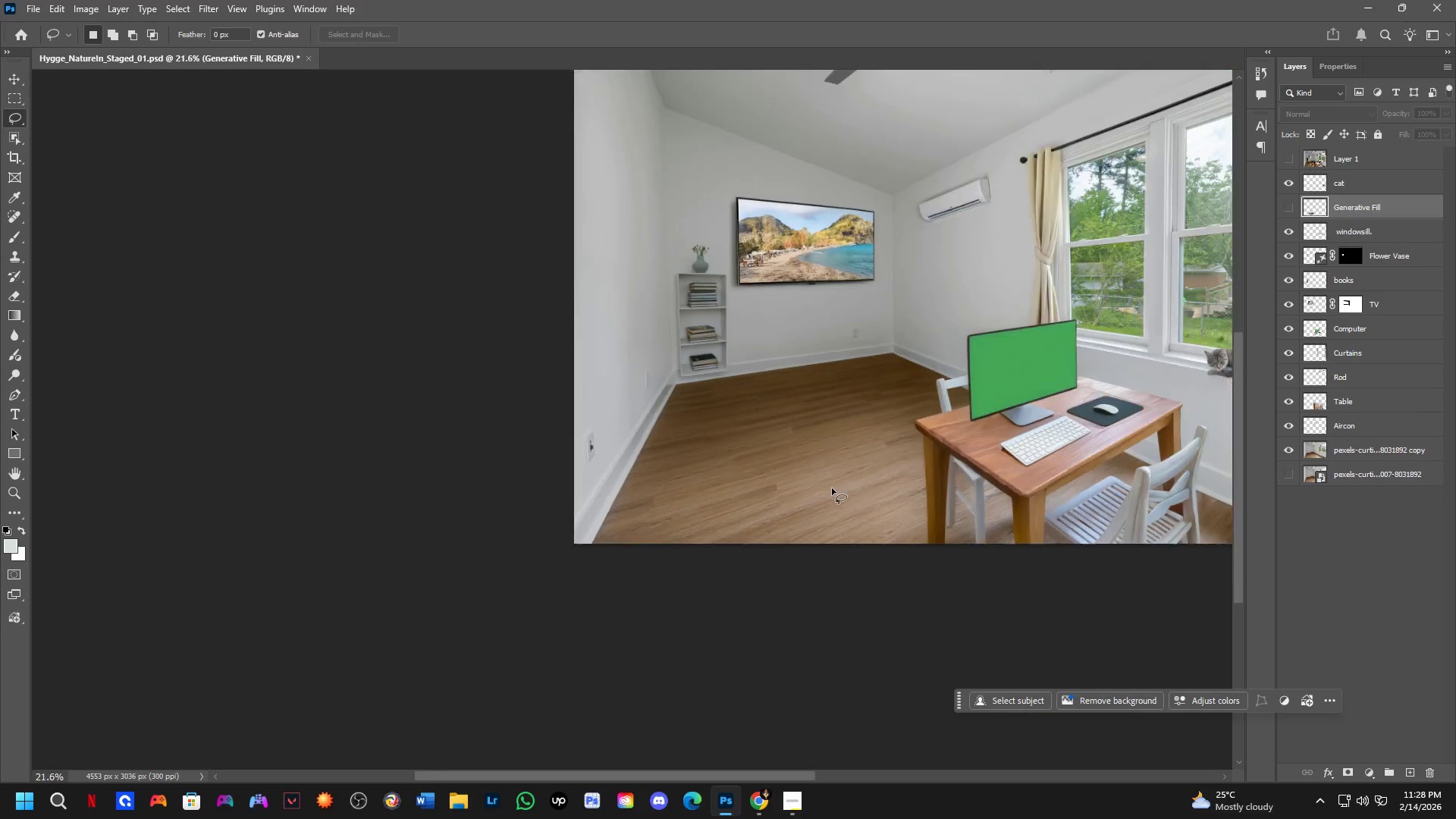 
double_click([1285, 209])
 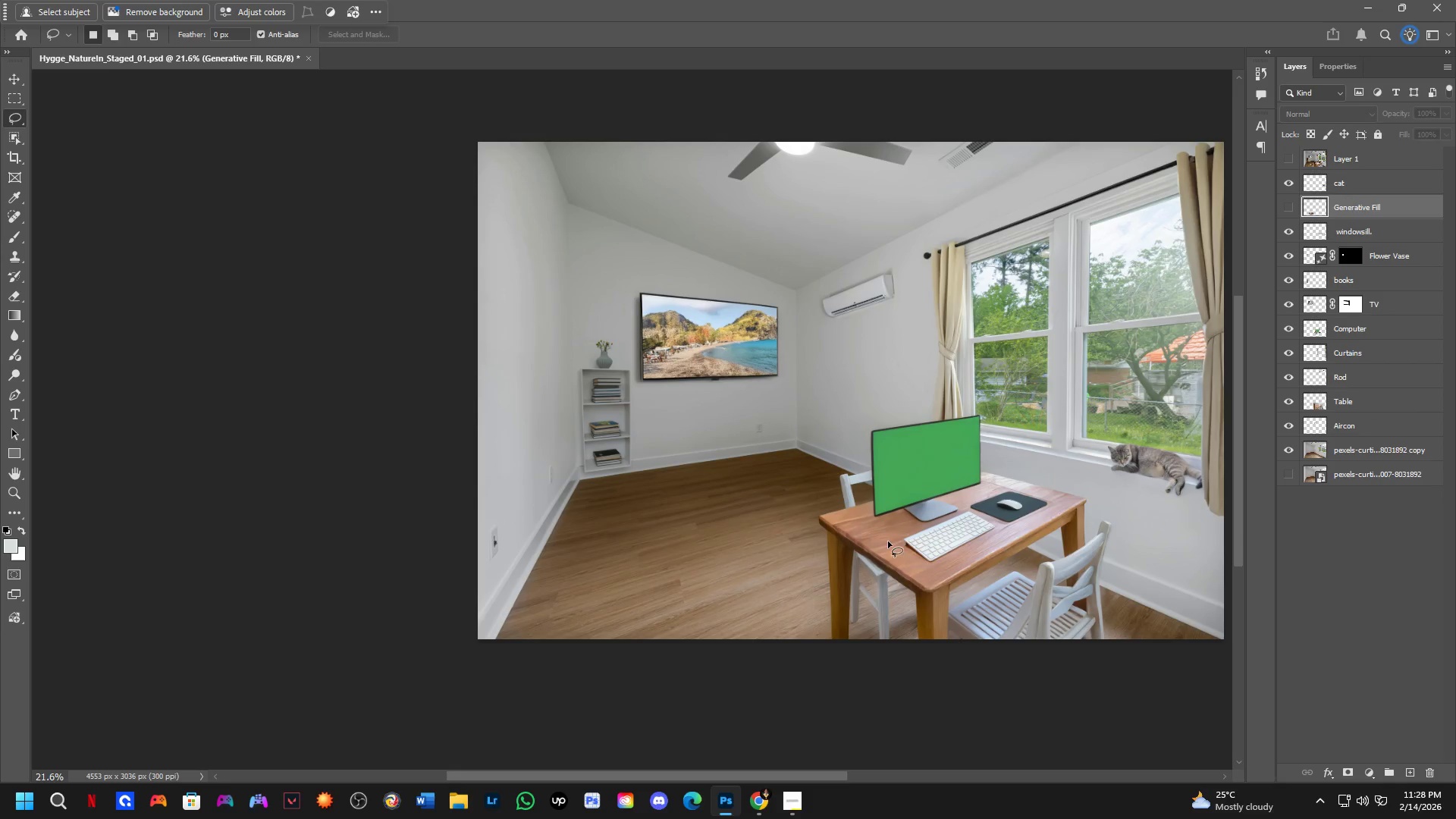 
key(Shift+ShiftLeft)
 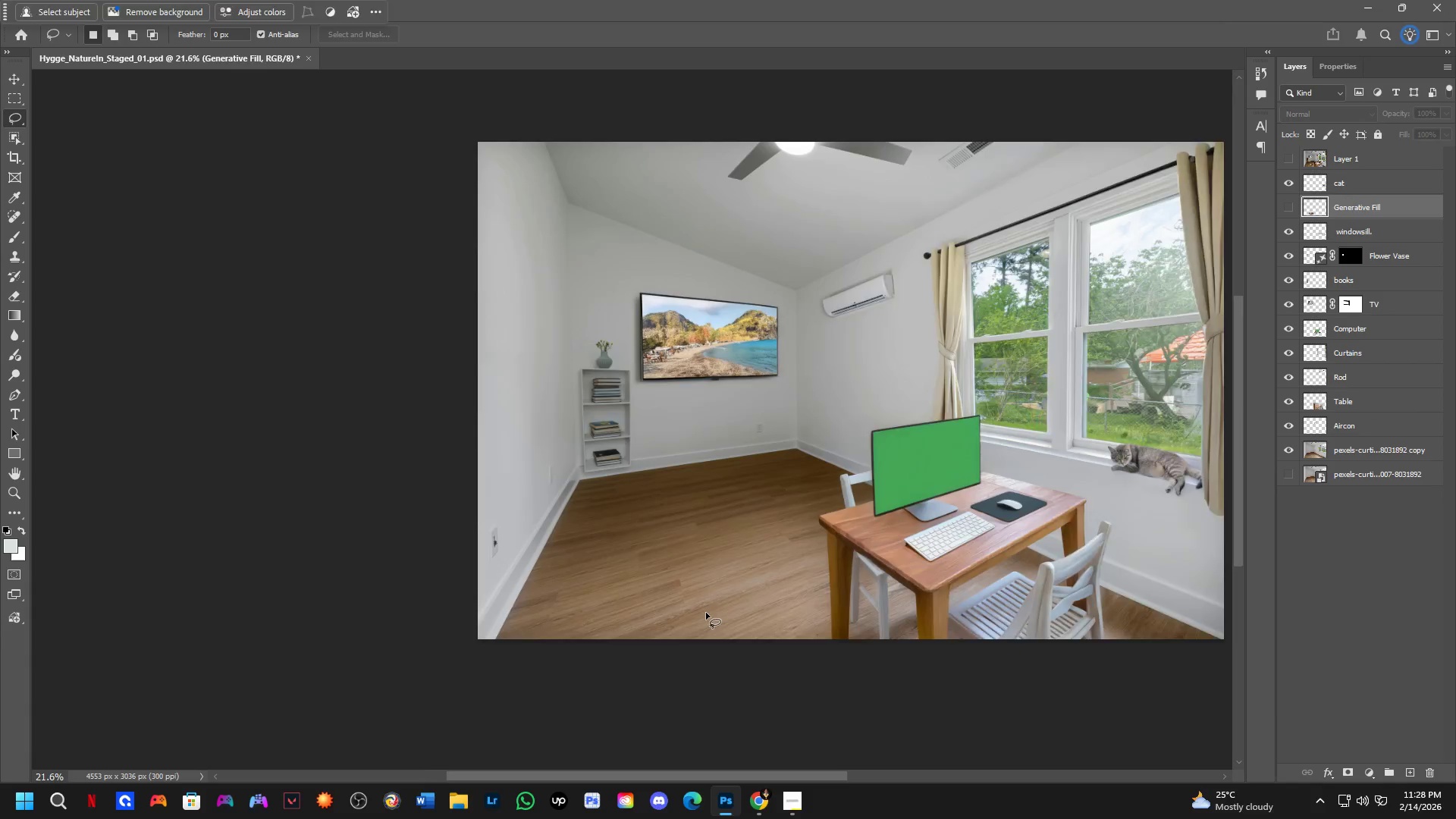 
scroll: coordinate [725, 597], scroll_direction: up, amount: 8.0
 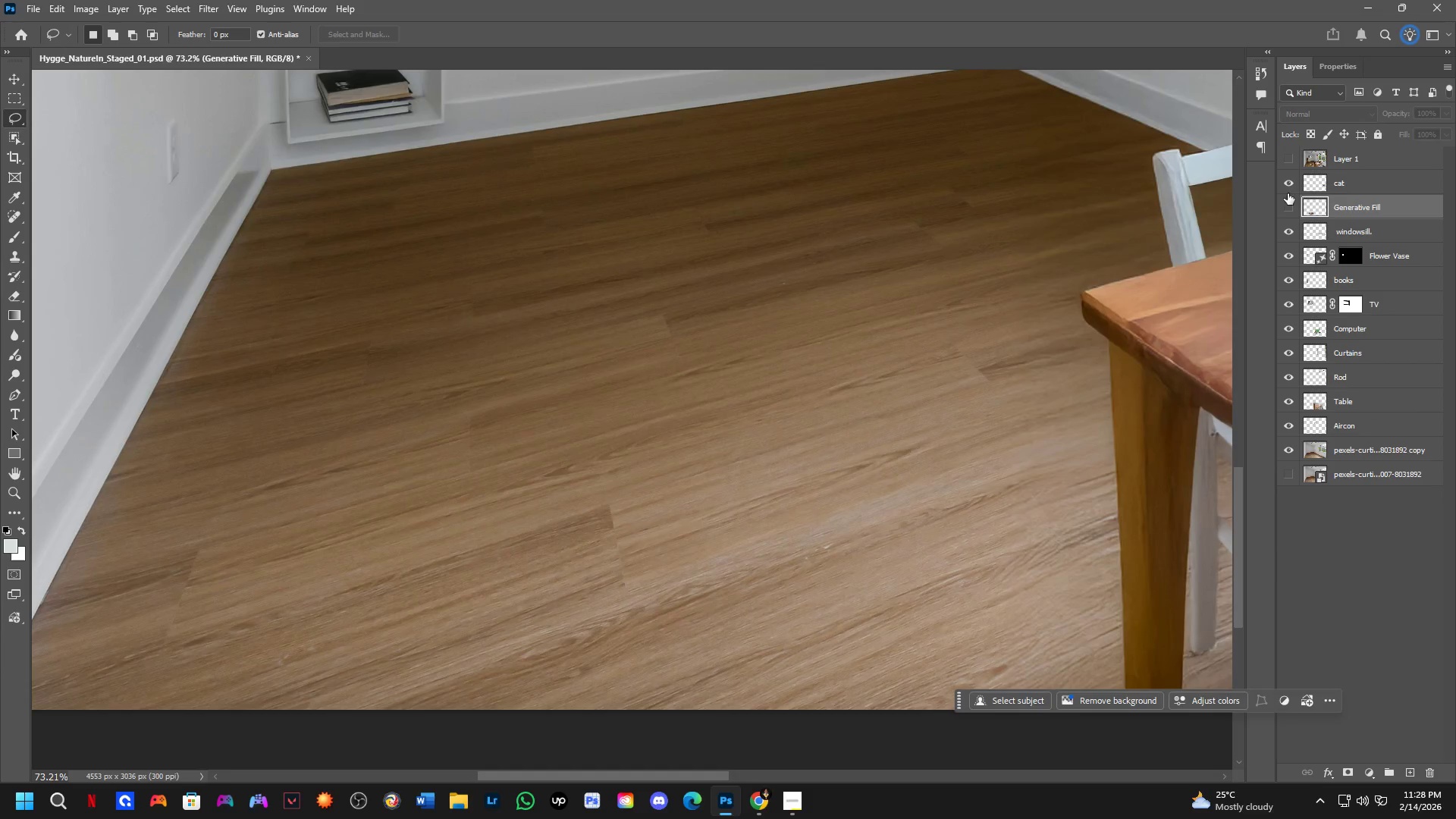 
left_click([1288, 208])
 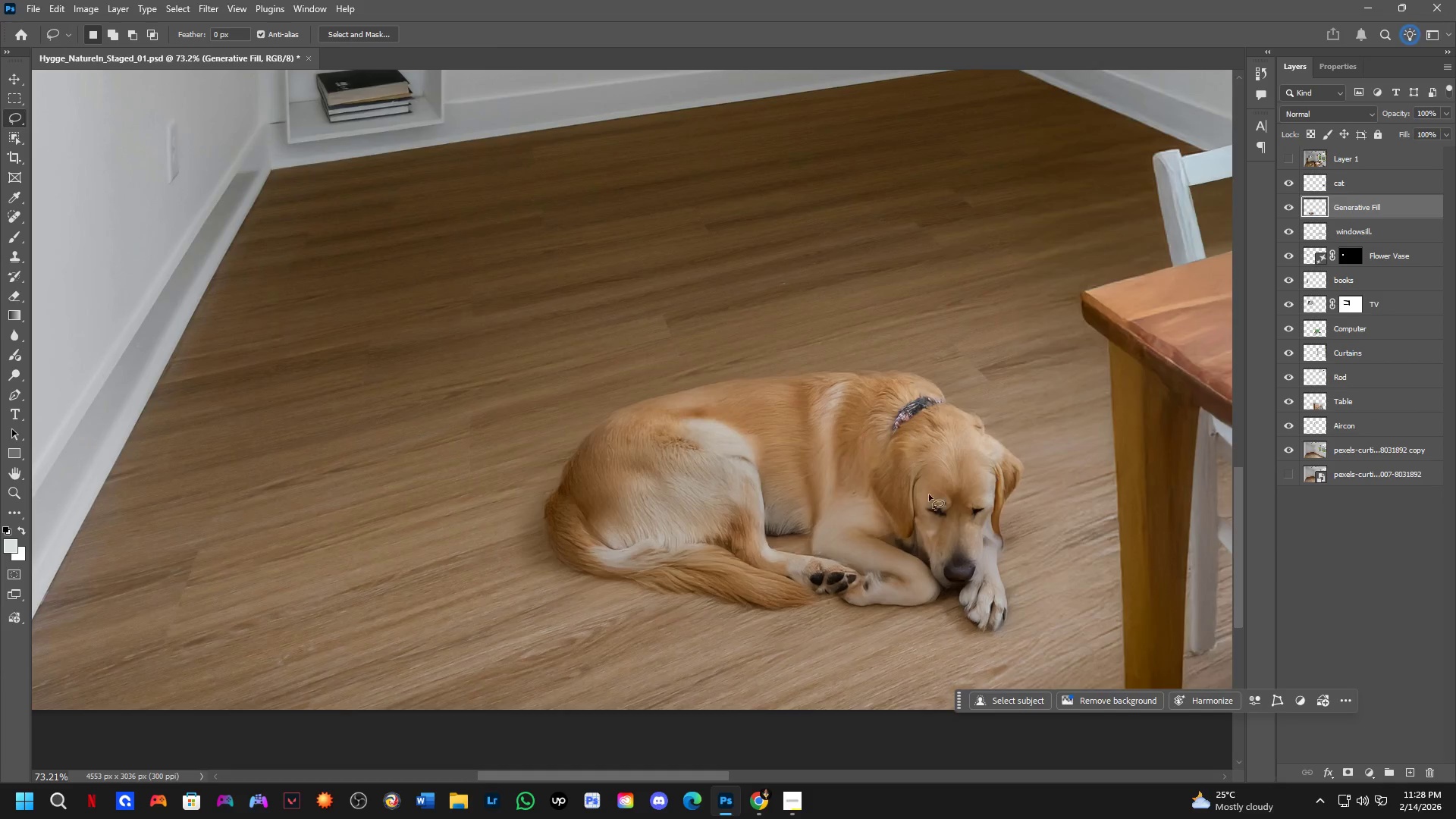 
hold_key(key=Space, duration=0.53)
 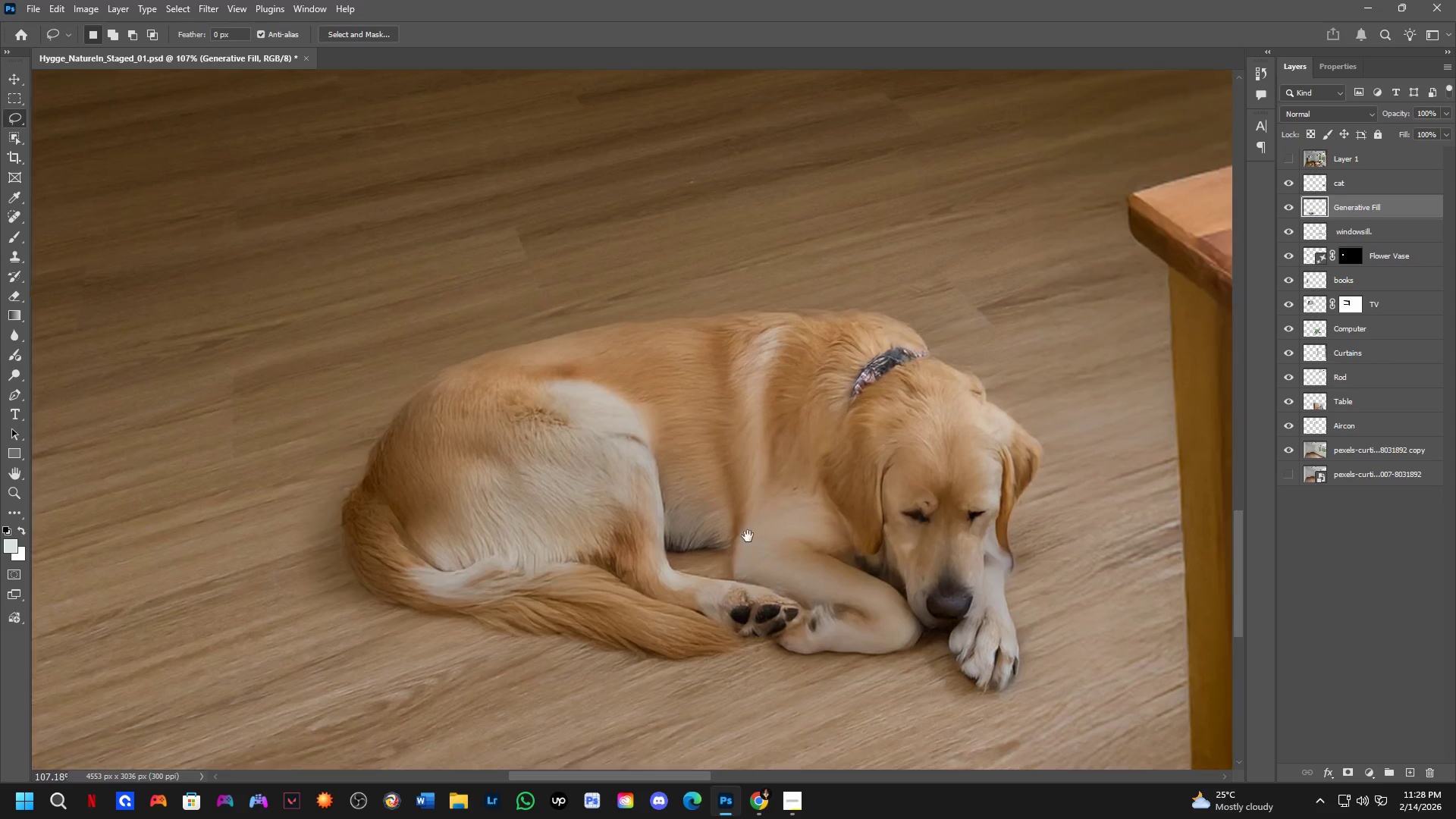 
left_click_drag(start_coordinate=[783, 541], to_coordinate=[775, 575])
 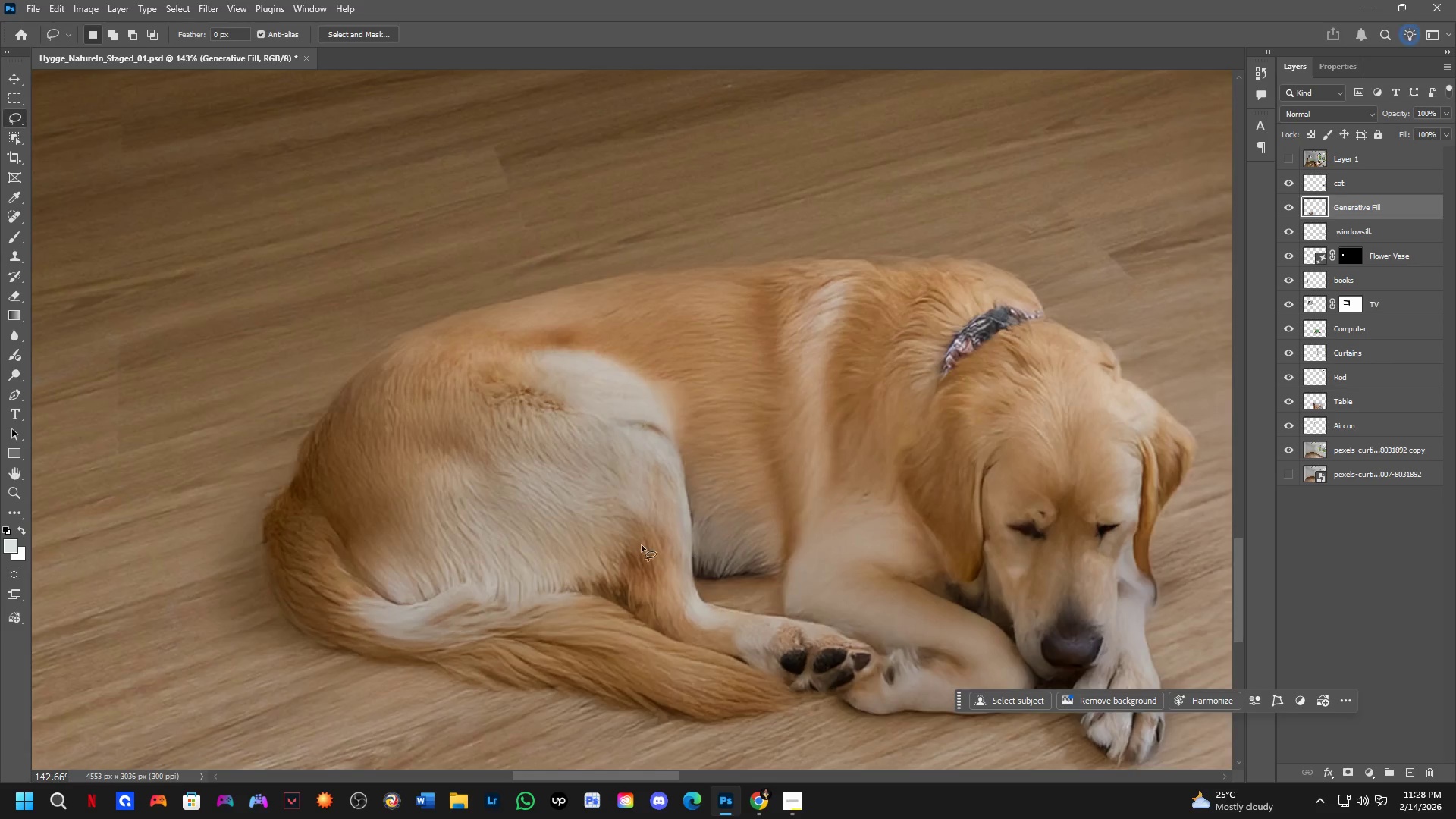 
scroll: coordinate [717, 566], scroll_direction: up, amount: 7.0
 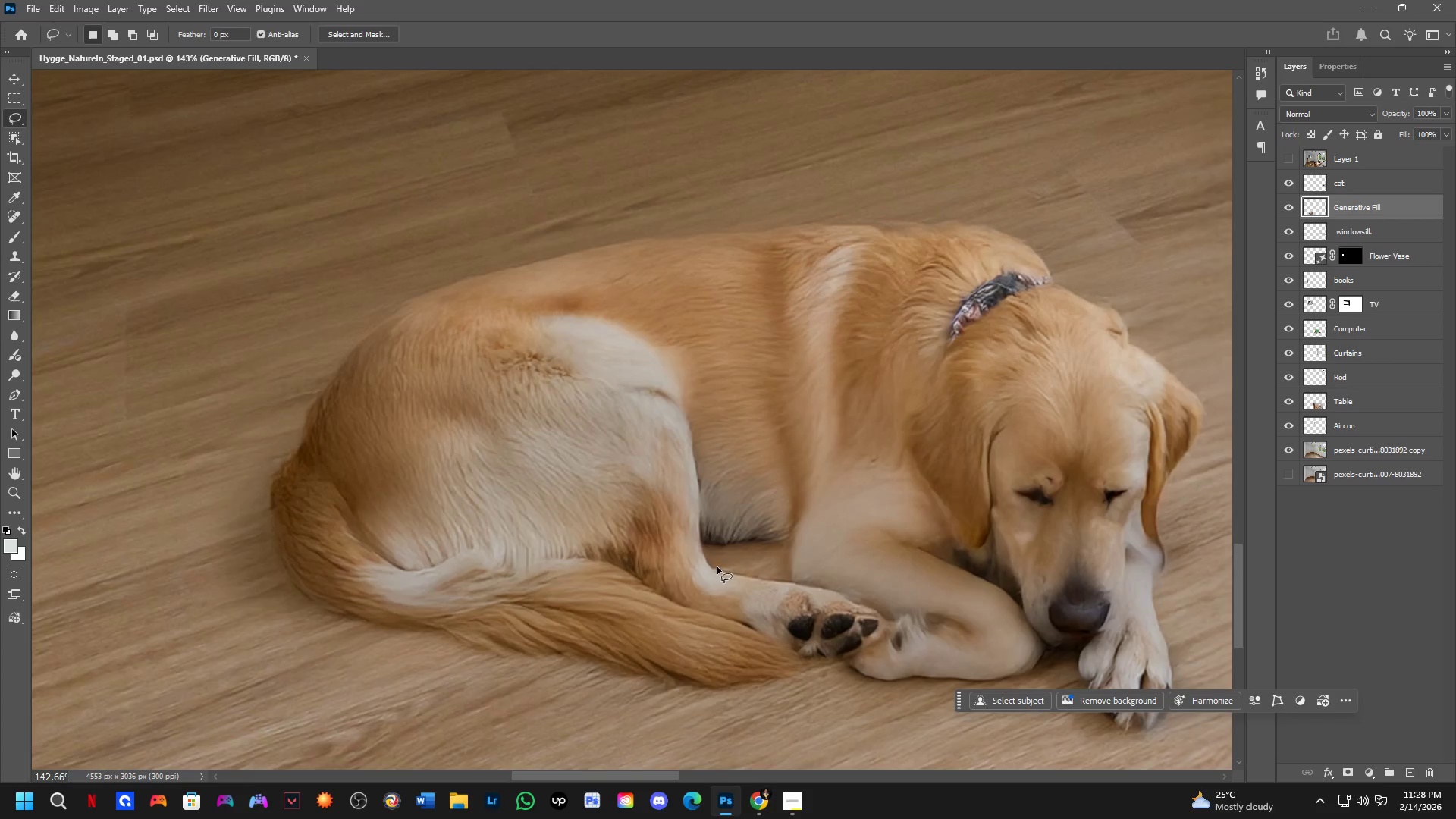 
hold_key(key=Space, duration=0.59)
 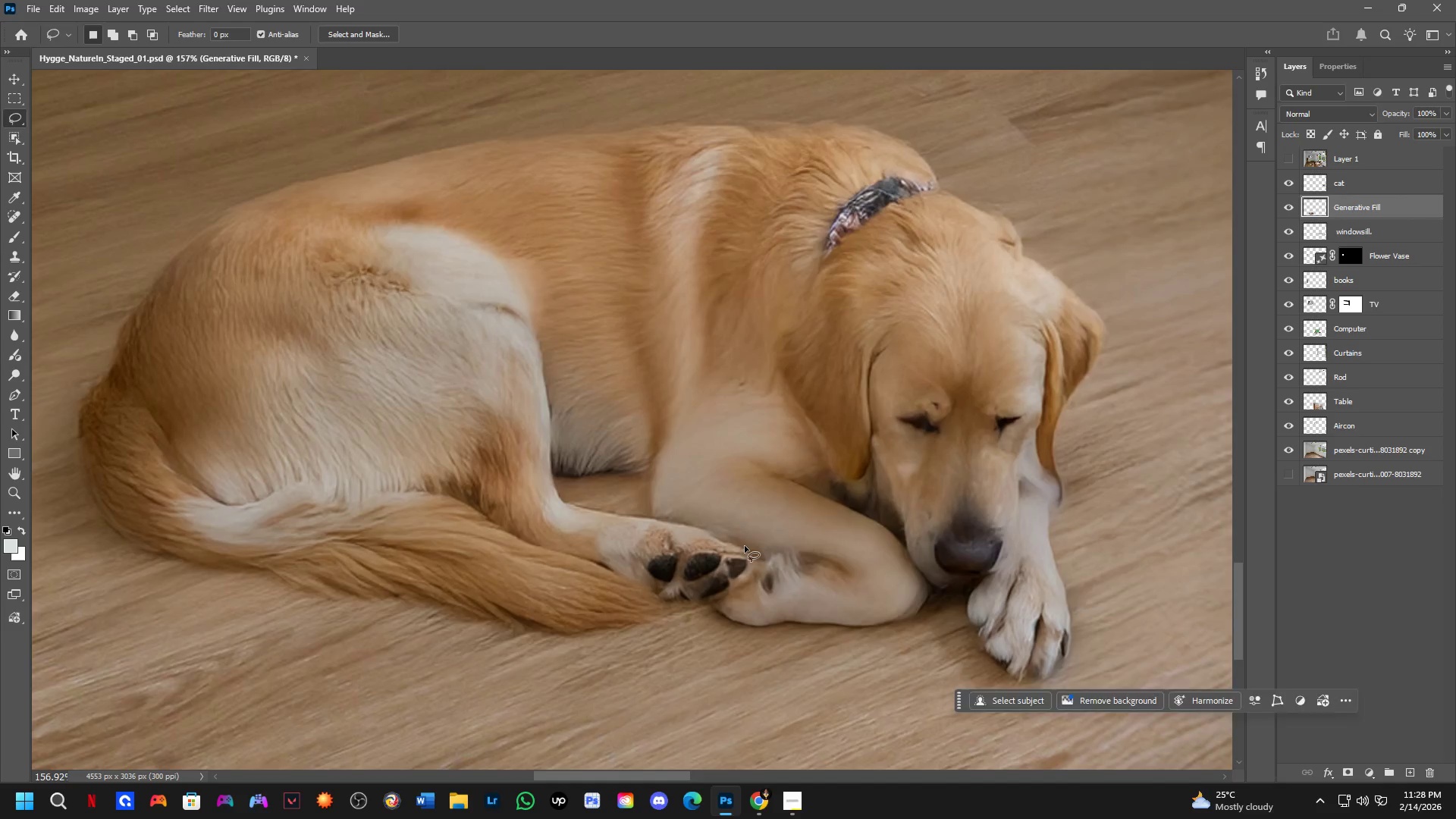 
left_click_drag(start_coordinate=[778, 570], to_coordinate=[717, 504])
 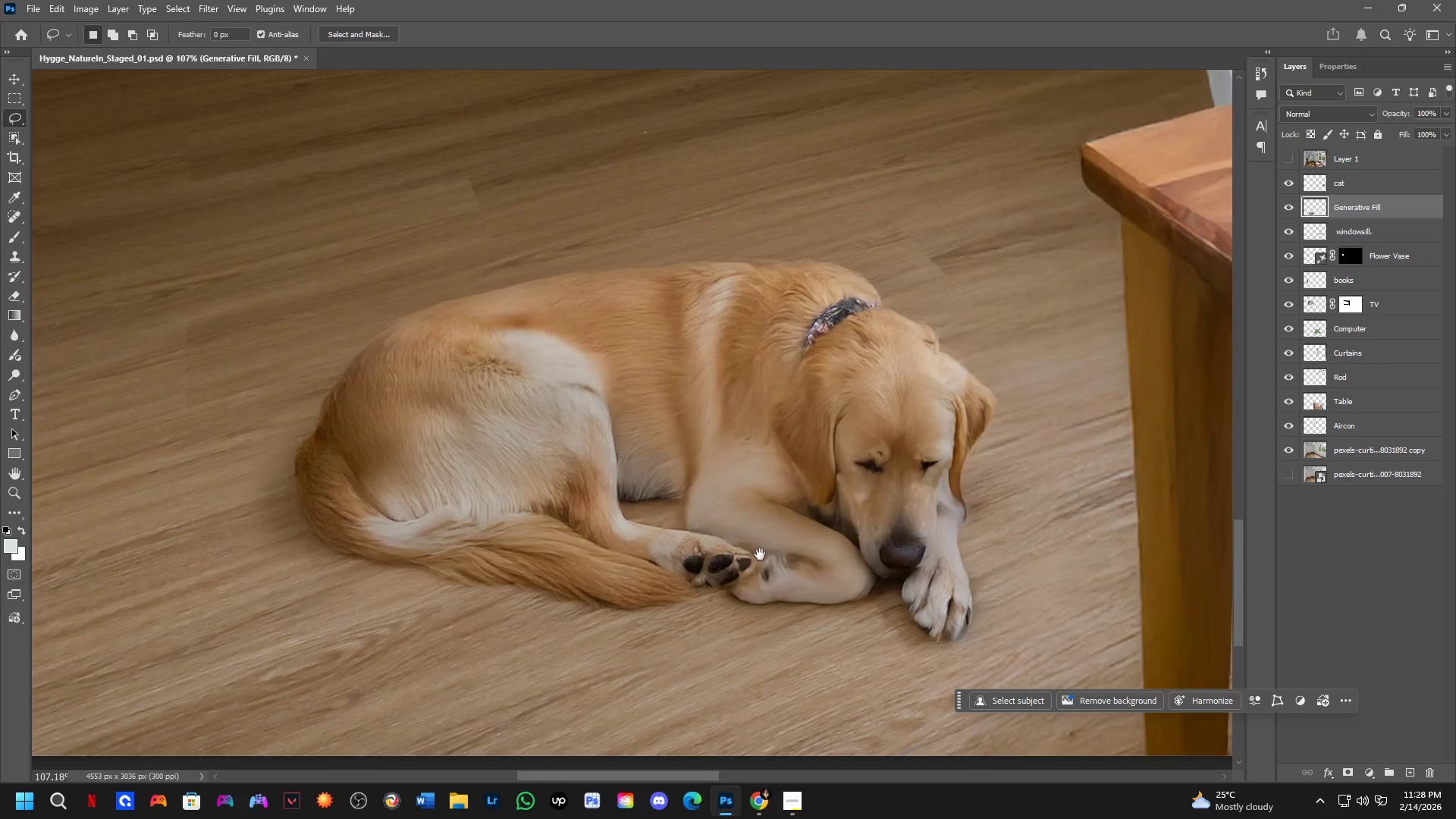 
scroll: coordinate [635, 539], scroll_direction: down, amount: 3.0
 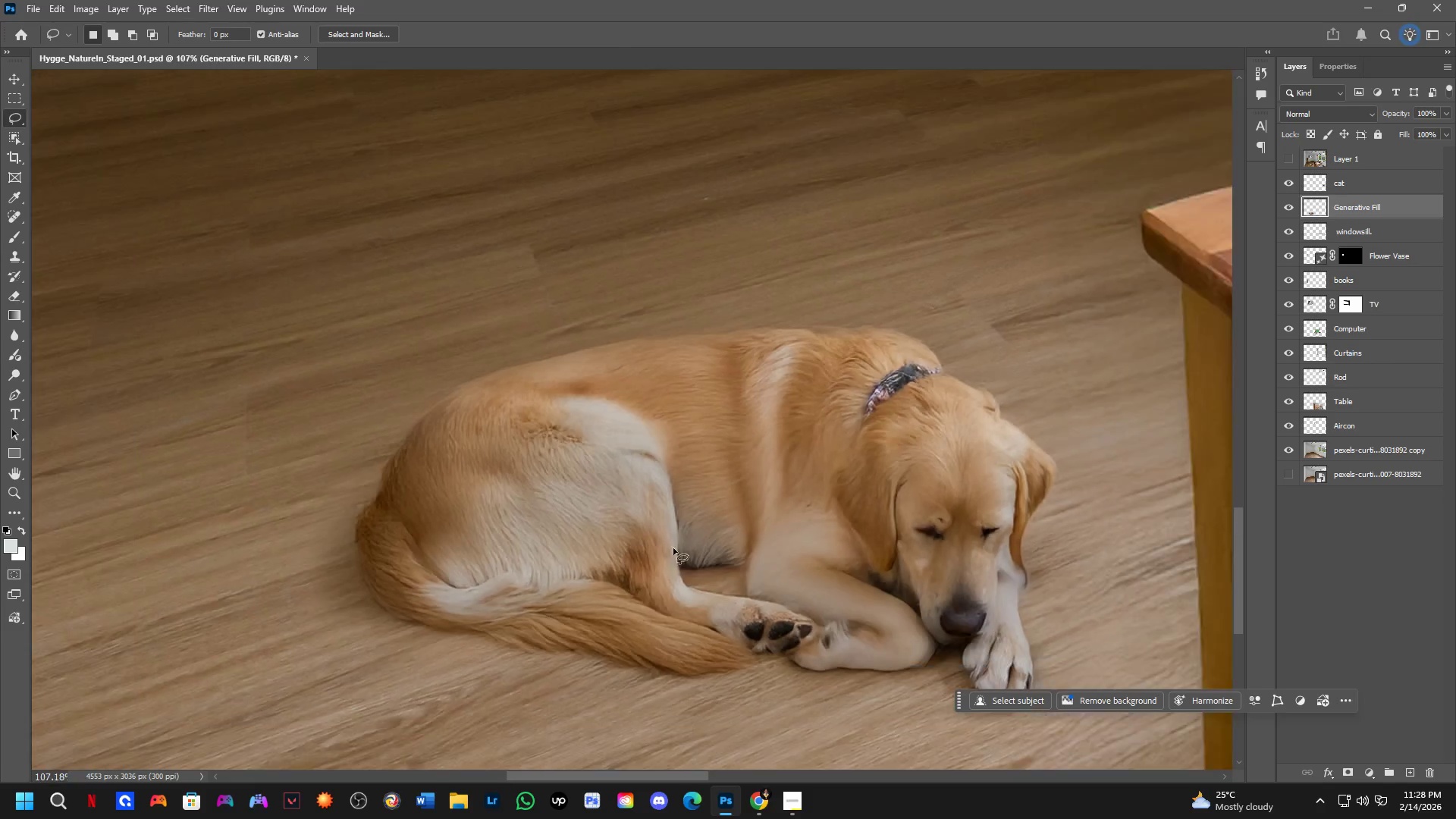 
left_click_drag(start_coordinate=[745, 546], to_coordinate=[743, 542])
 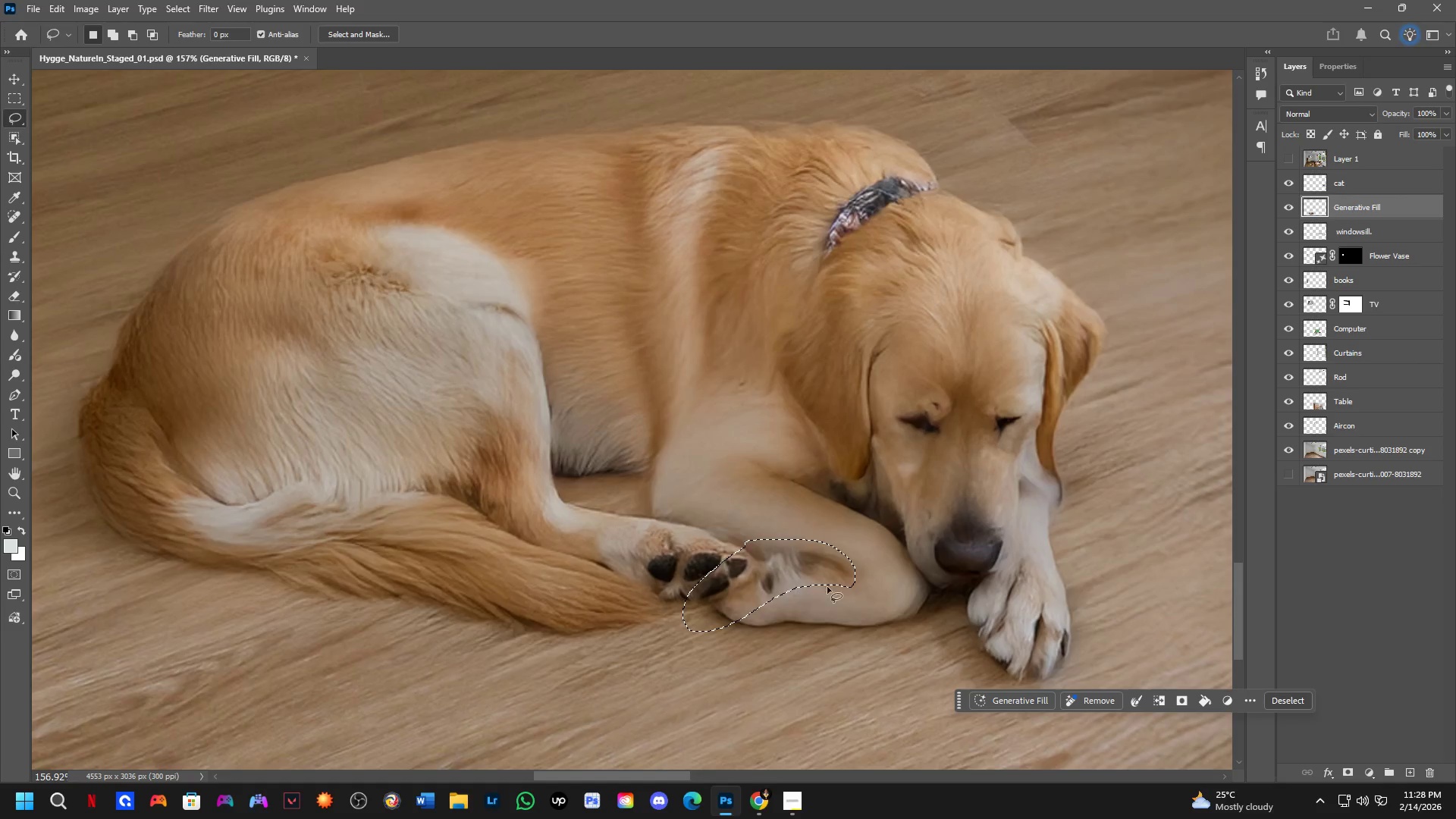 
scroll: coordinate [762, 557], scroll_direction: up, amount: 4.0
 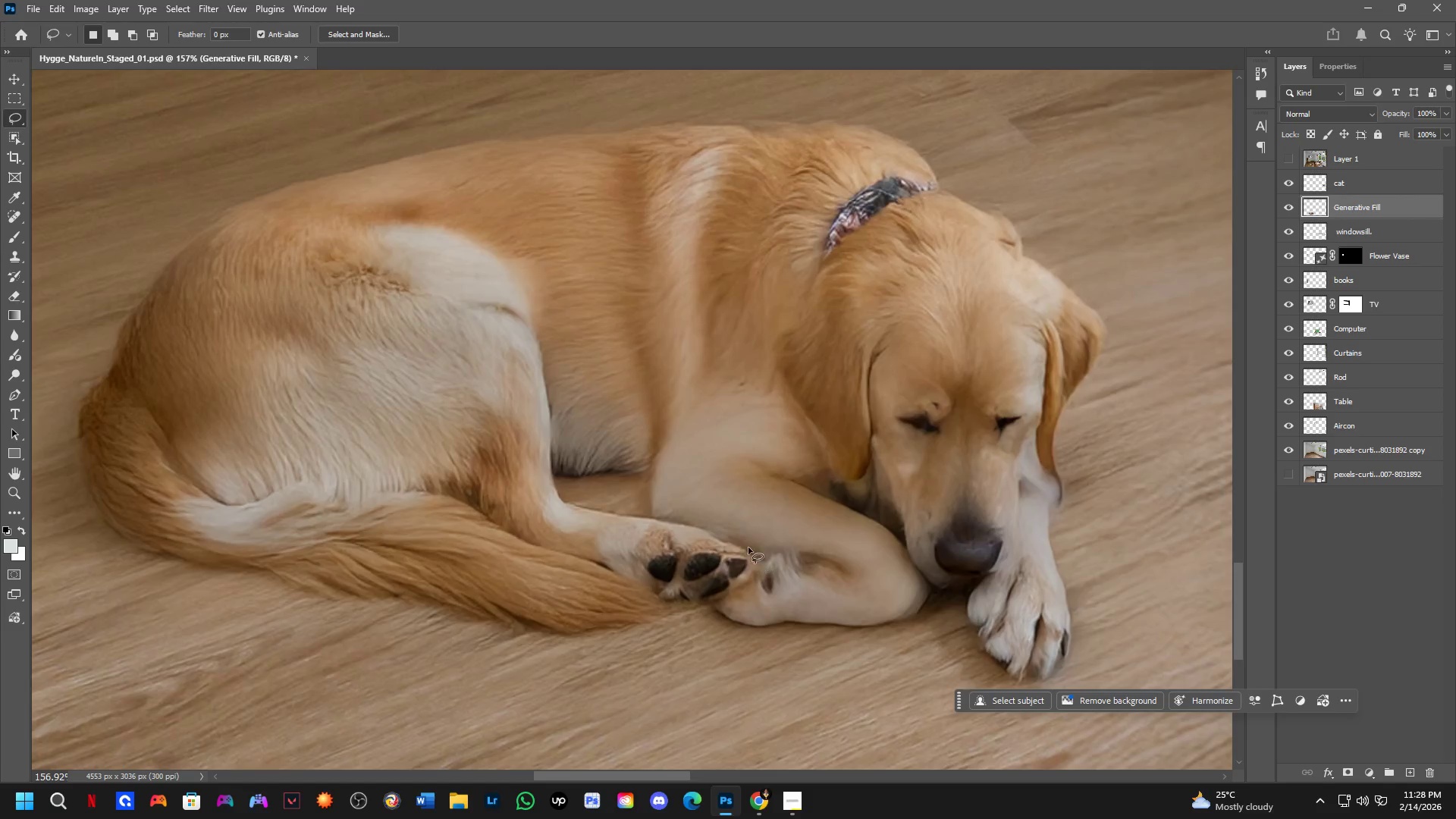 
hold_key(key=Space, duration=0.55)
 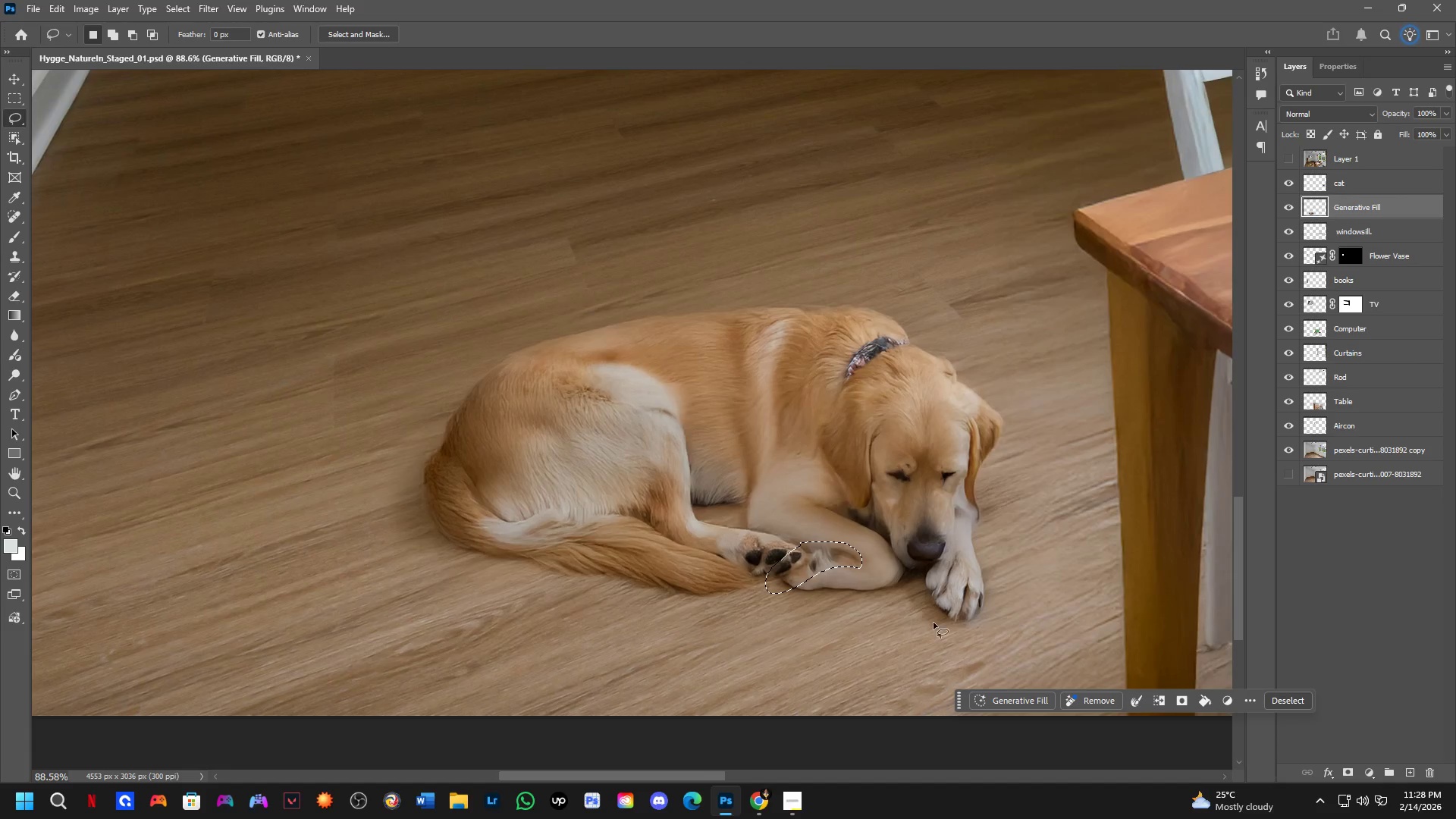 
left_click_drag(start_coordinate=[1007, 585], to_coordinate=[955, 561])
 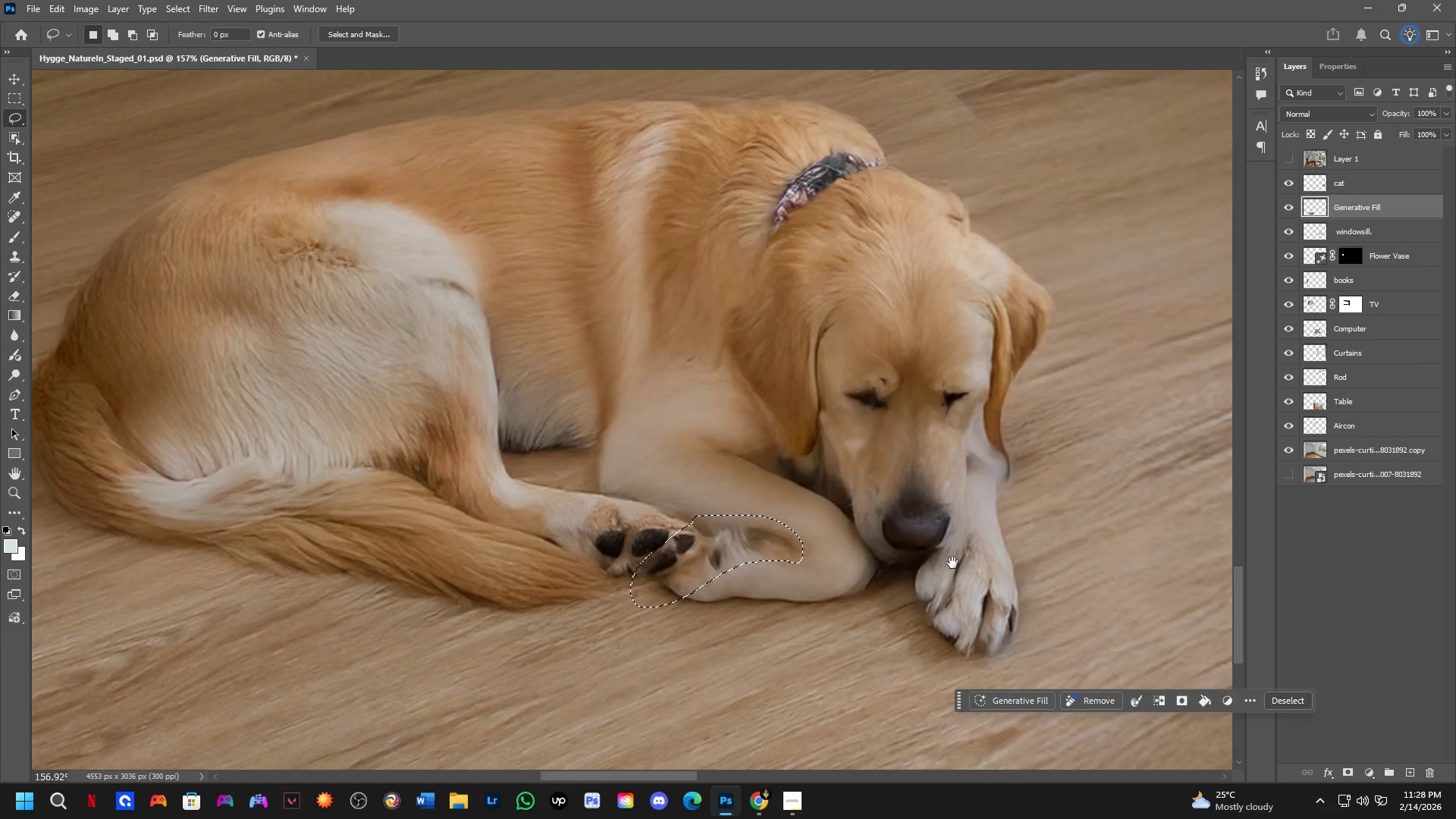 
scroll: coordinate [944, 582], scroll_direction: down, amount: 6.0
 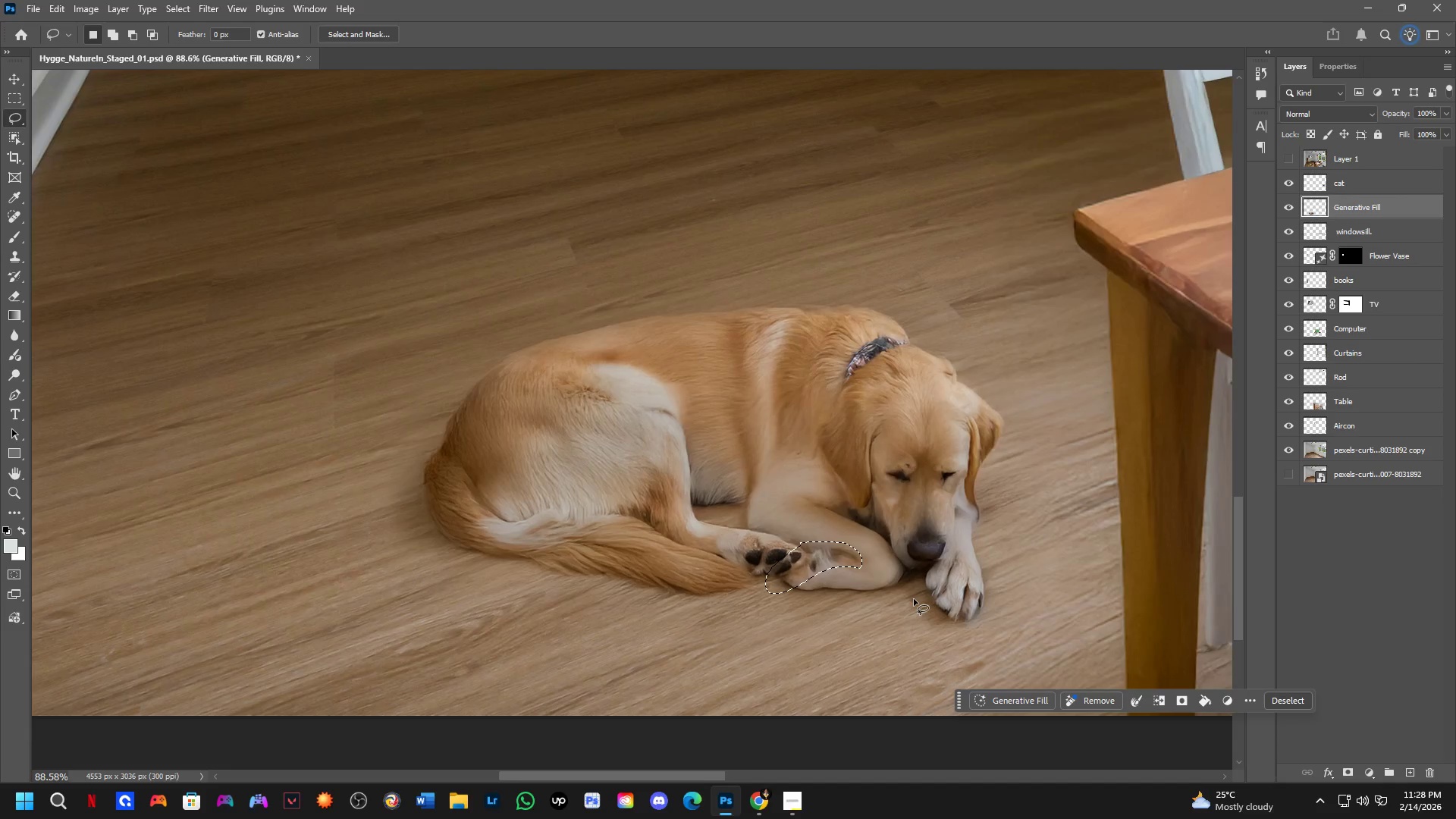 
scroll: coordinate [914, 598], scroll_direction: up, amount: 3.0
 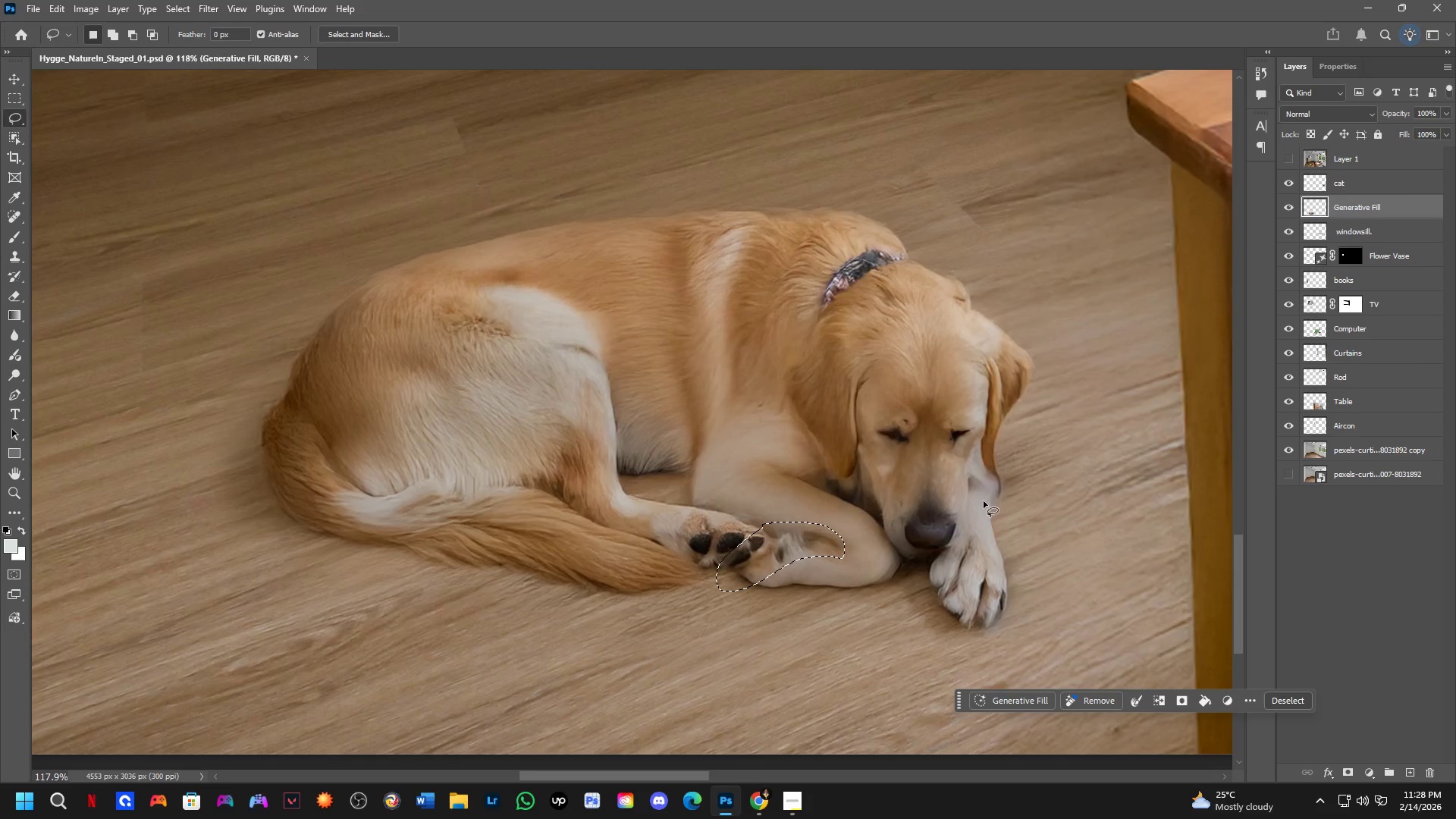 
key(Shift+ShiftLeft)
 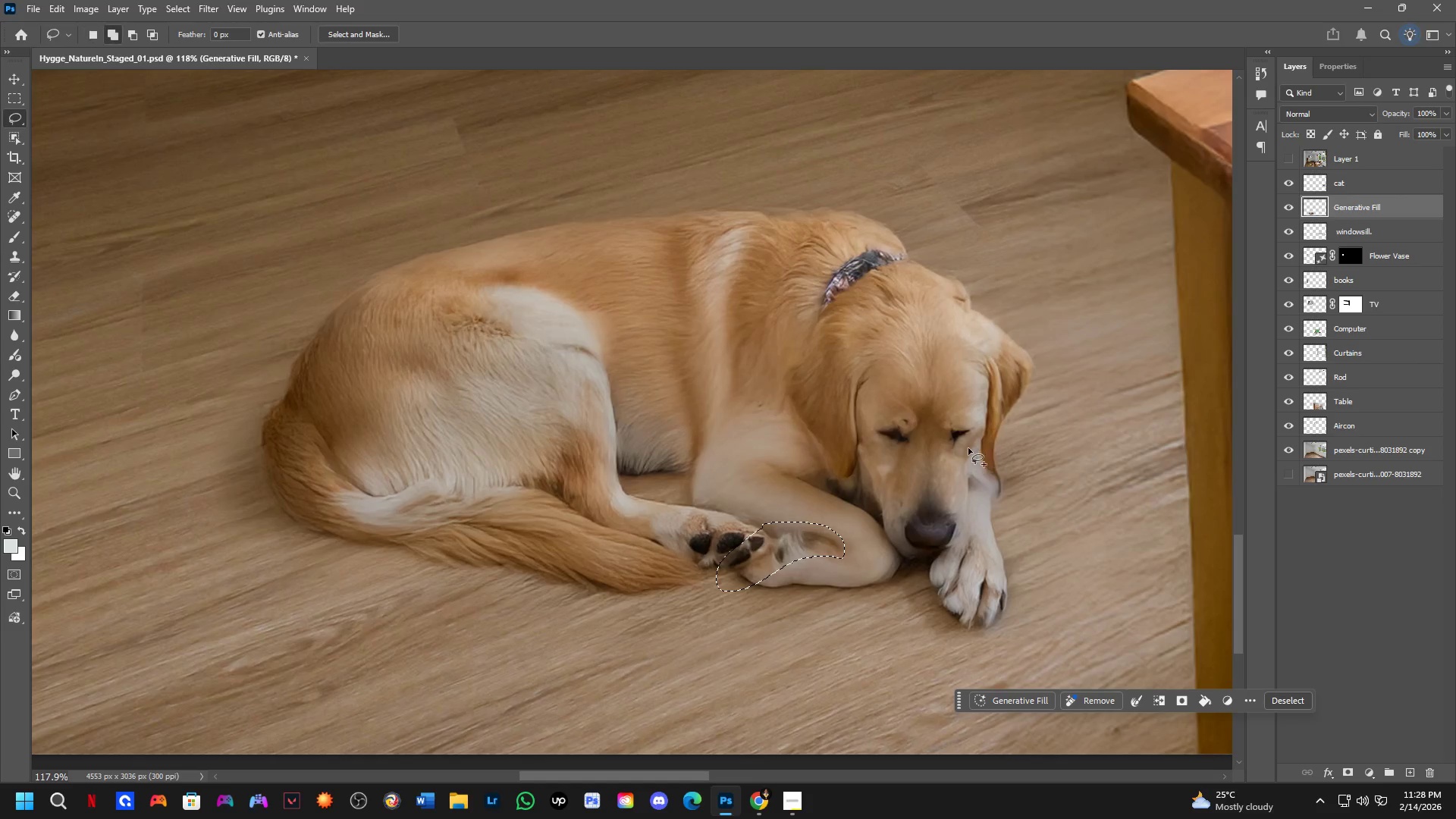 
left_click_drag(start_coordinate=[966, 448], to_coordinate=[987, 455])
 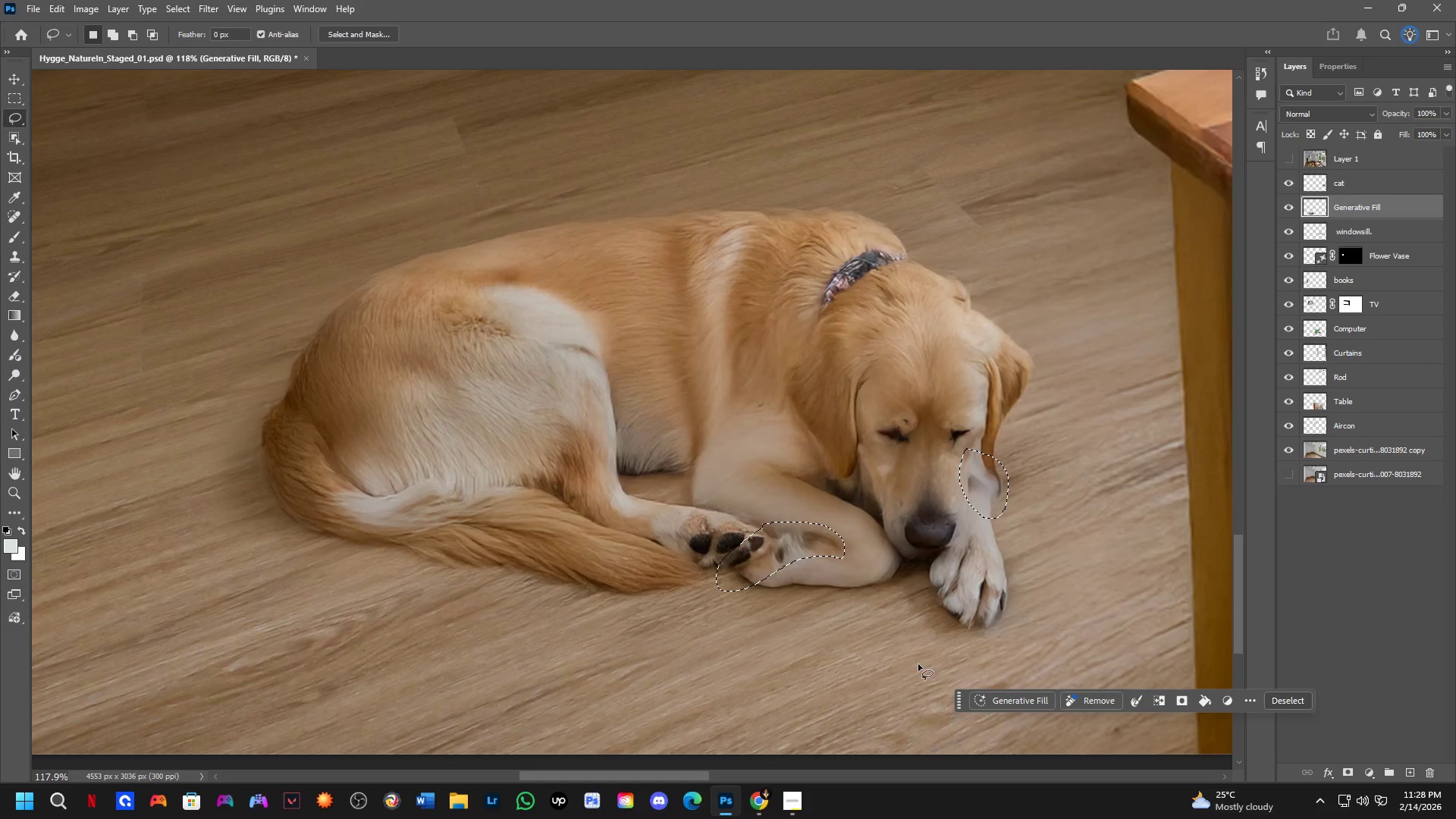 
key(Shift+ShiftLeft)
 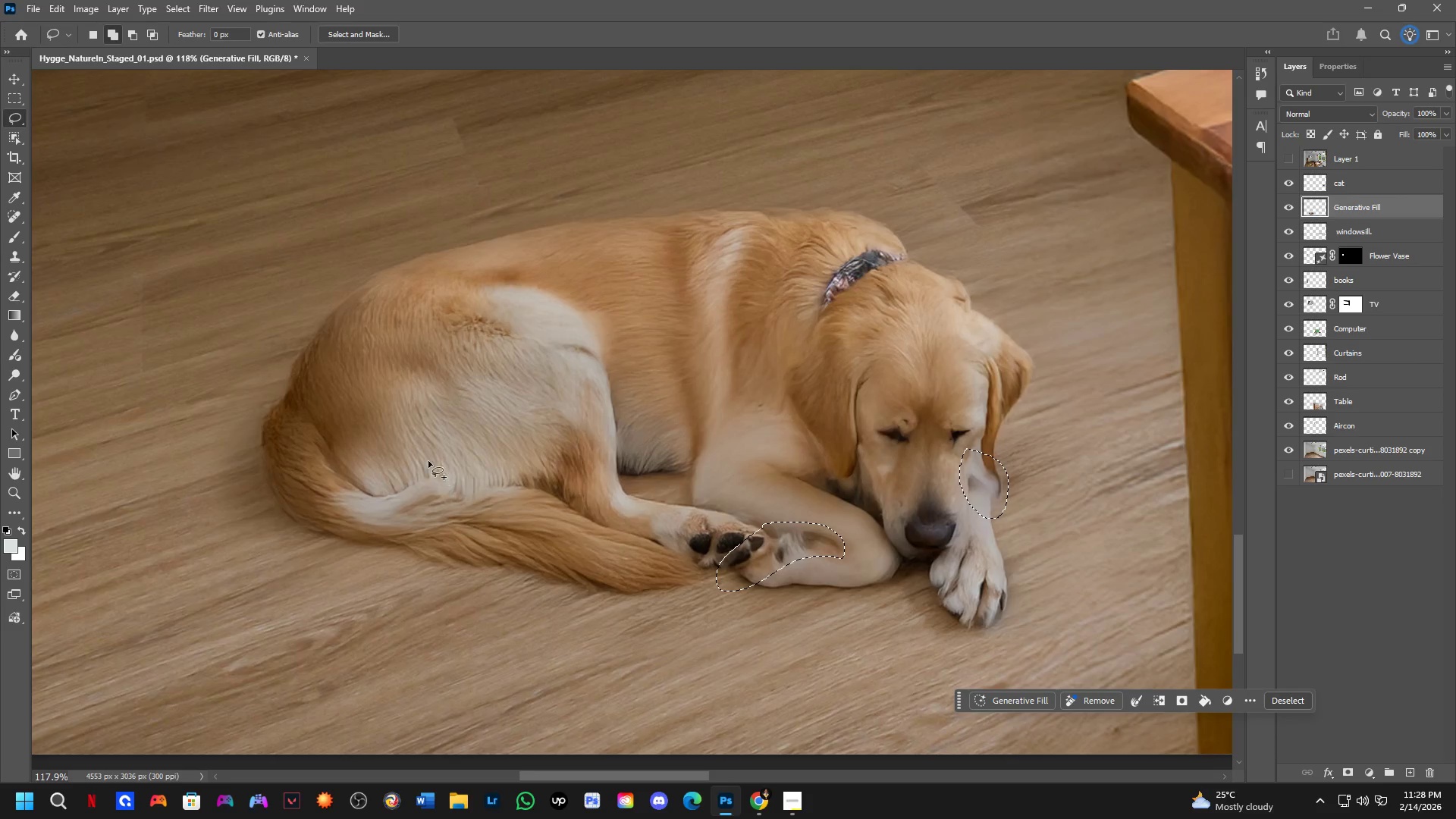 
left_click_drag(start_coordinate=[413, 458], to_coordinate=[457, 450])
 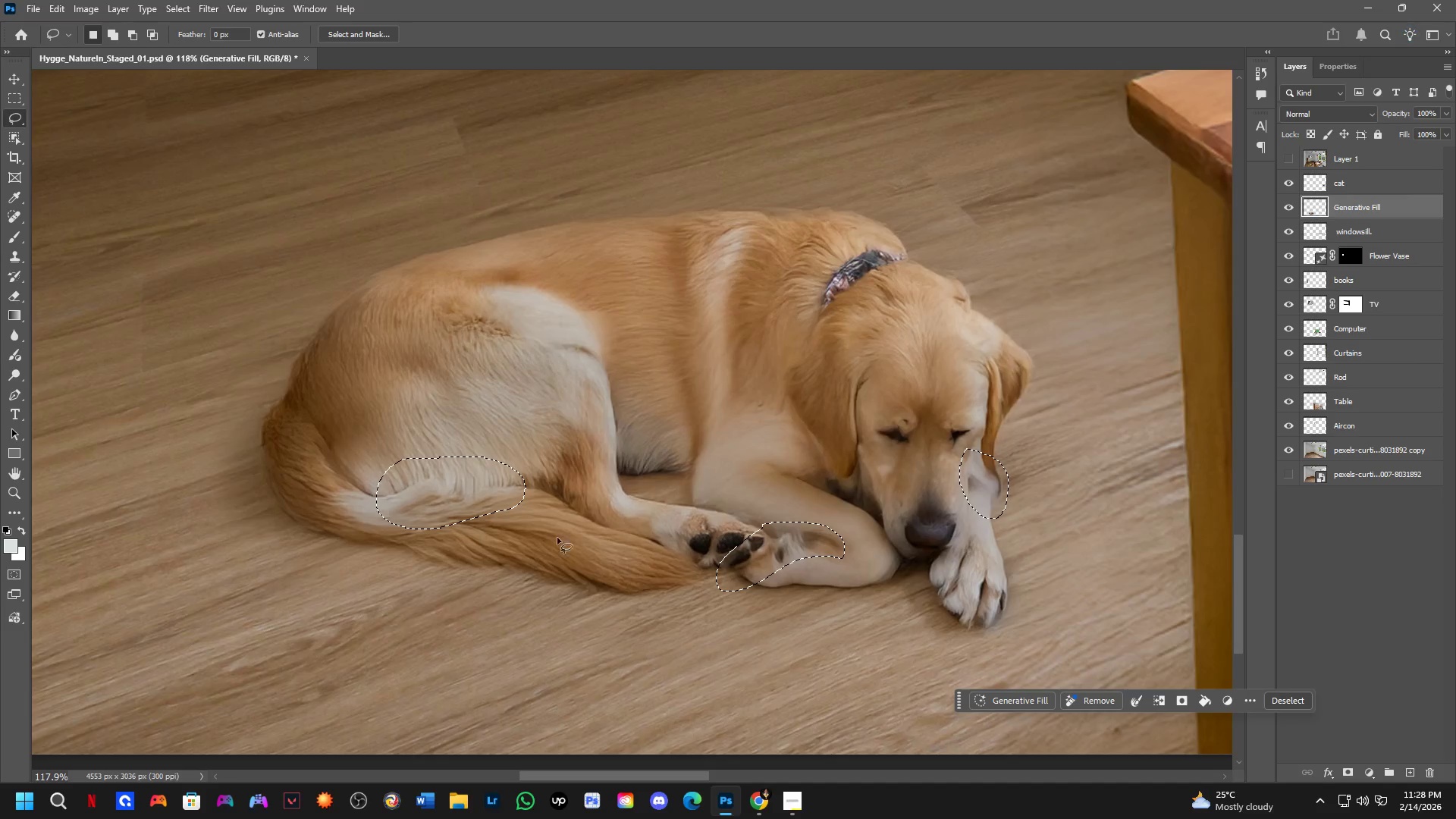 
scroll: coordinate [855, 618], scroll_direction: down, amount: 5.0
 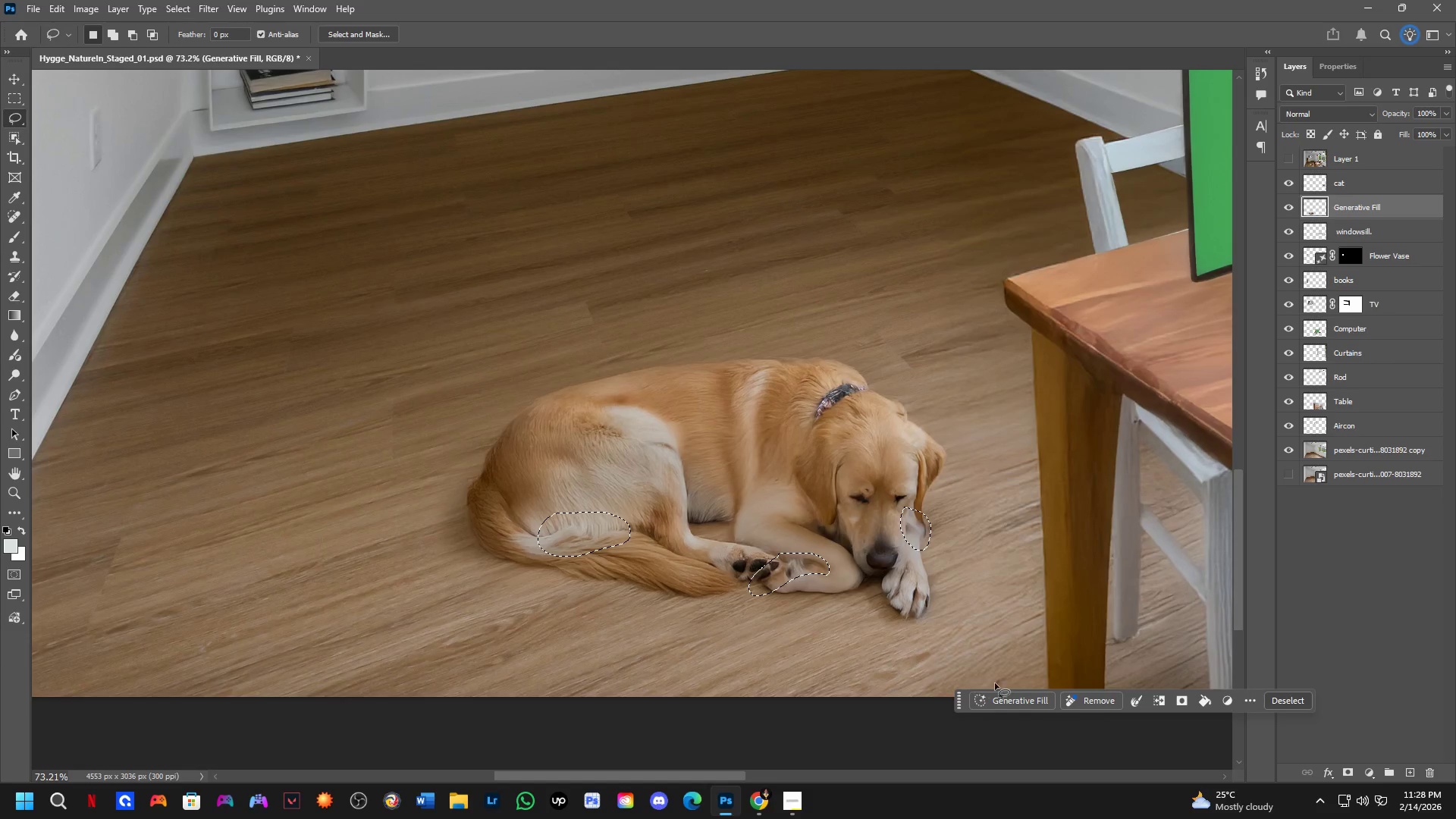 
left_click([1008, 696])
 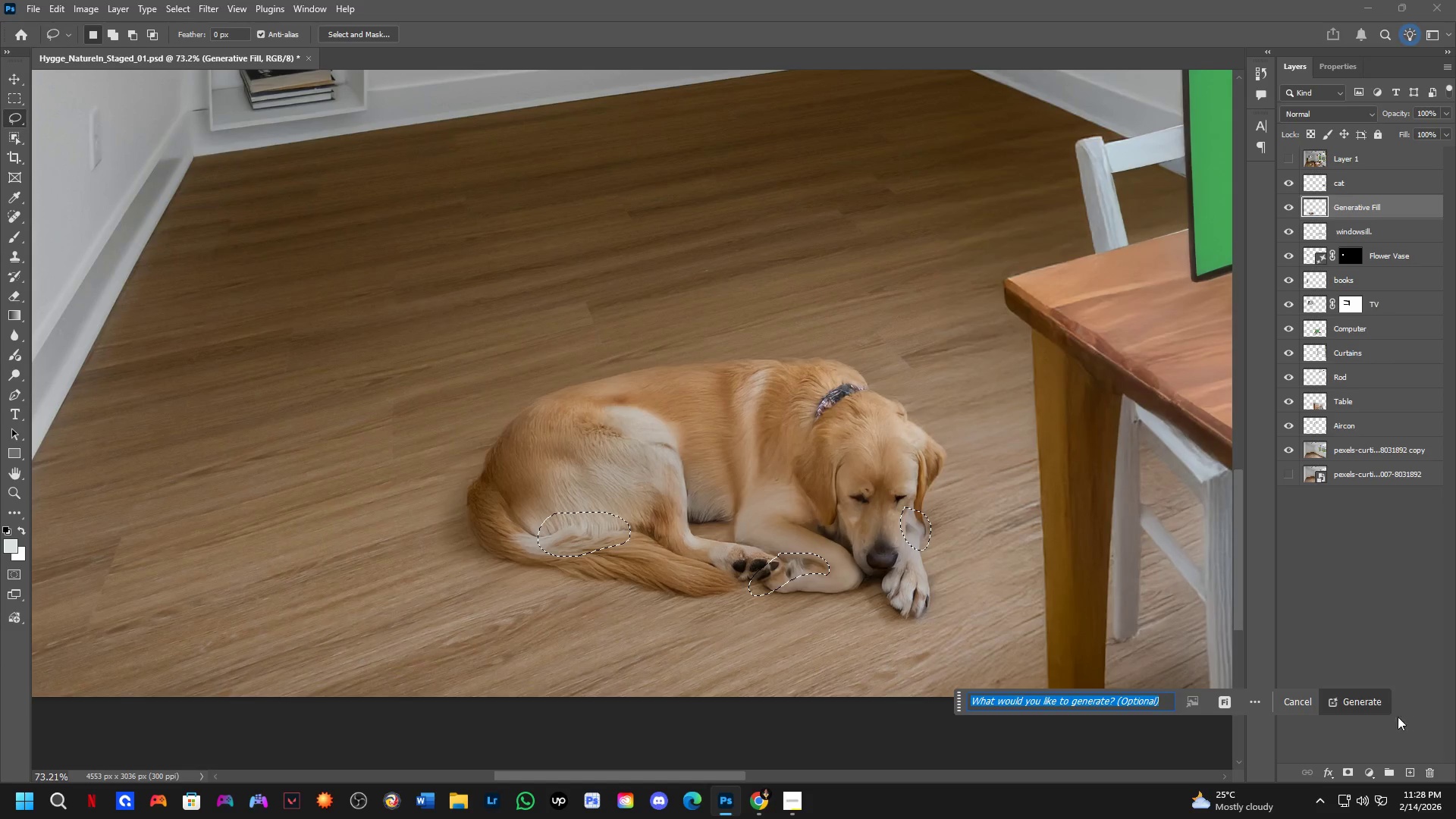 
left_click([1363, 703])
 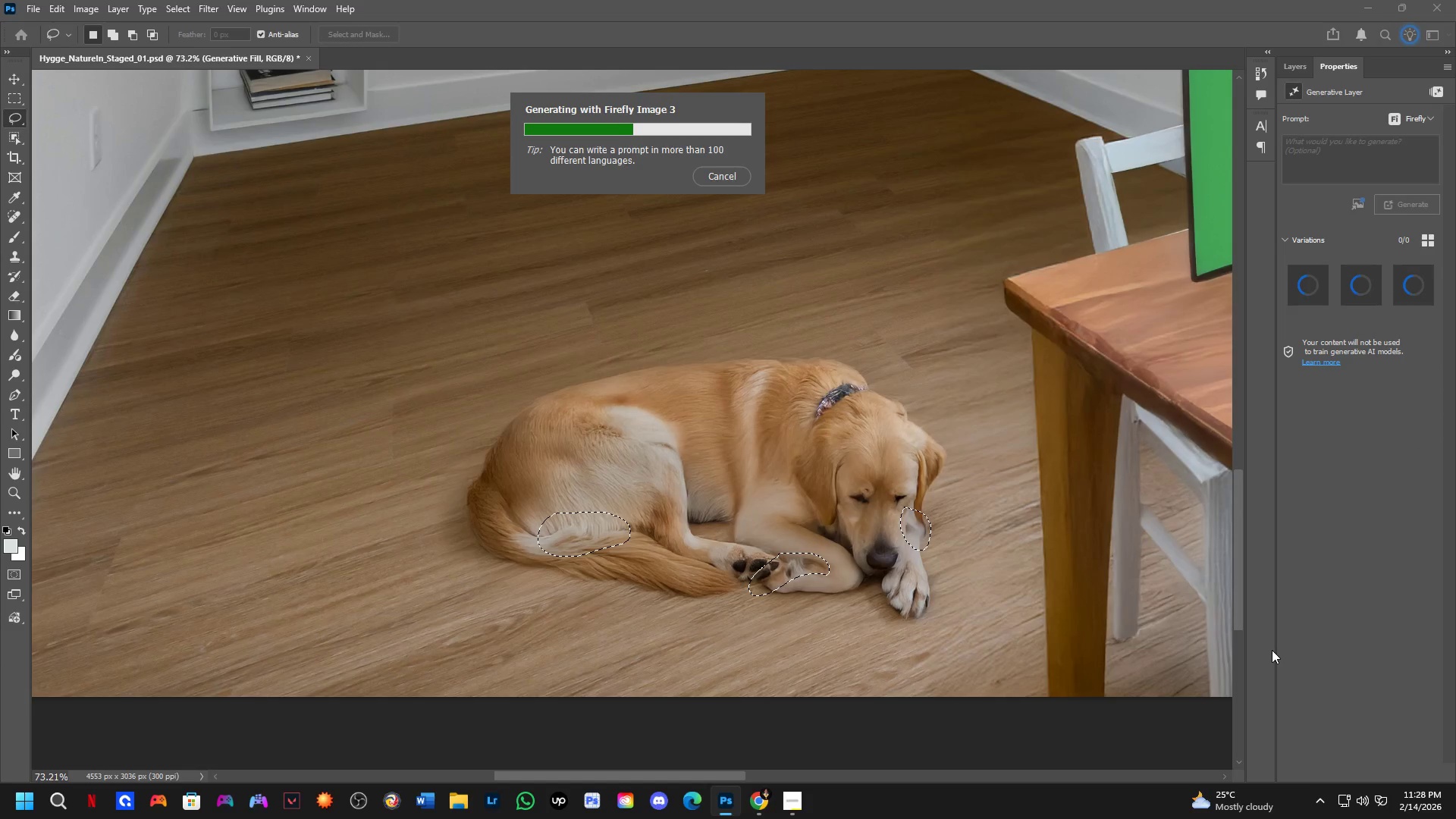 
wait(7.45)
 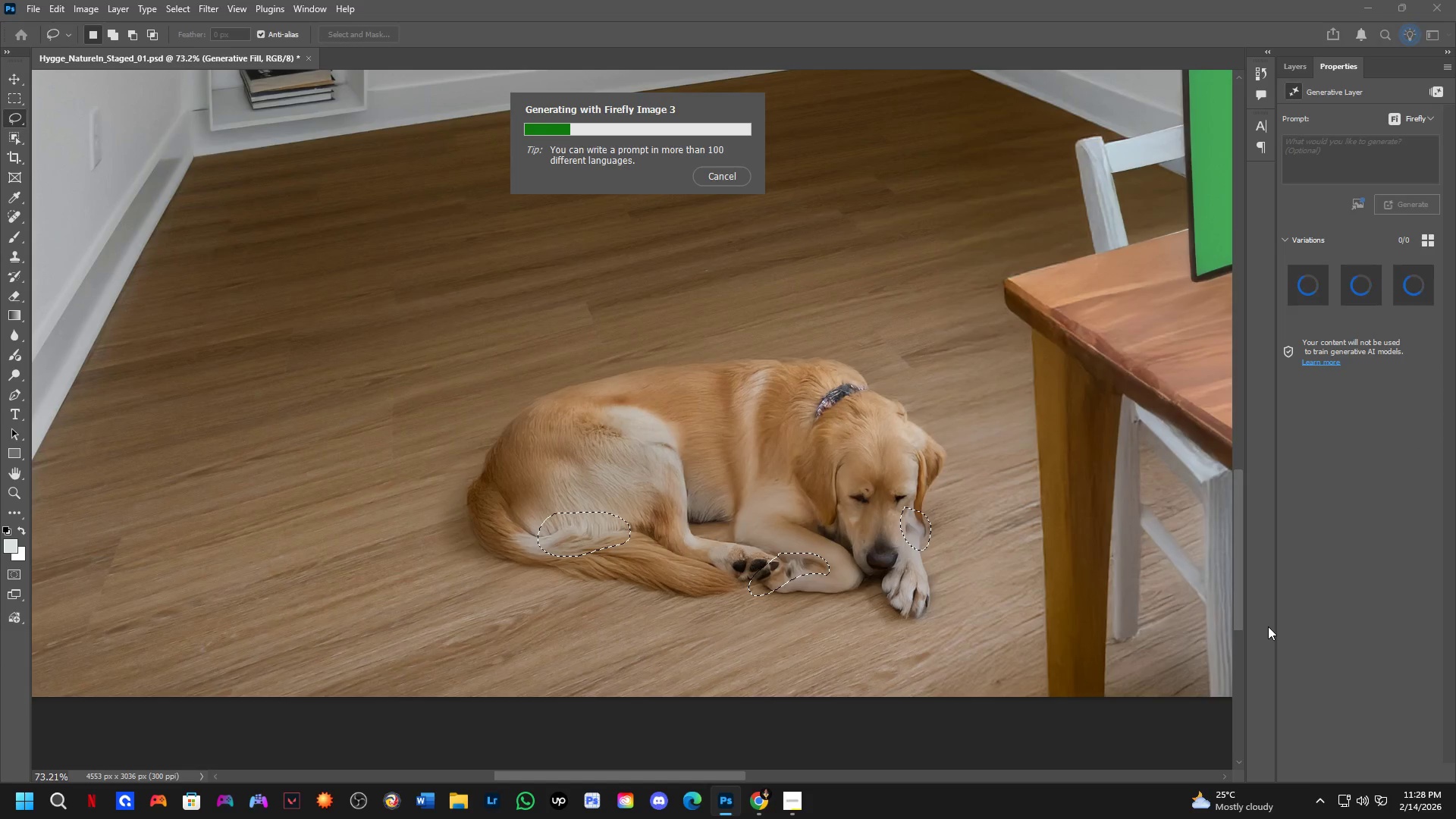 
key(ArrowDown)
 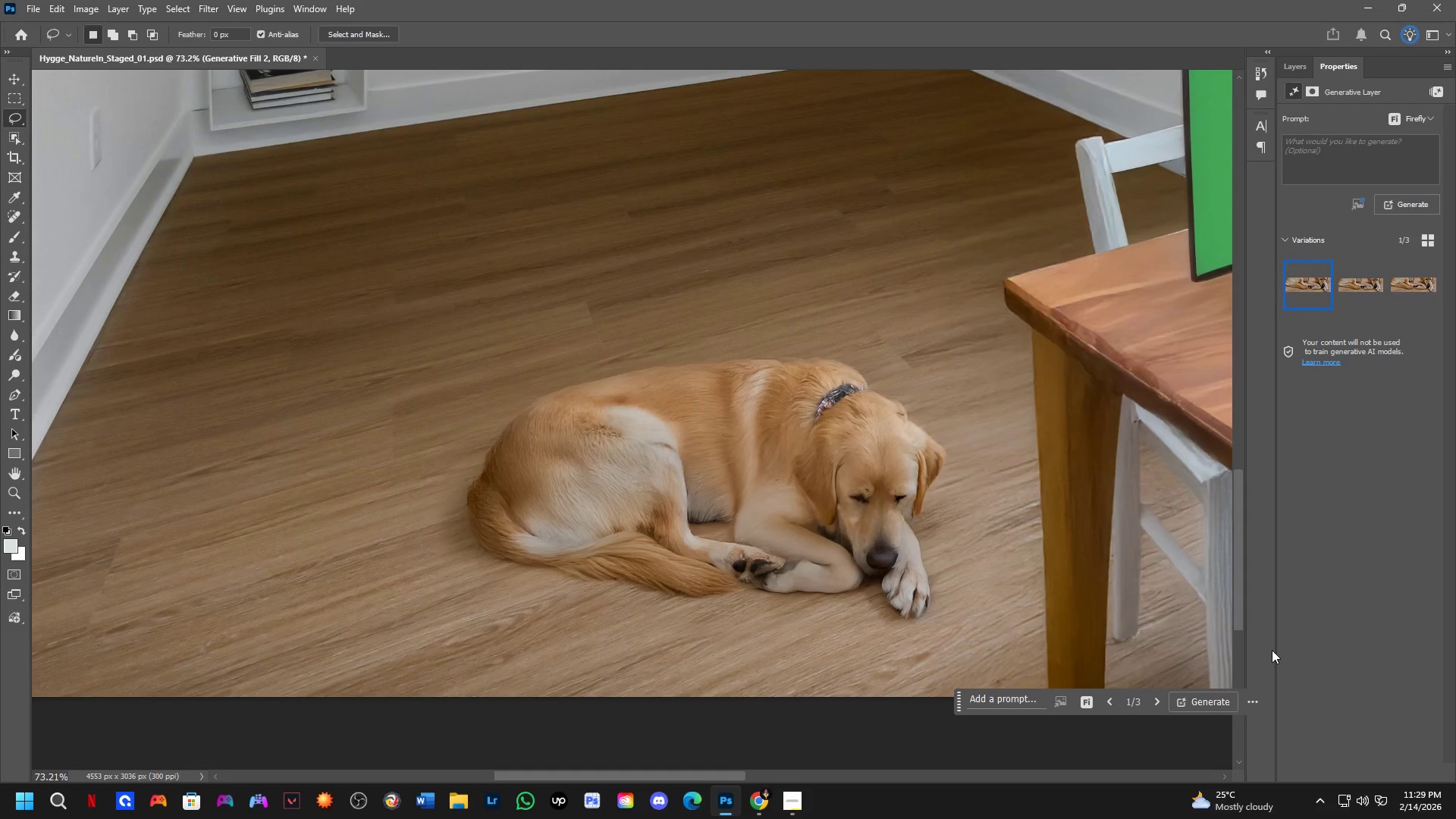 
wait(32.88)
 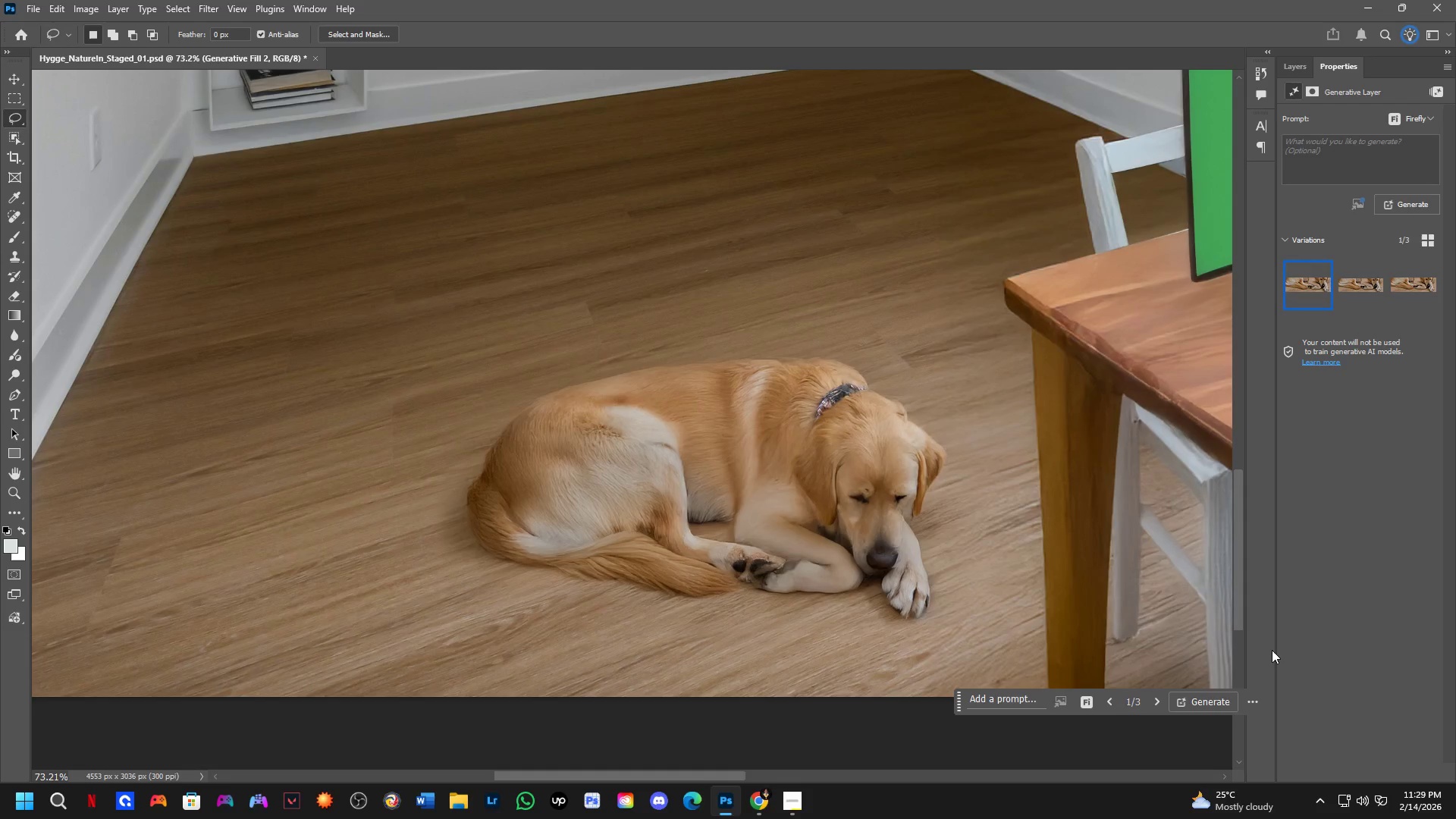 
left_click([1351, 287])
 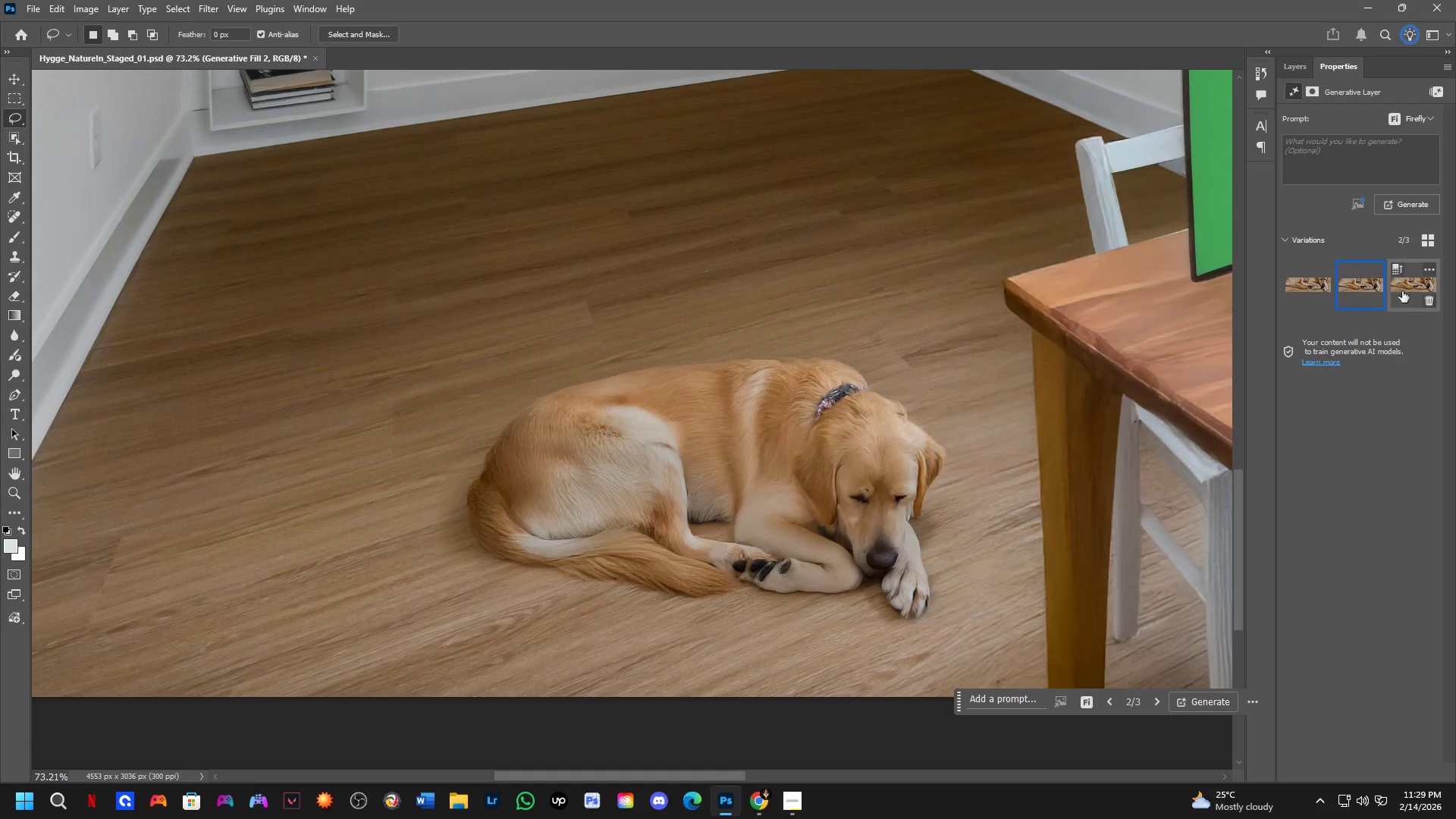 
left_click([1404, 284])
 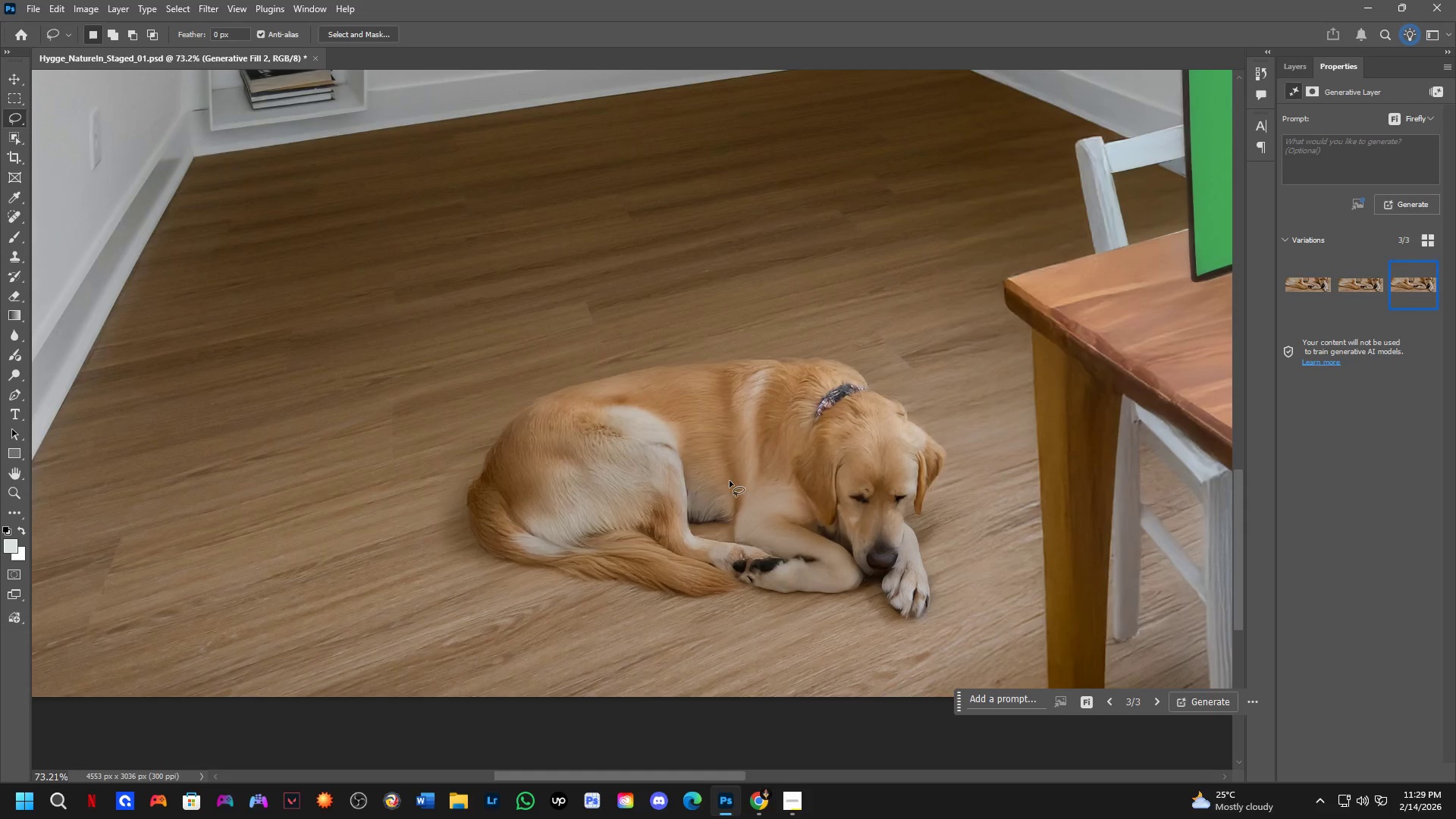 
scroll: coordinate [730, 481], scroll_direction: down, amount: 4.0
 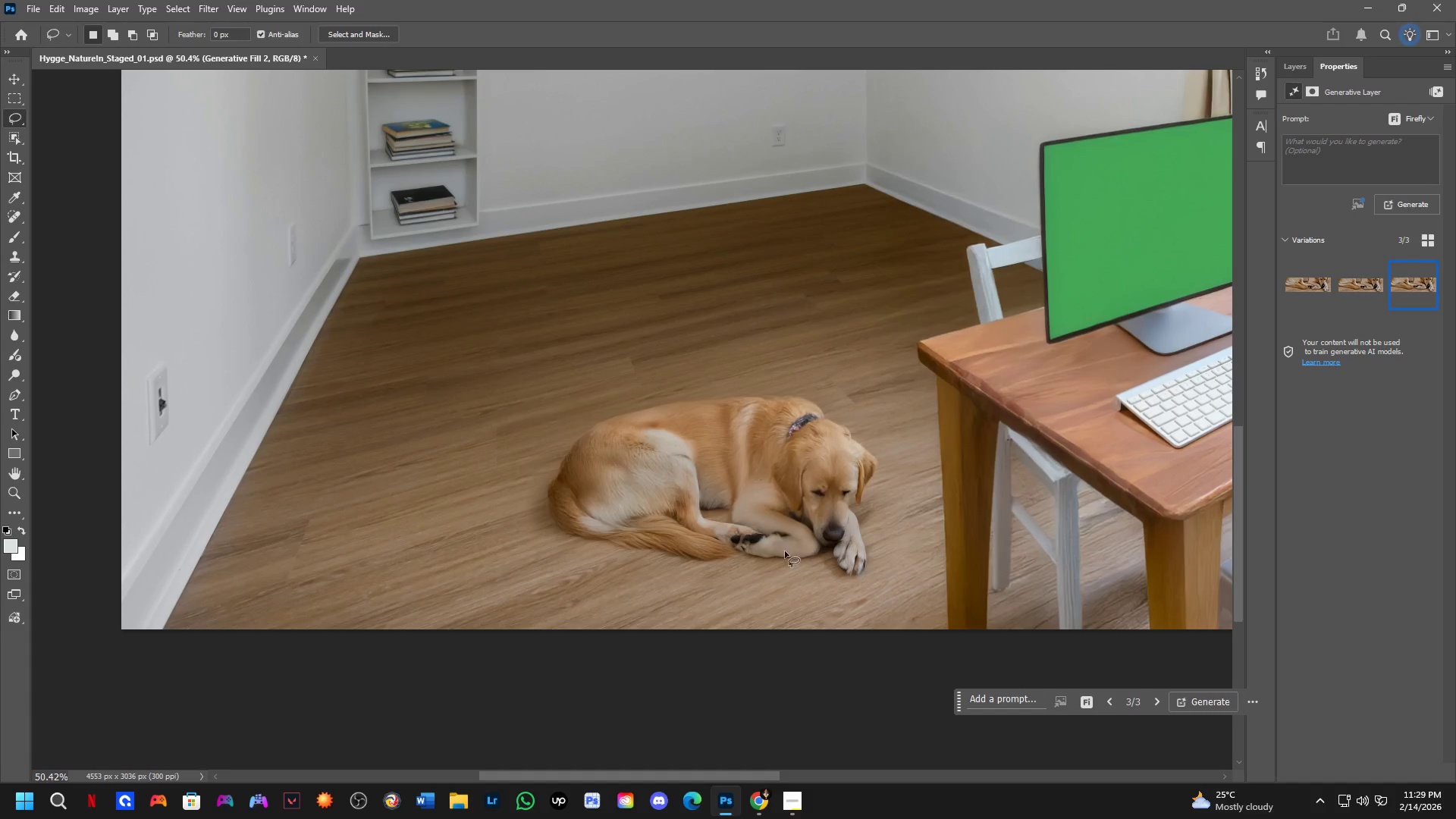 
key(Shift+ShiftLeft)
 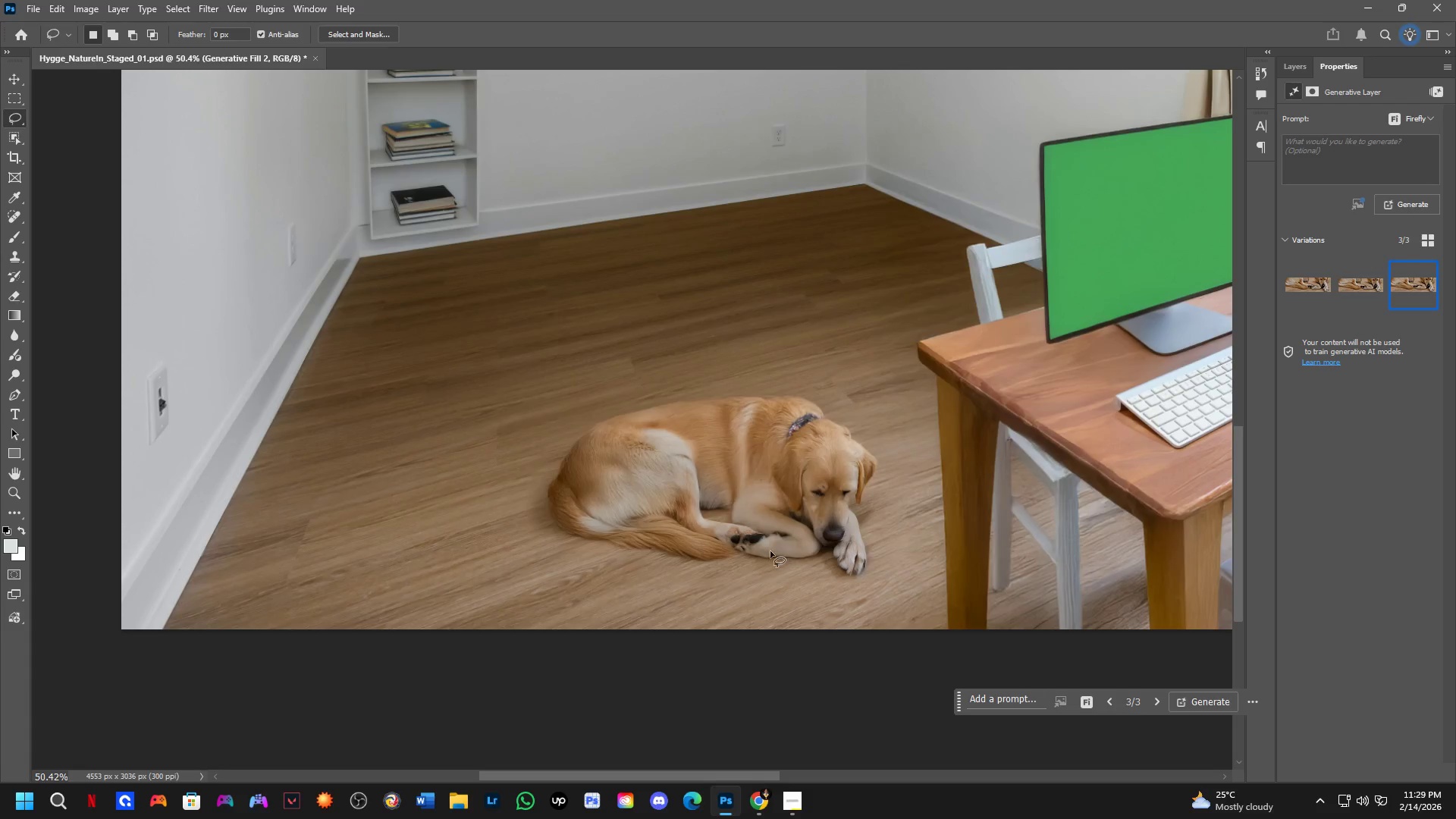 
key(Shift+ShiftLeft)
 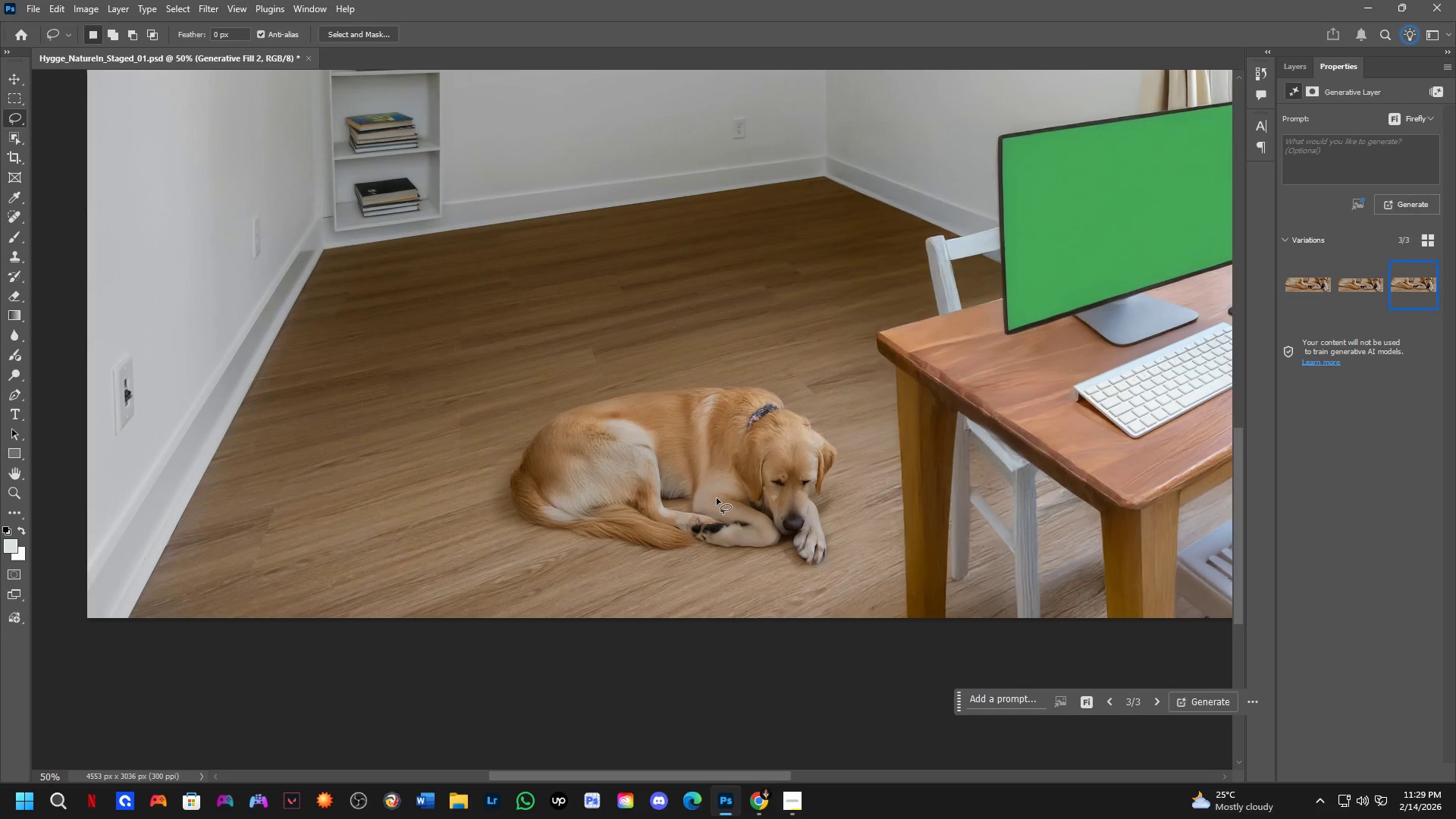 
scroll: coordinate [716, 536], scroll_direction: none, amount: 0.0
 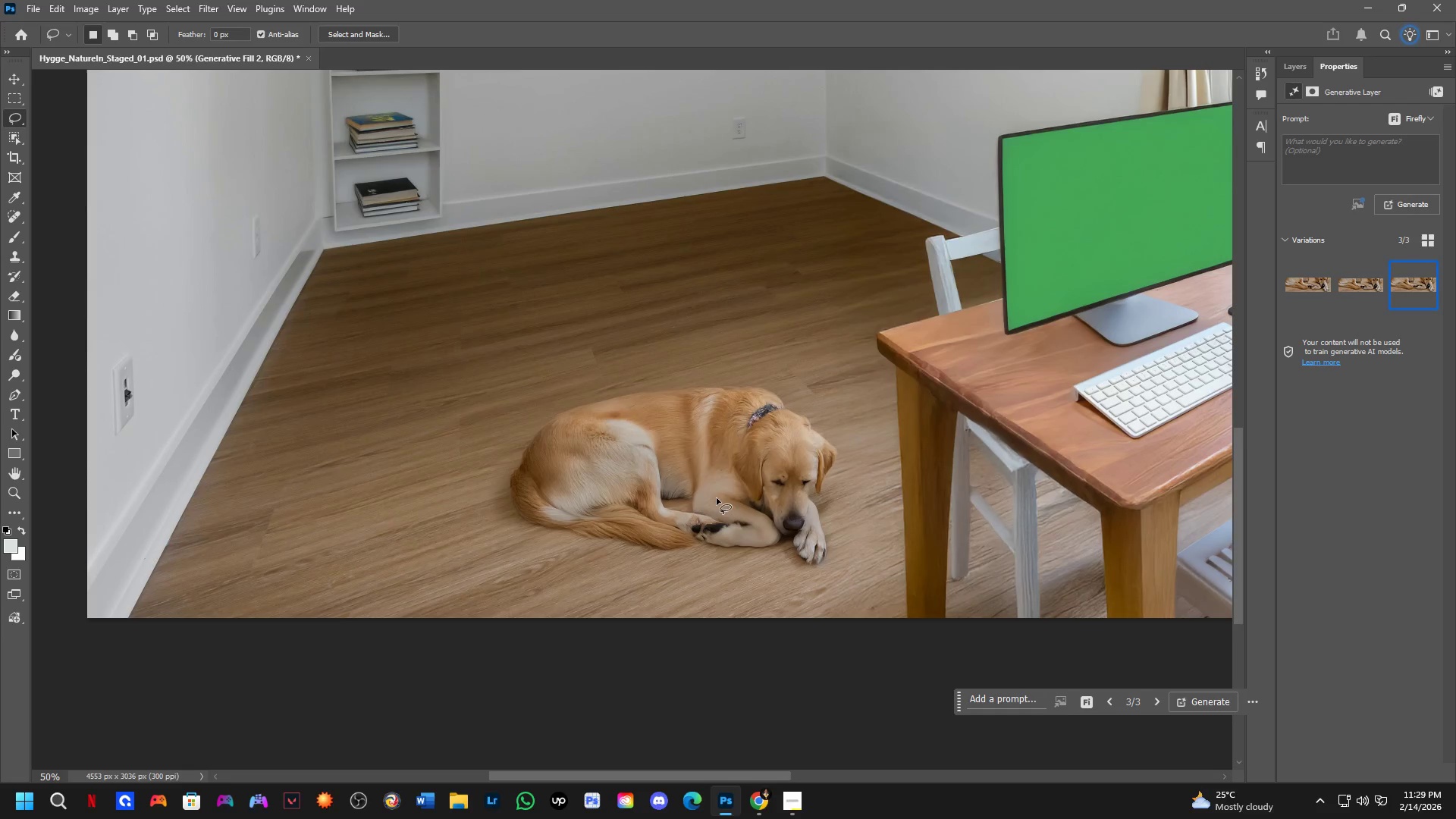 
left_click_drag(start_coordinate=[718, 503], to_coordinate=[735, 513])
 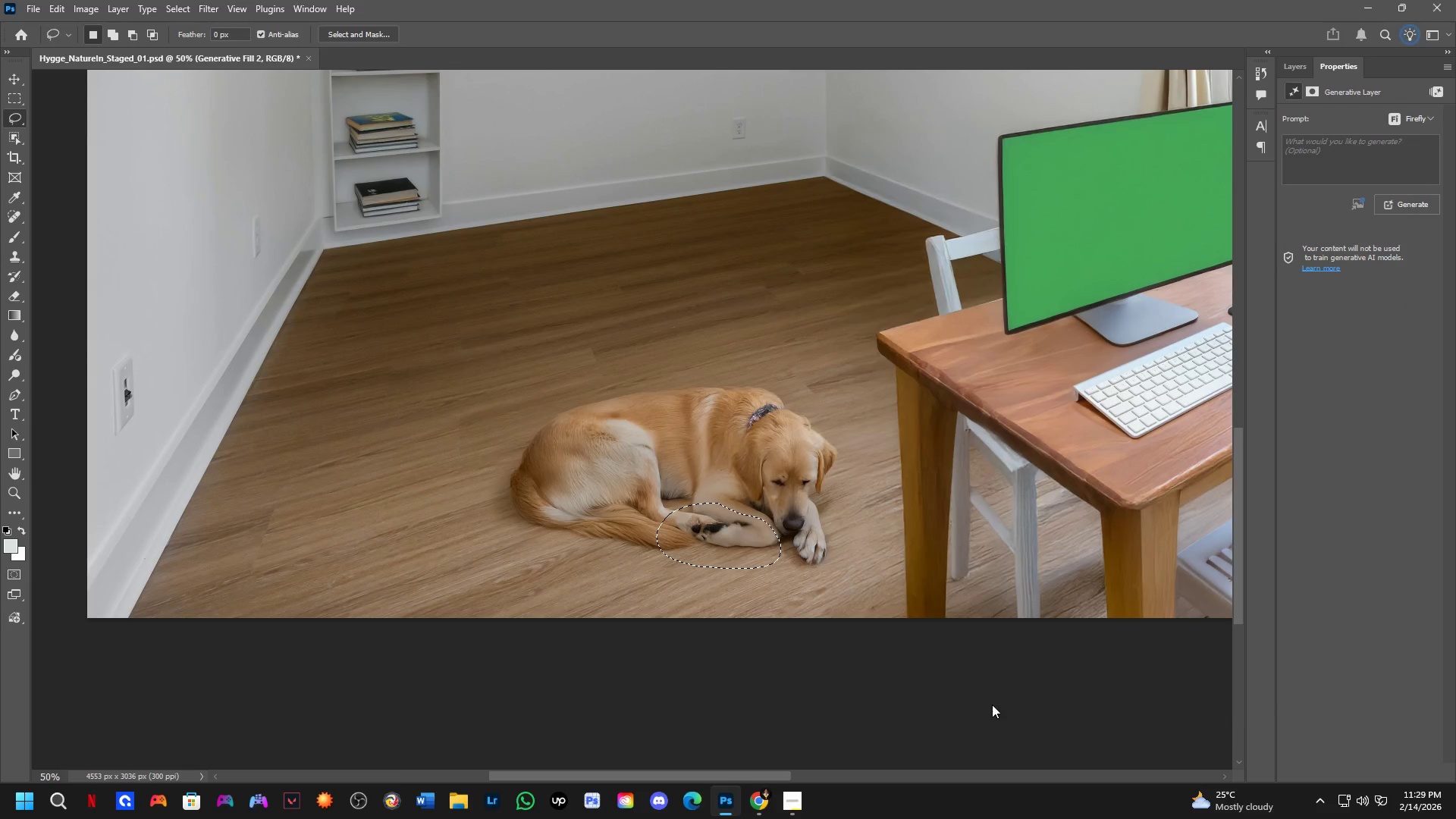 
key(NumpadEnter)
 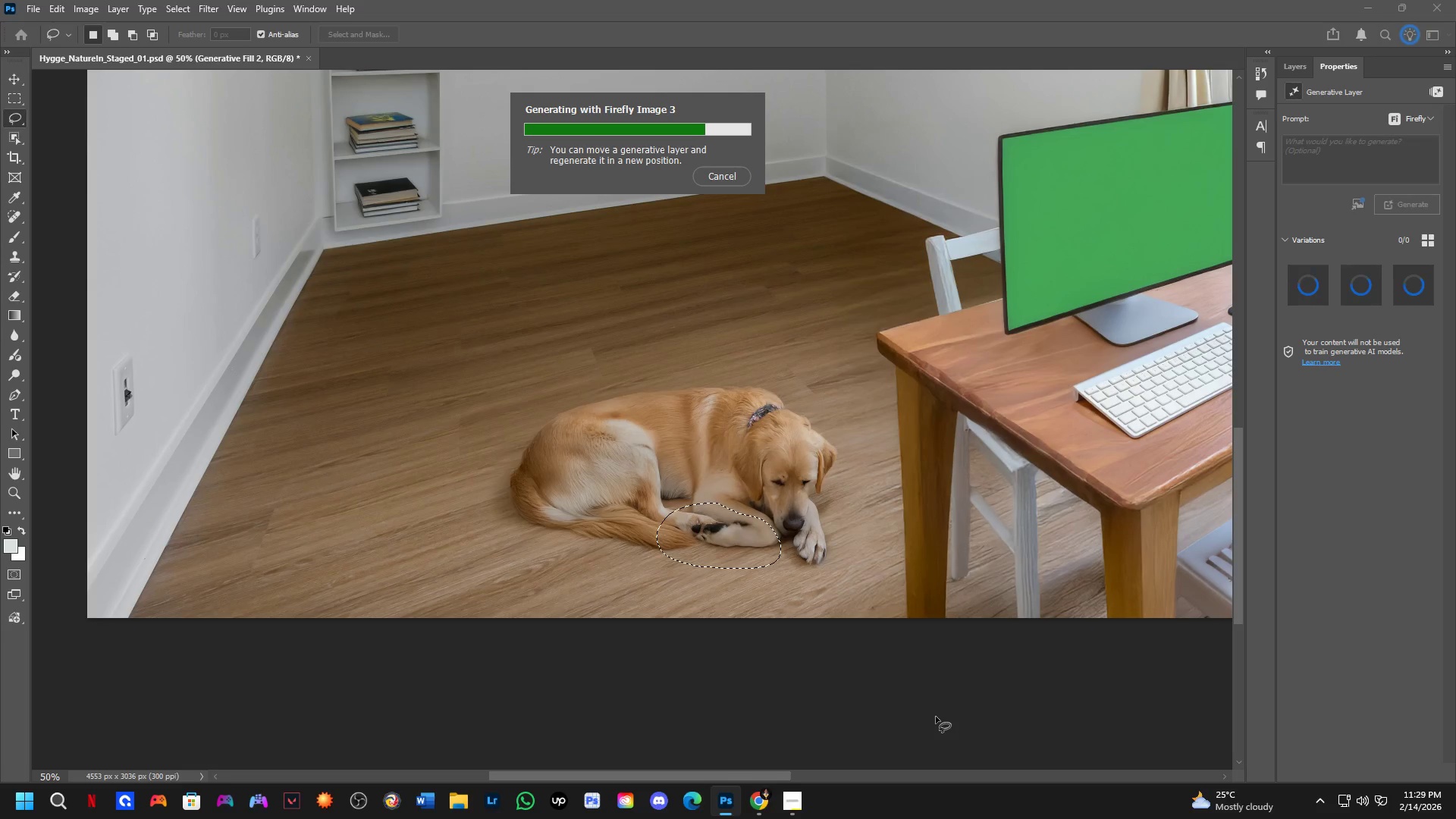 
wait(17.47)
 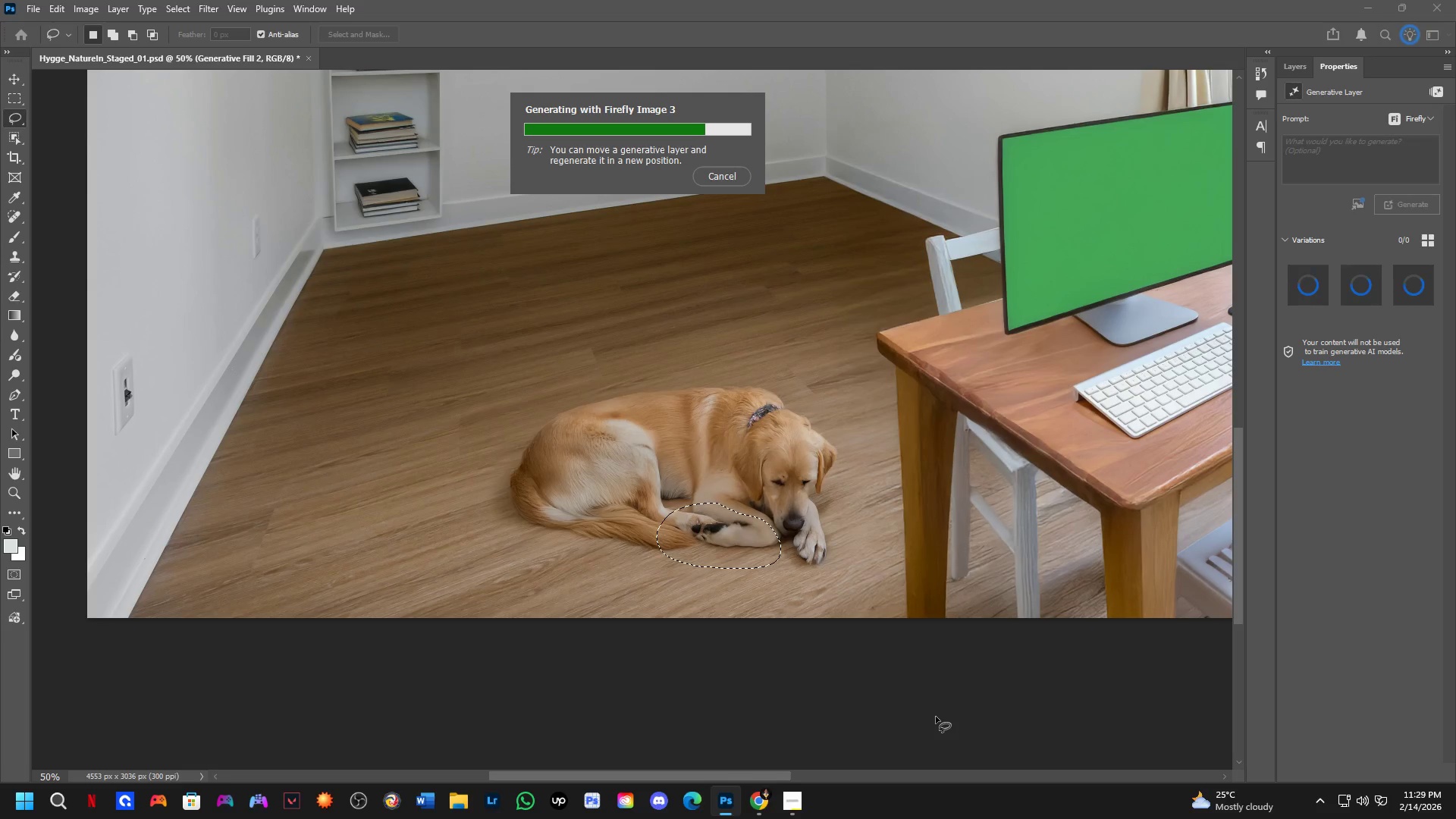 
left_click([1410, 284])
 